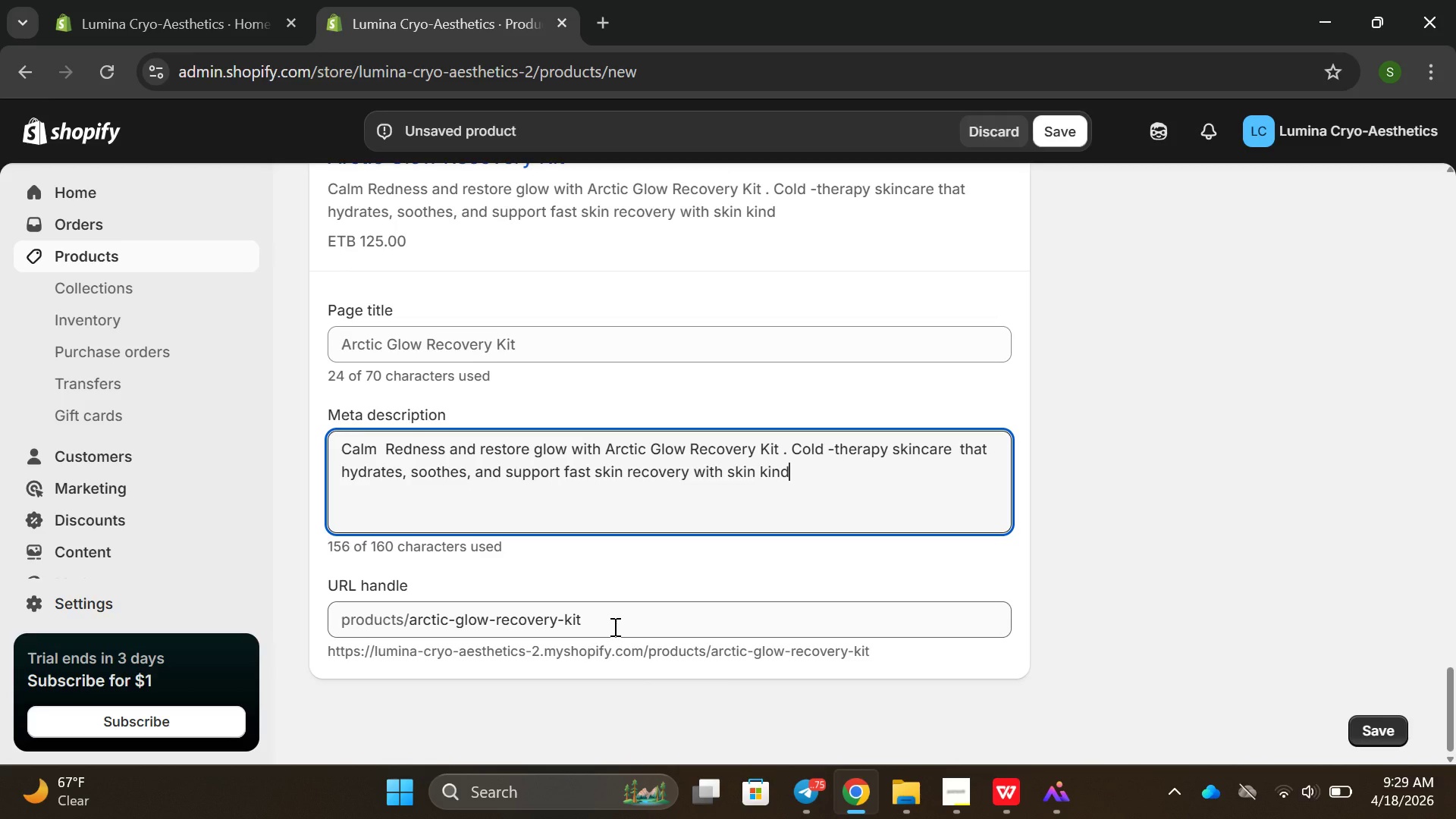 
left_click([613, 626])
 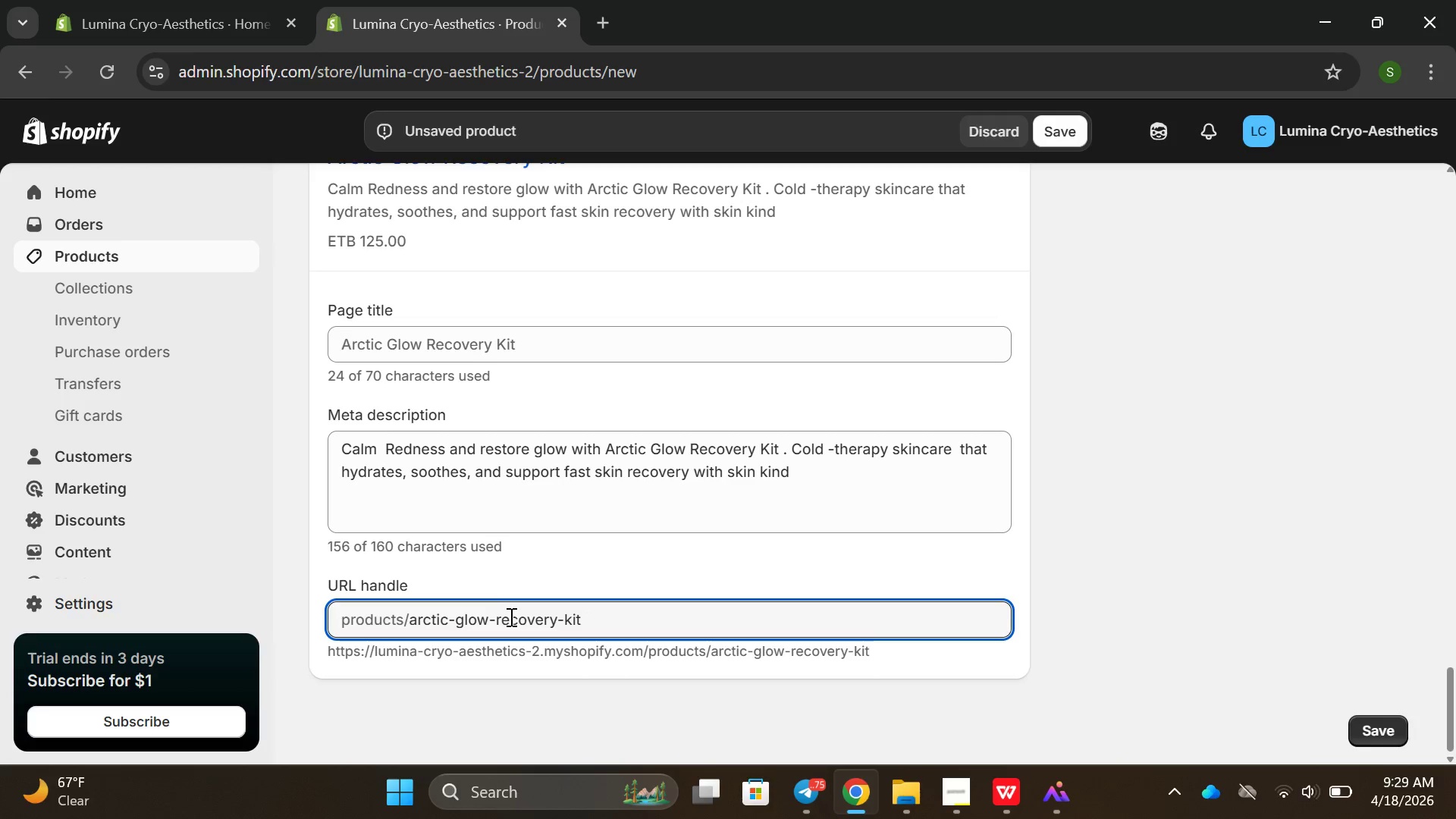 
wait(6.62)
 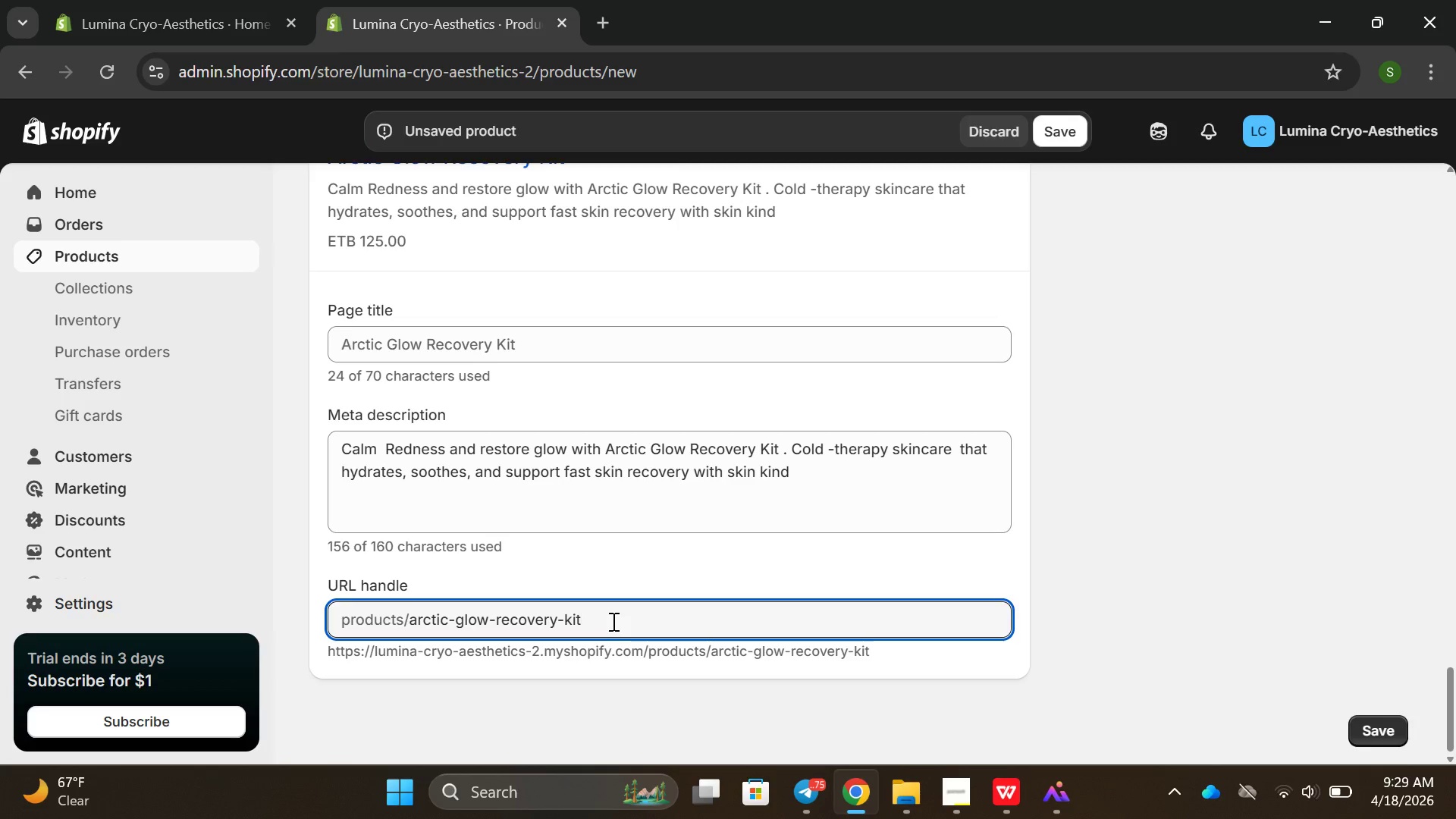 
left_click([629, 629])
 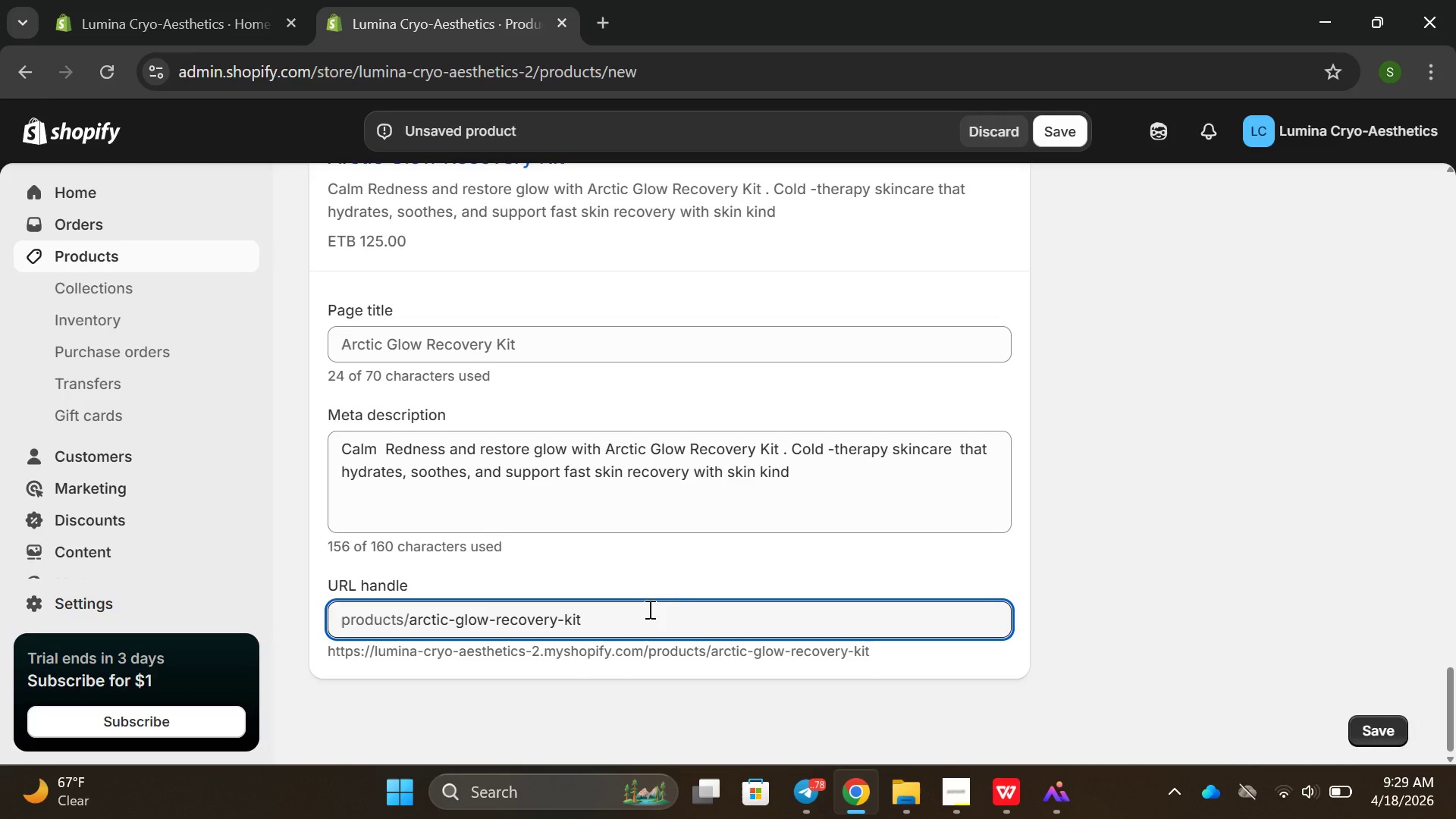 
scroll: coordinate [669, 711], scroll_direction: up, amount: 26.0
 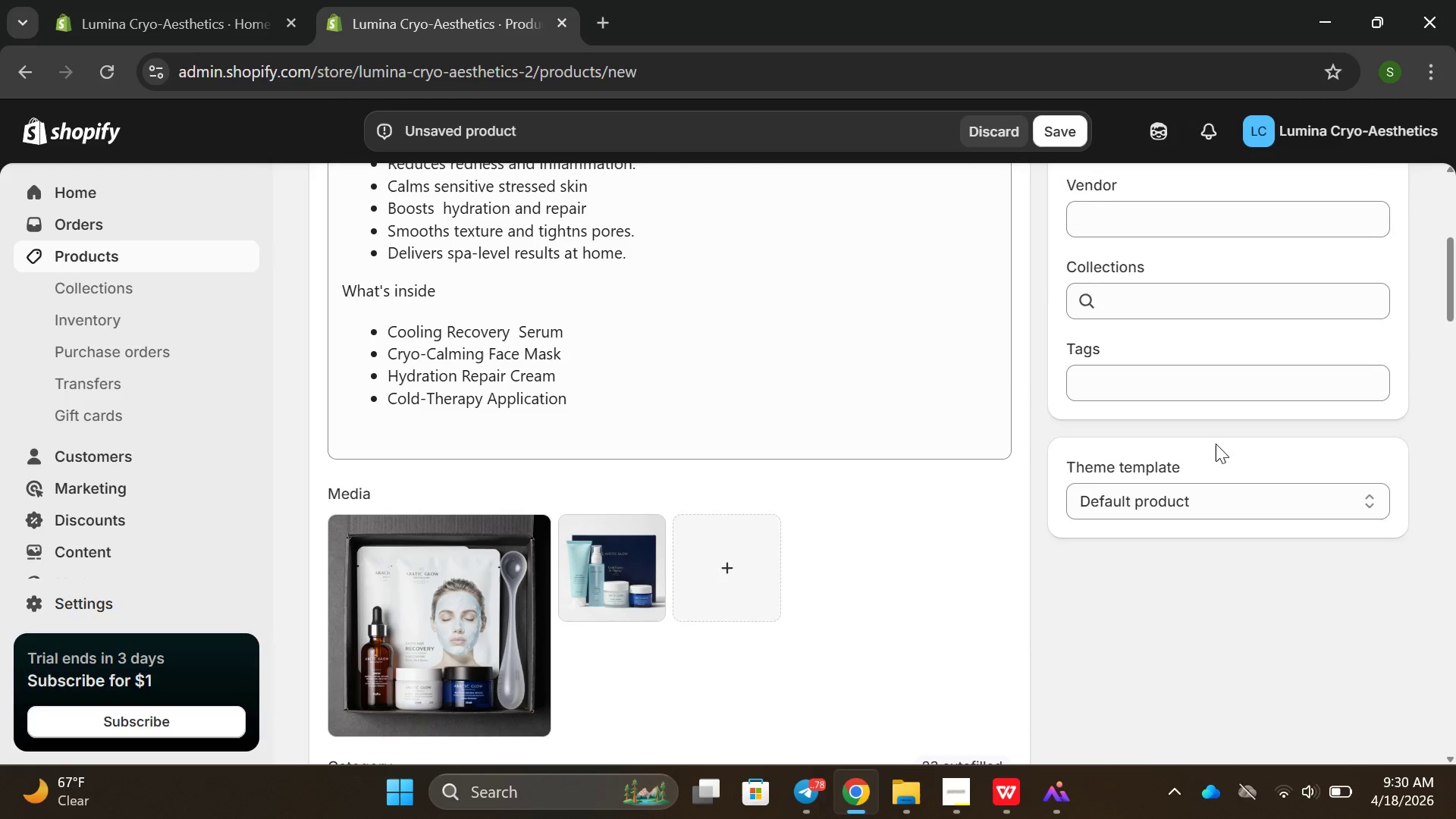 
left_click([1119, 393])
 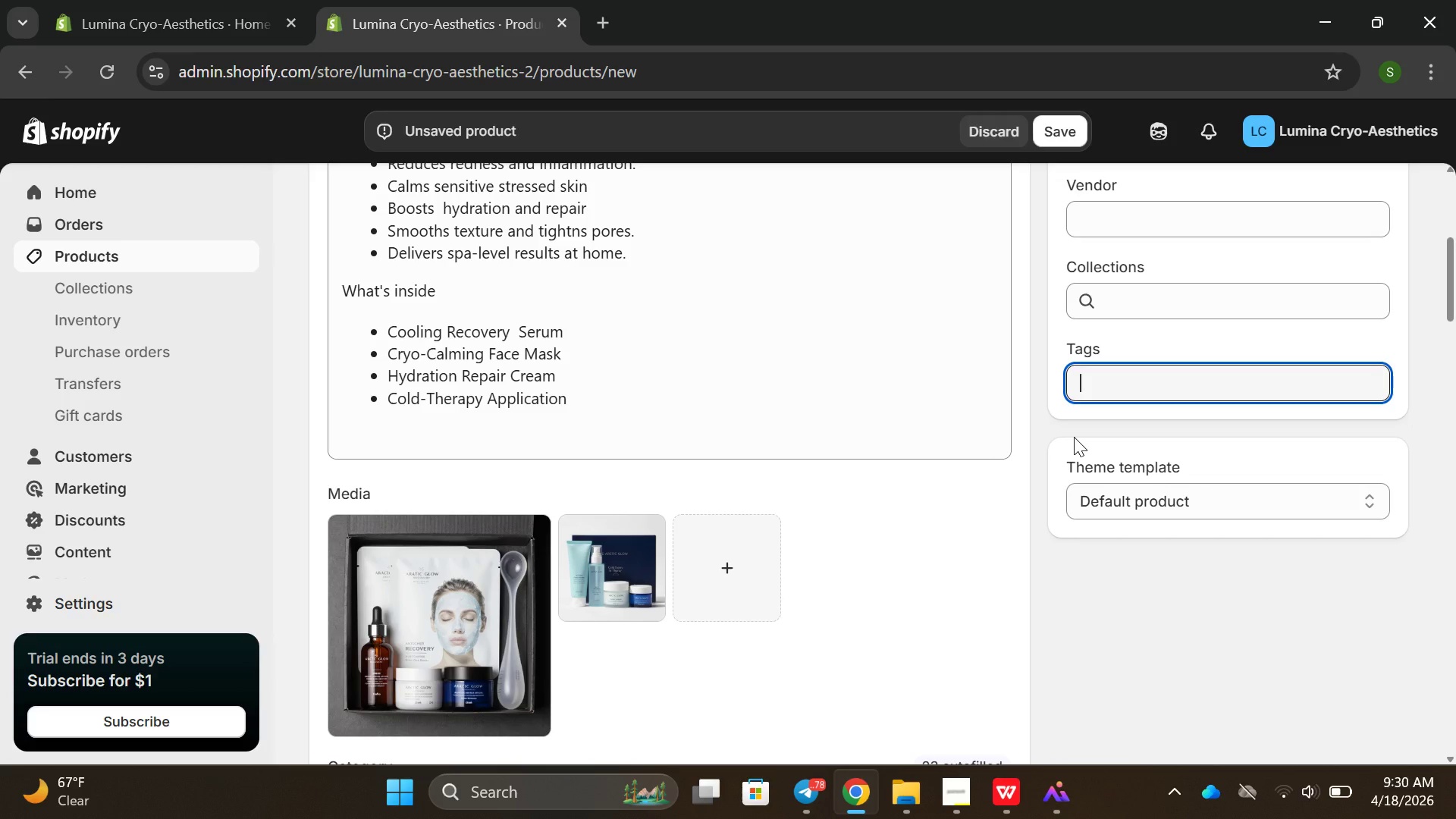 
wait(13.62)
 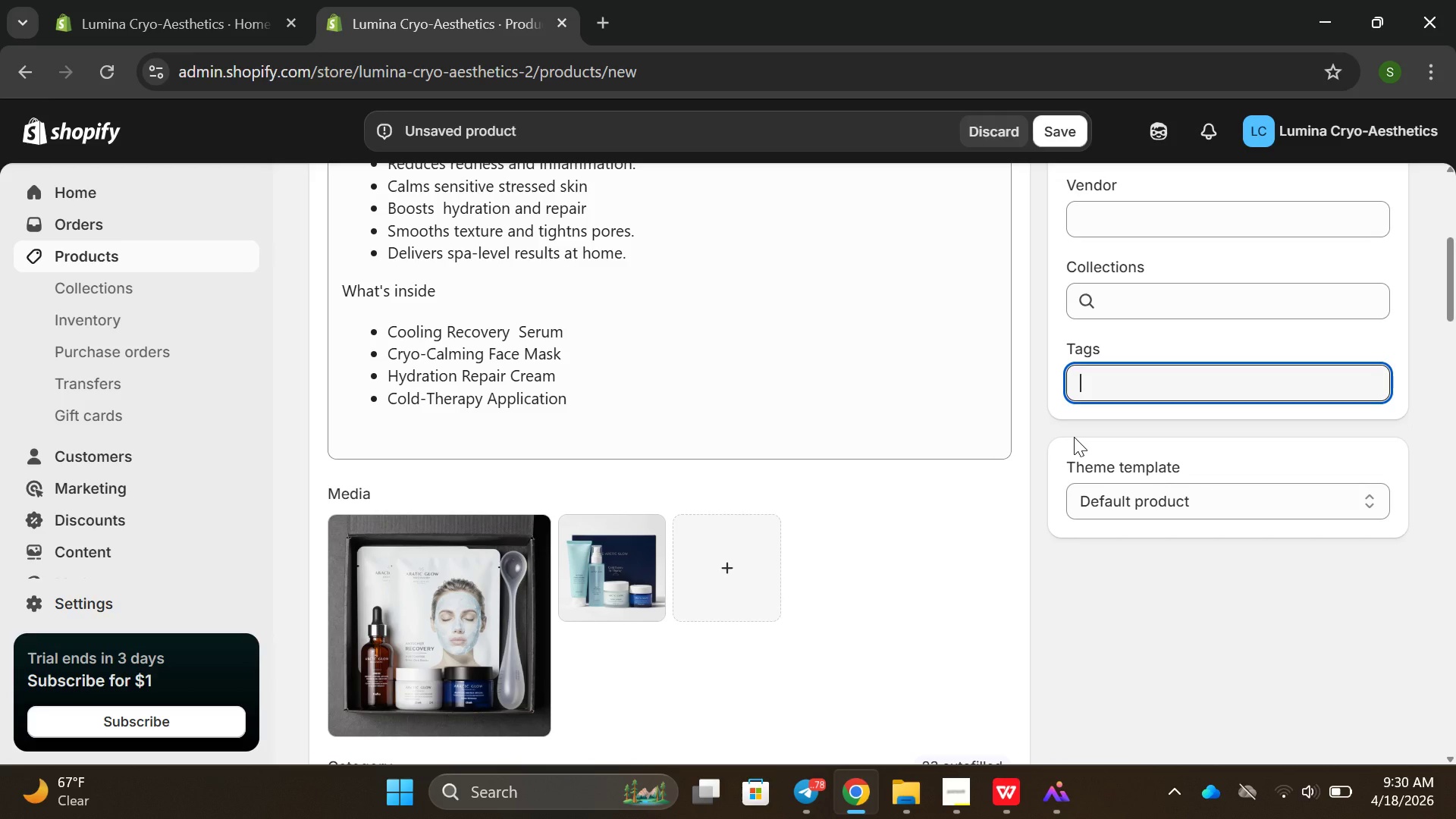 
type(skincate )
key(Backspace)
key(Backspace)
key(Backspace)
type(re, medu)
key(Backspace)
type(spa, coold)
key(Backspace)
key(Backspace)
key(Backspace)
type(ld )
key(Backspace)
type(-theta)
key(Backspace)
key(Backspace)
type(rapy, )
 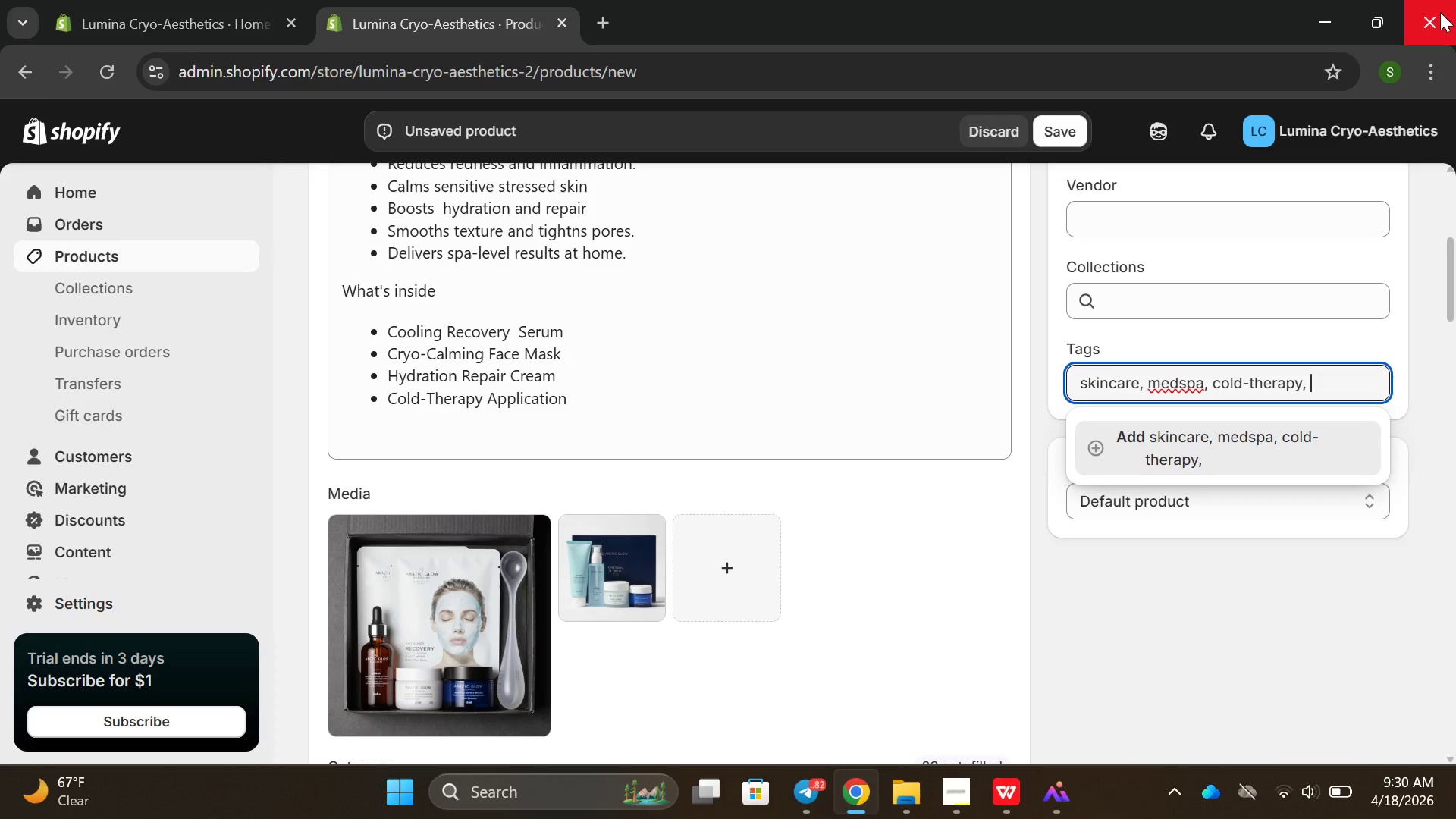 
type(facial )
key(Backspace)
type(-care )
key(Backspace)
type(, recovery-kit, y)
key(Backspace)
type(hydrating )
key(Backspace)
type(-serum,sensetive-skin,resurfacing-trr)
key(Backspace)
type(eatment,glow-skin,luxury-skincare)
 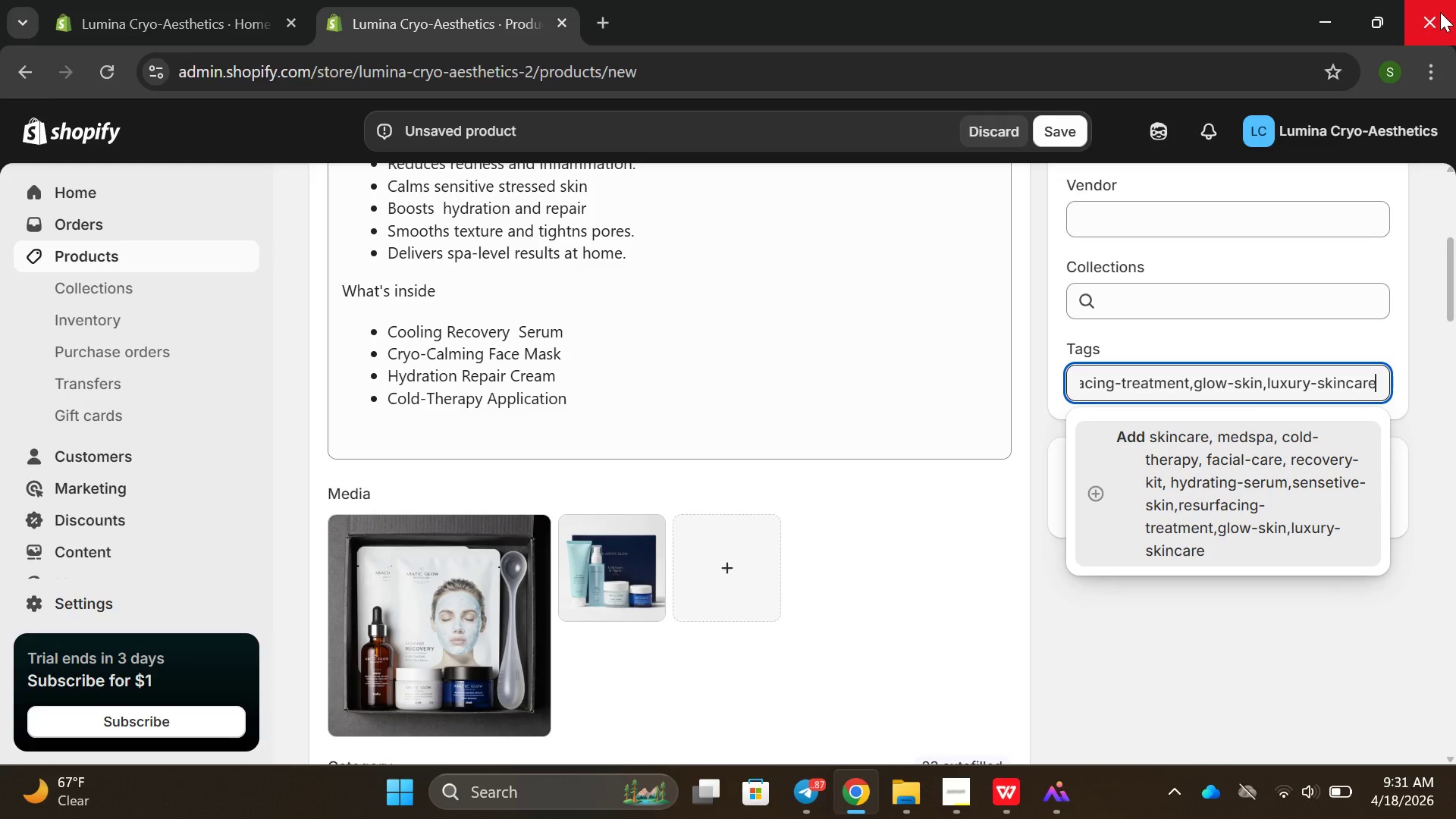 
key(Enter)
 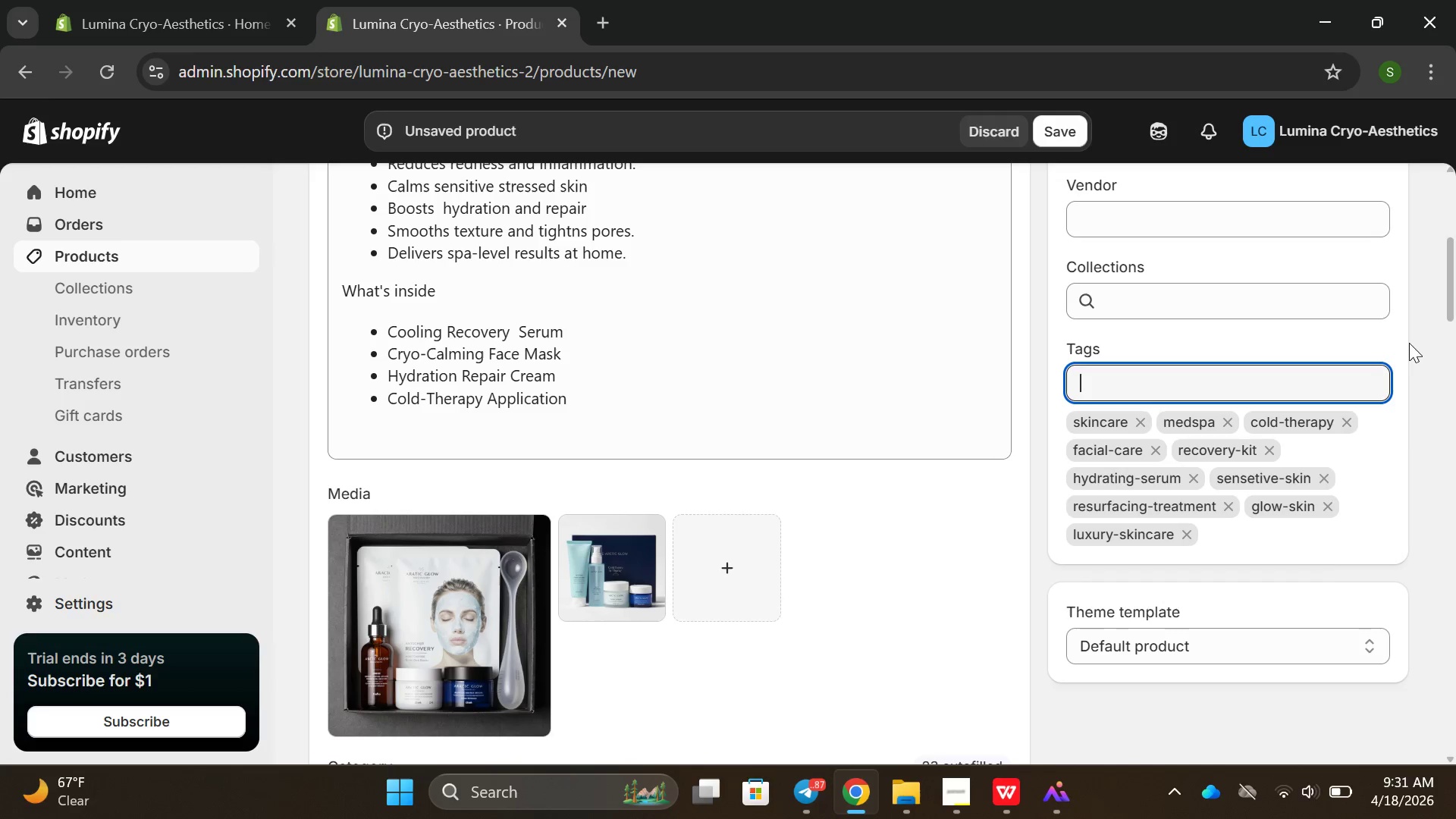 
left_click([1230, 694])
 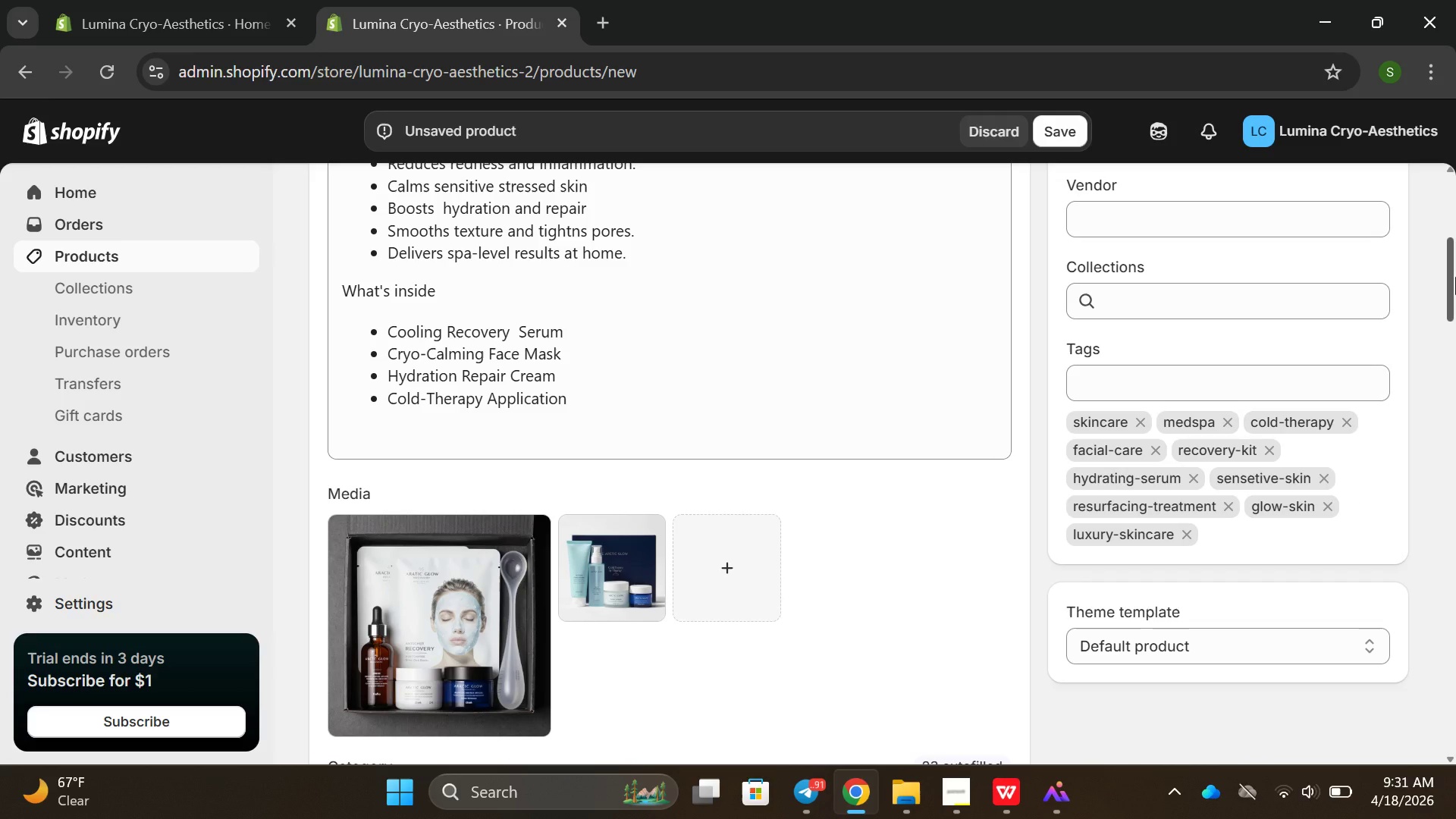 
wait(10.7)
 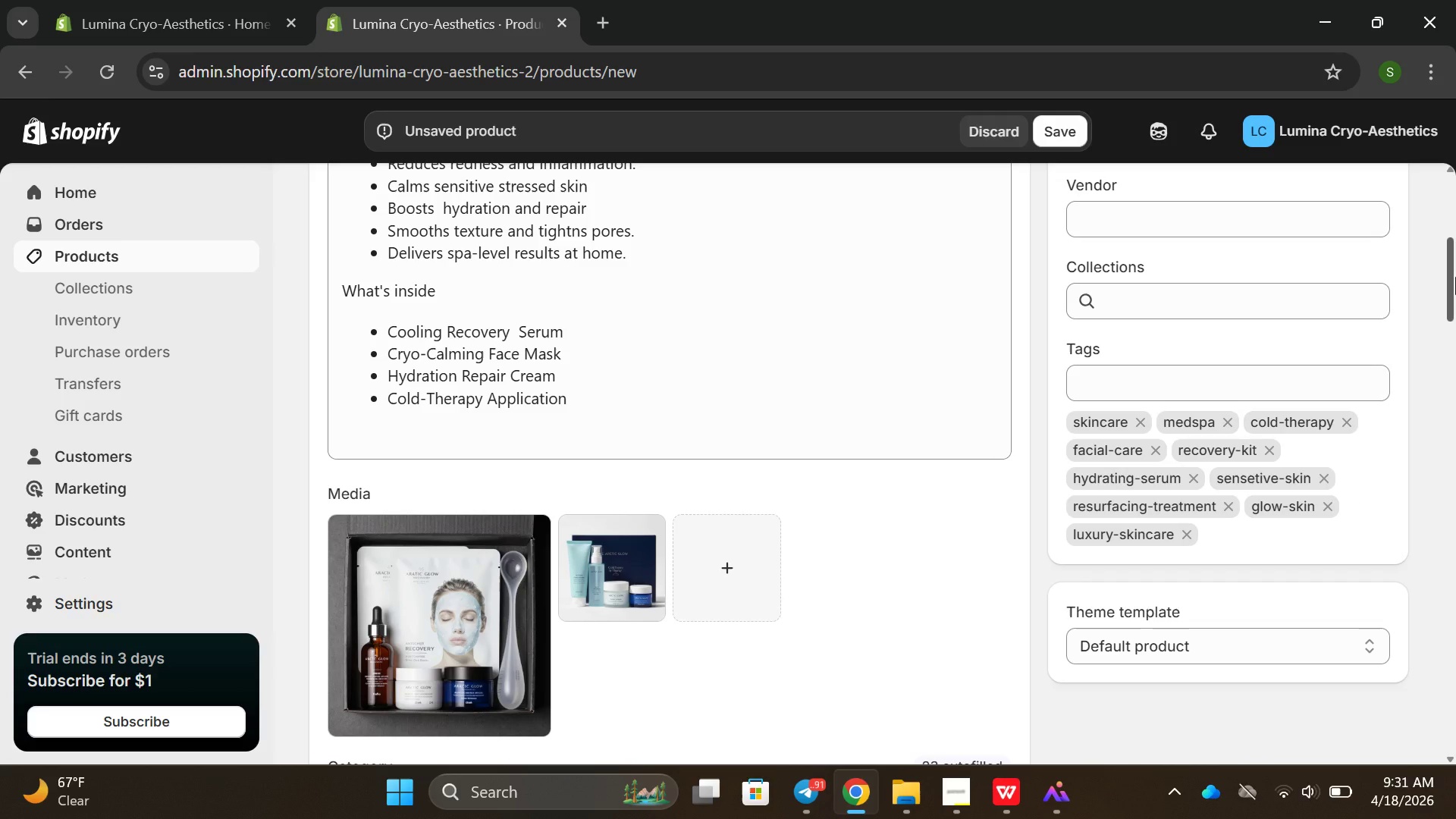 
scroll: coordinate [674, 435], scroll_direction: up, amount: 2.0
 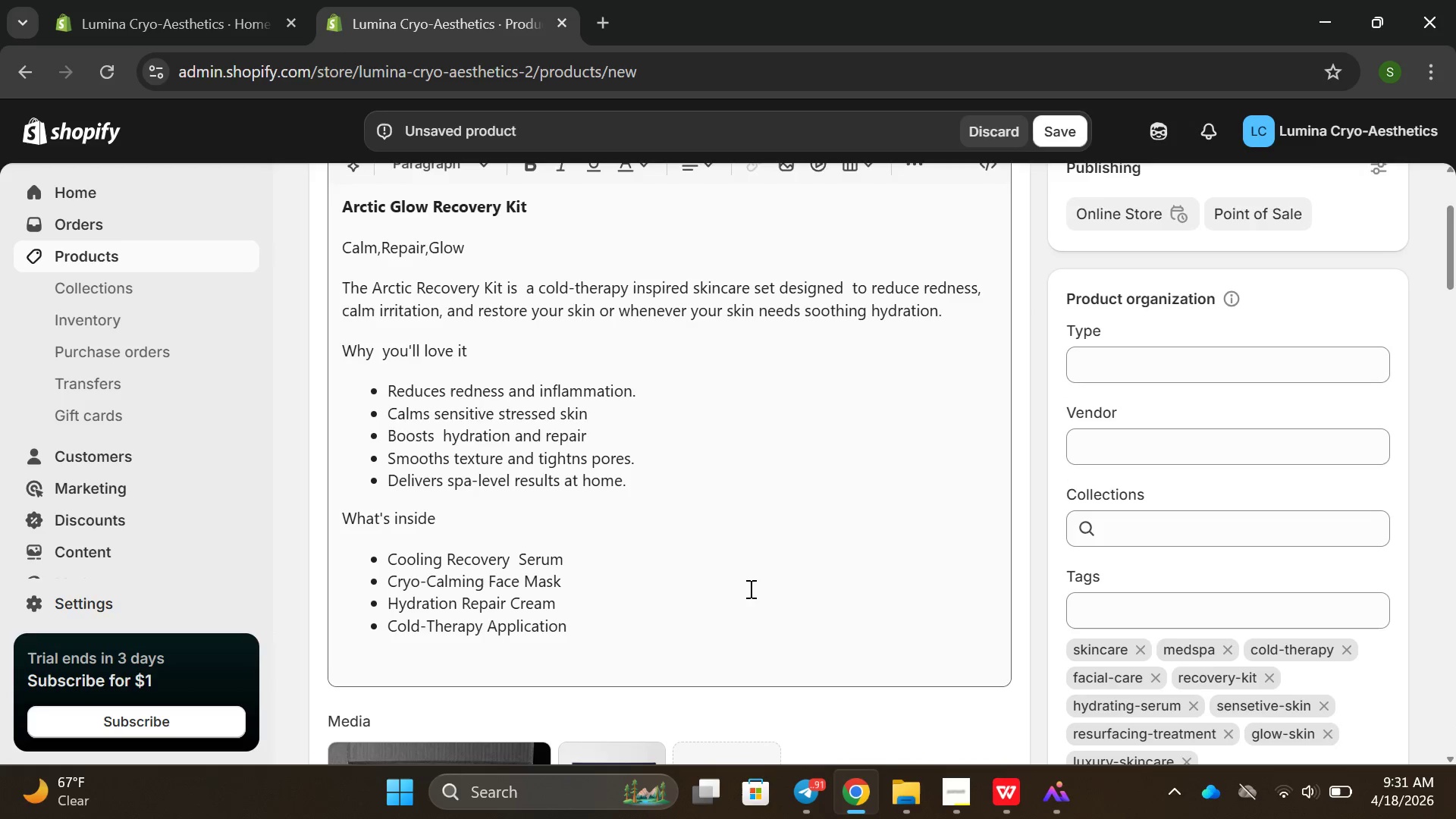 
scroll: coordinate [749, 585], scroll_direction: down, amount: 3.0
 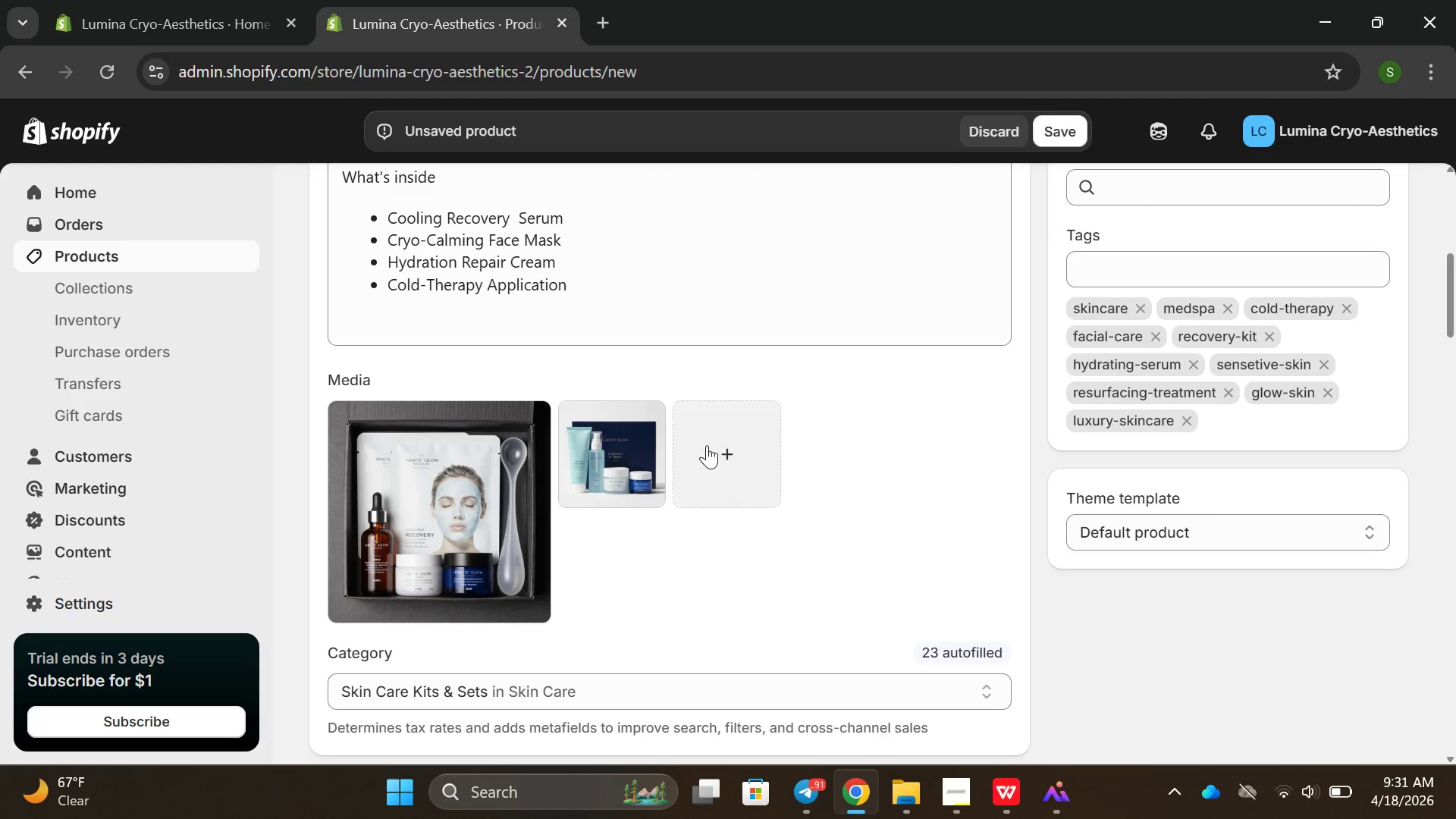 
left_click([711, 459])
 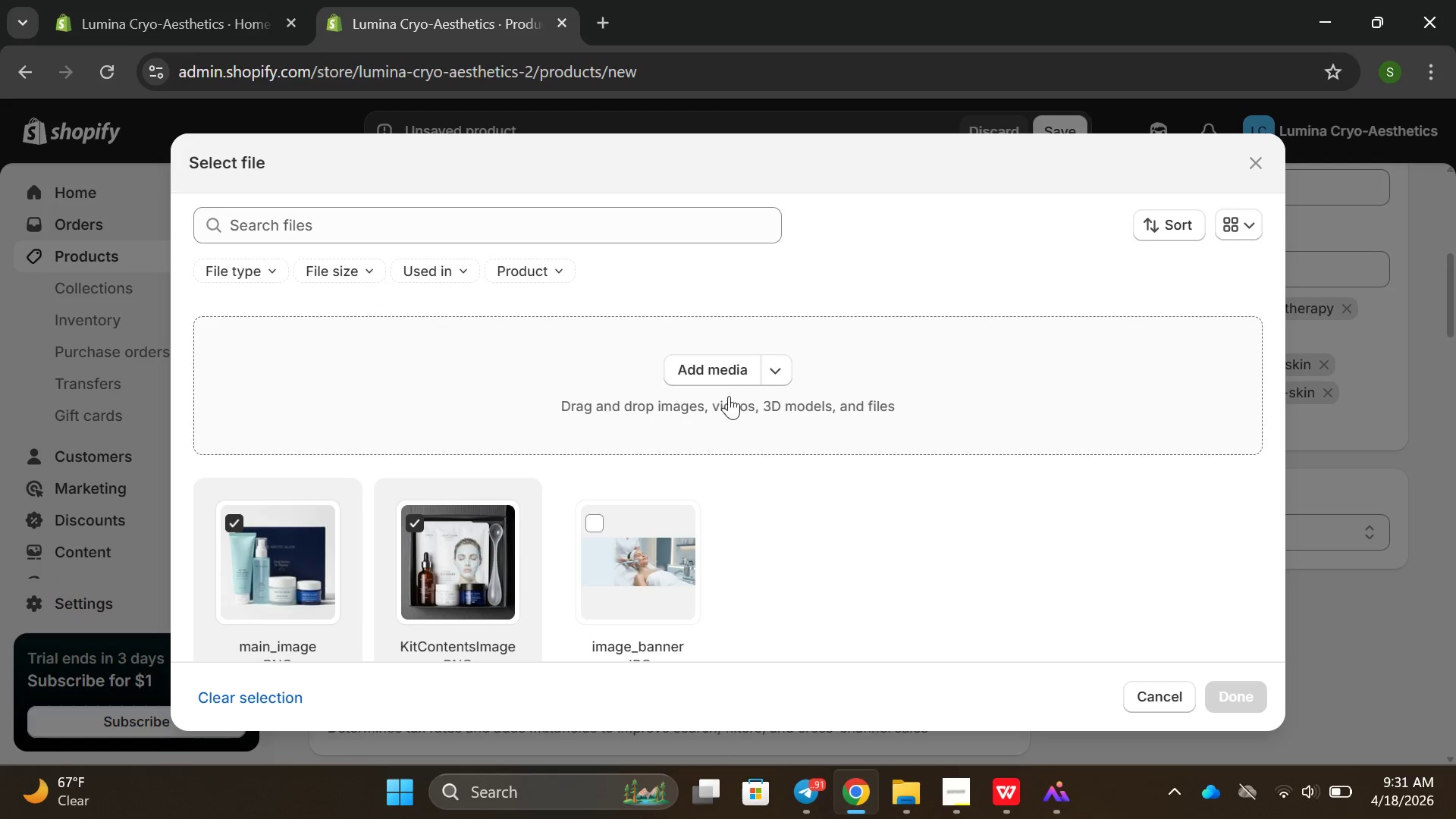 
left_click([736, 376])
 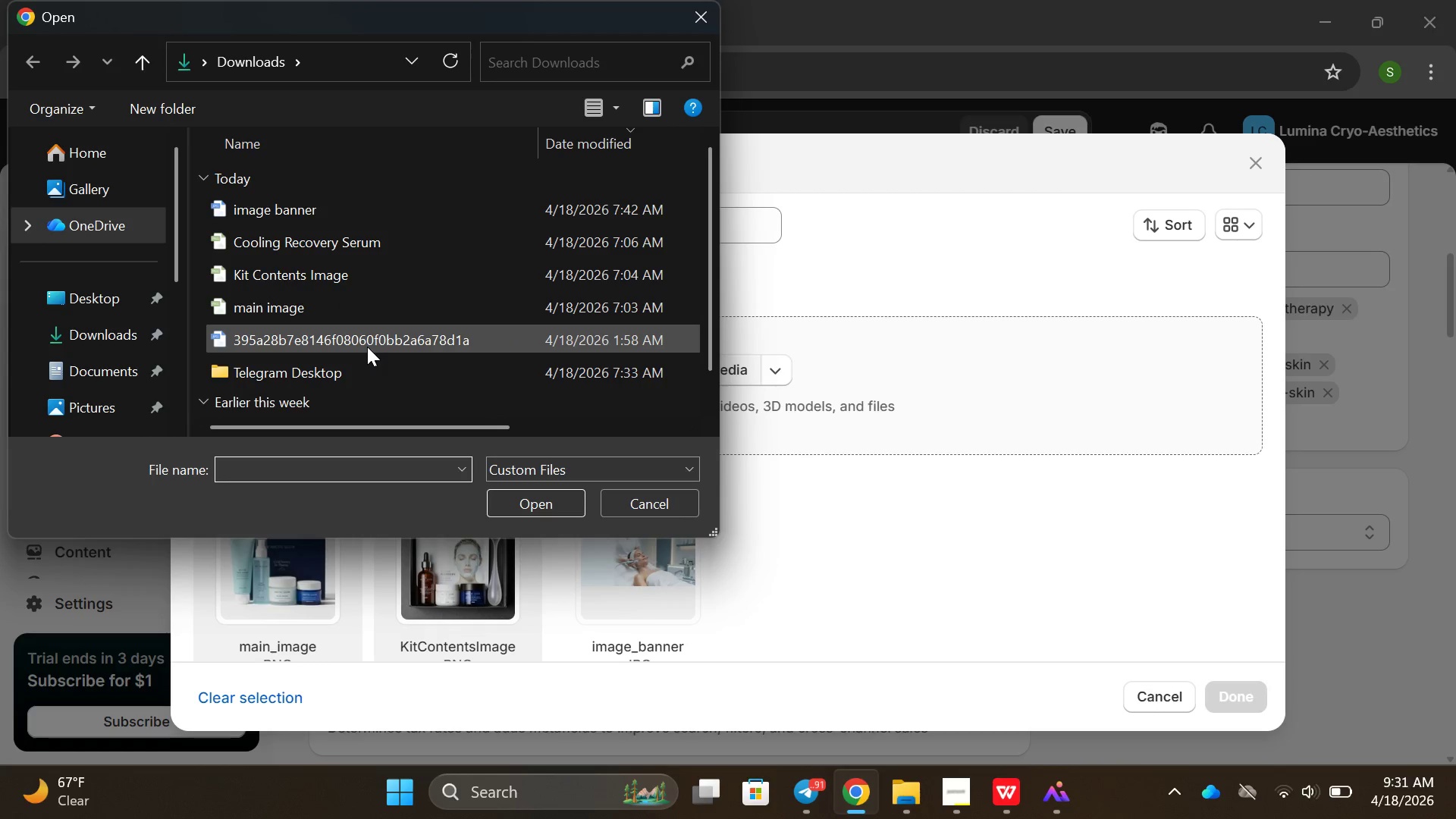 
double_click([369, 347])
 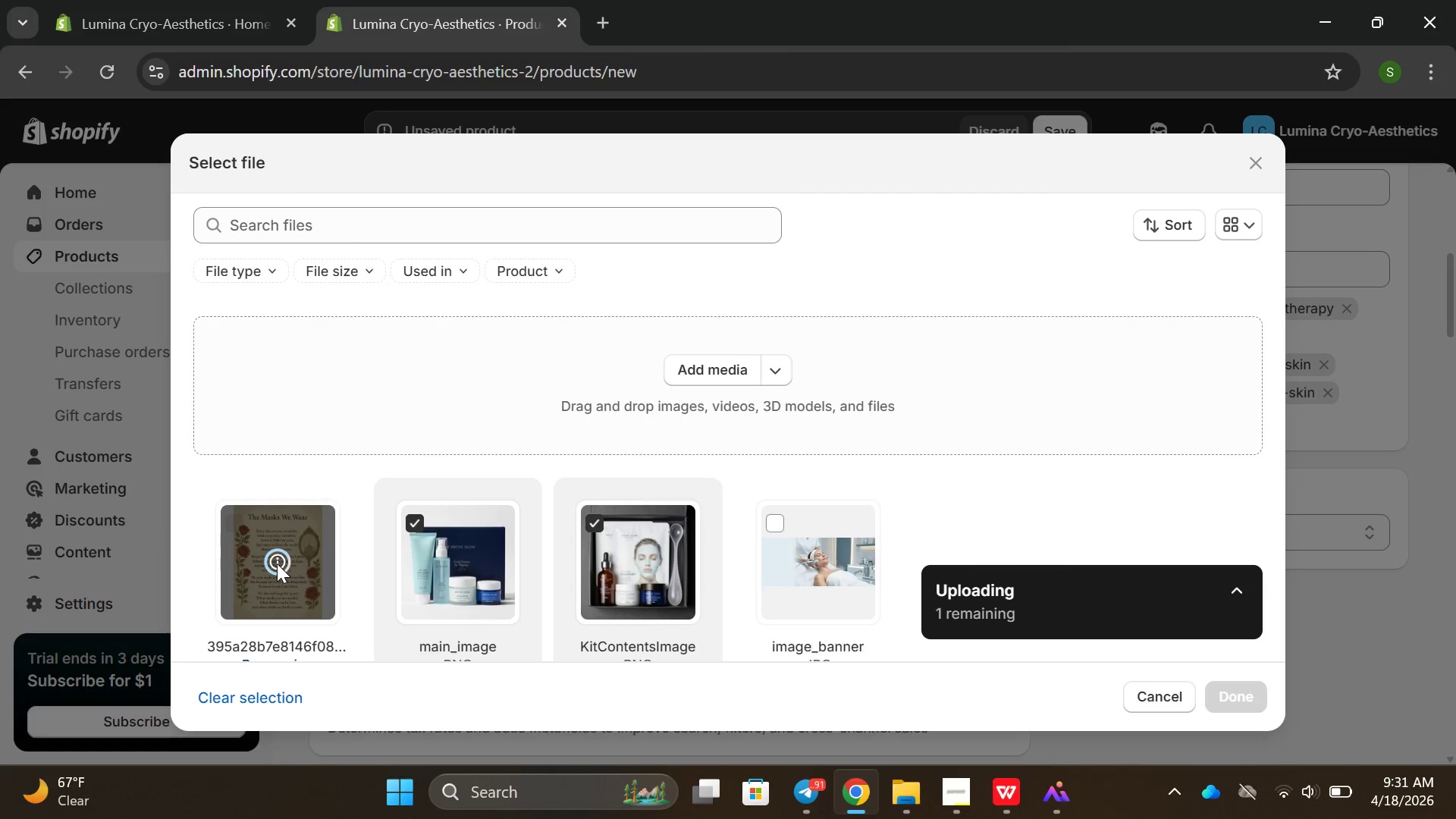 
right_click([275, 561])
 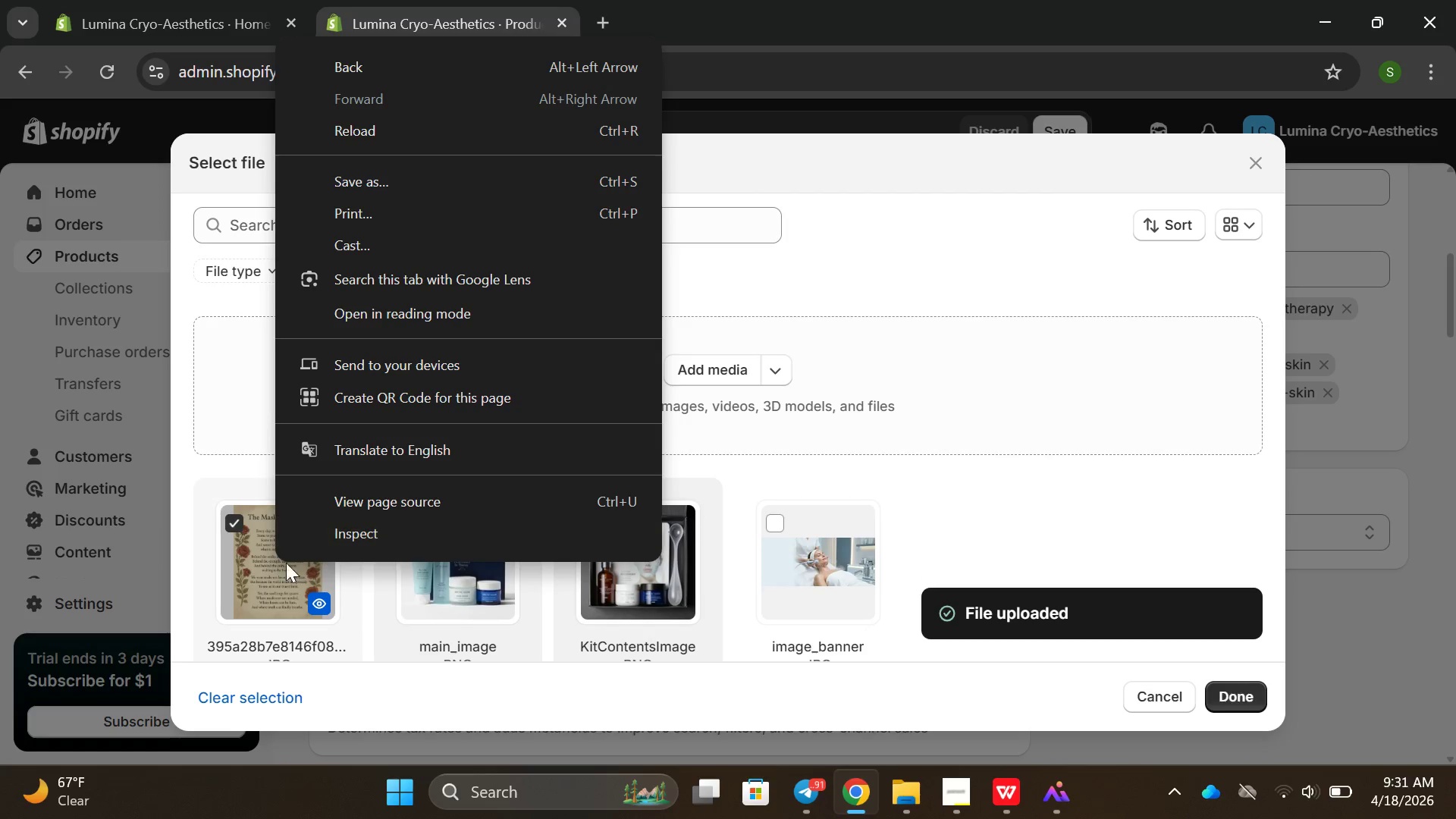 
left_click([248, 592])
 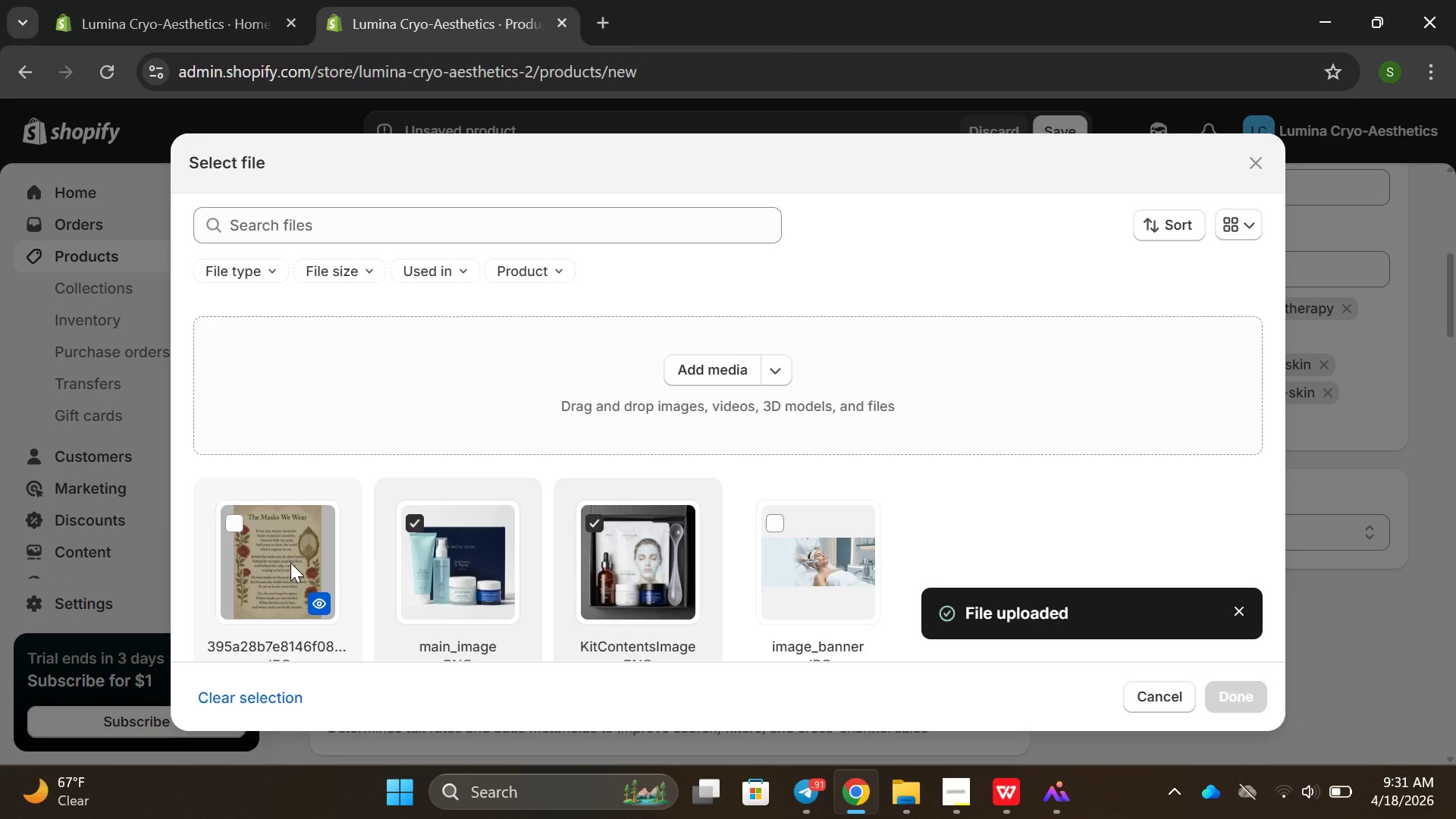 
right_click([290, 563])
 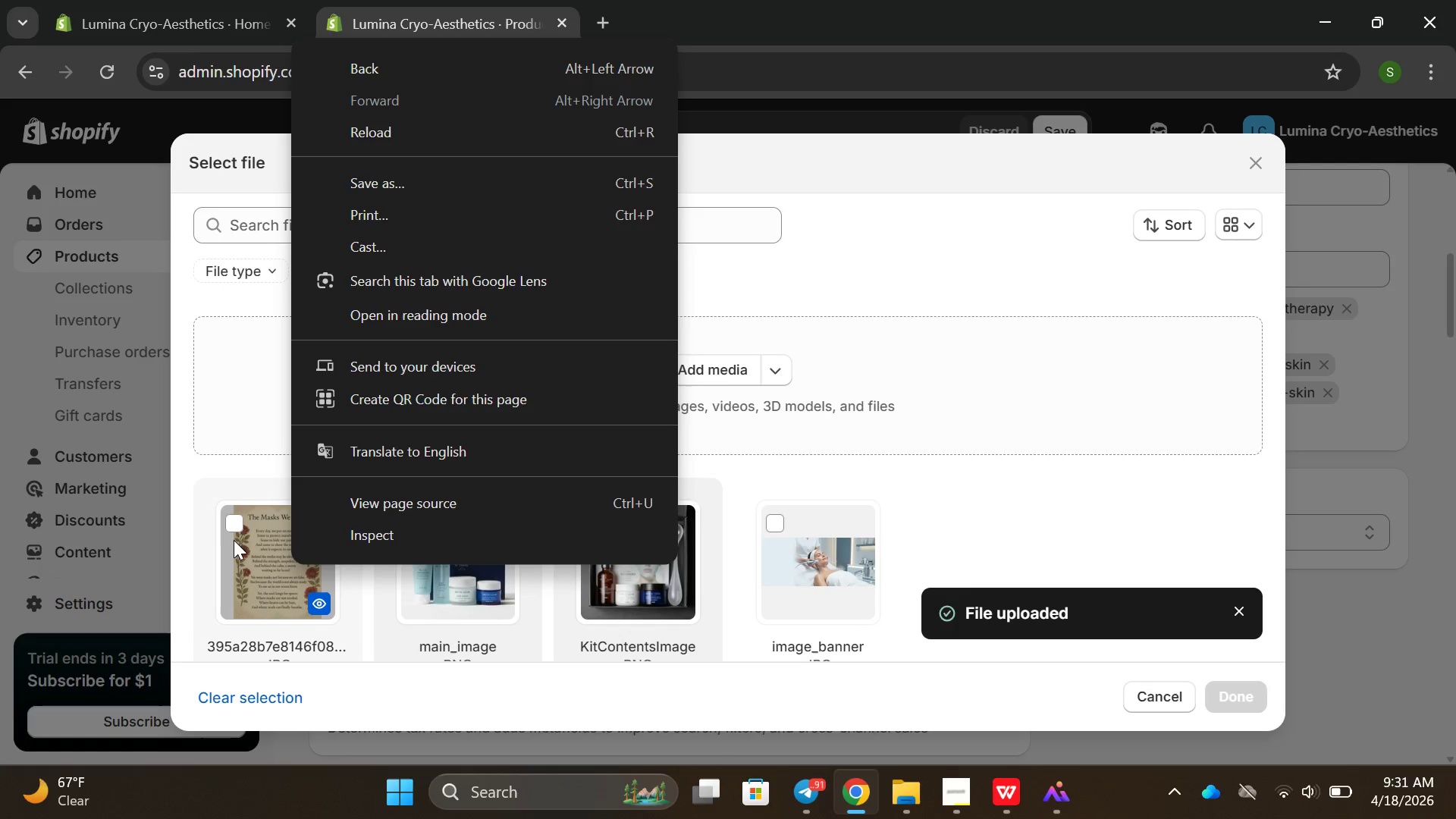 
left_click([234, 530])
 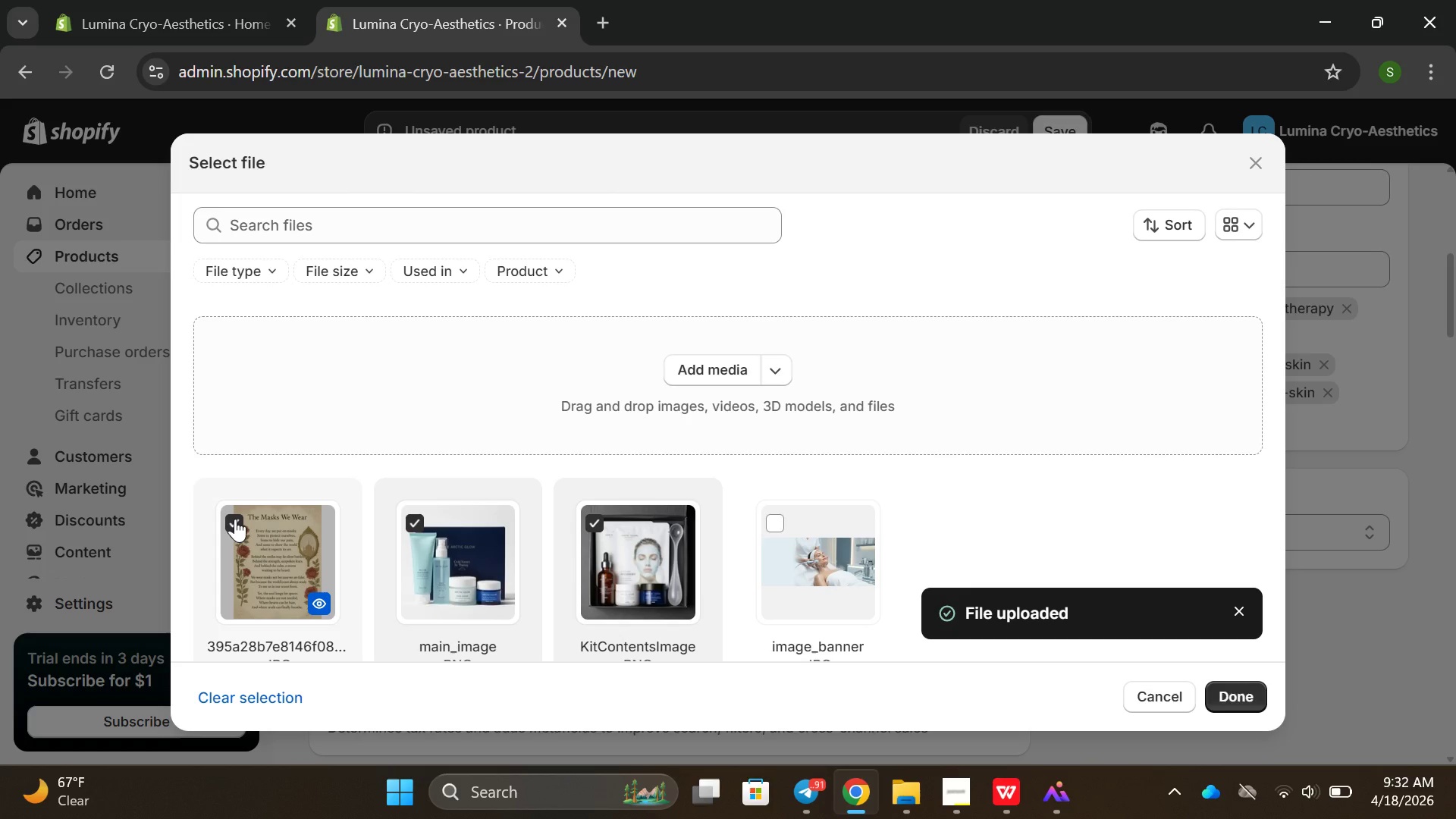 
key(Backspace)
 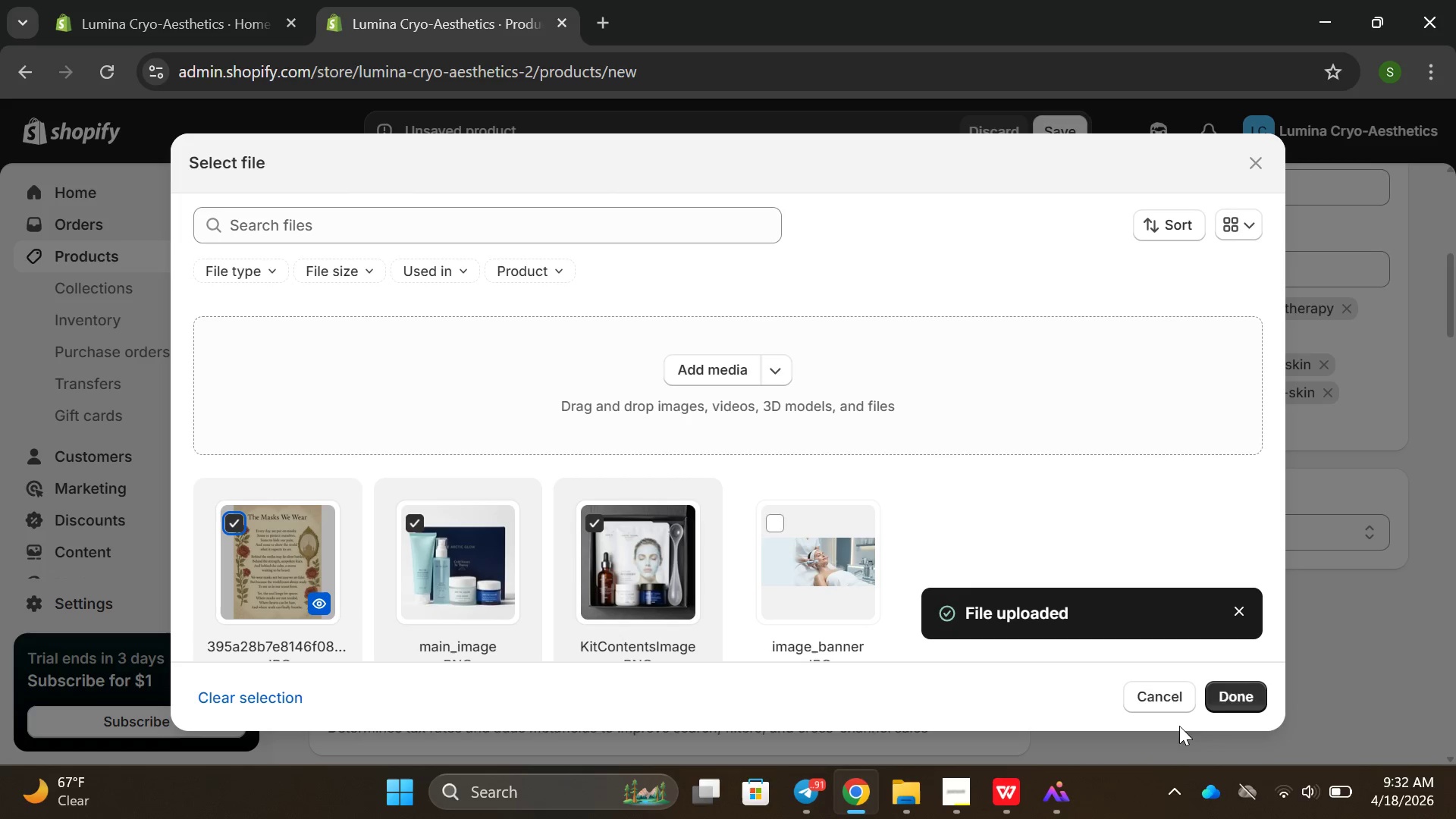 
left_click([1167, 702])
 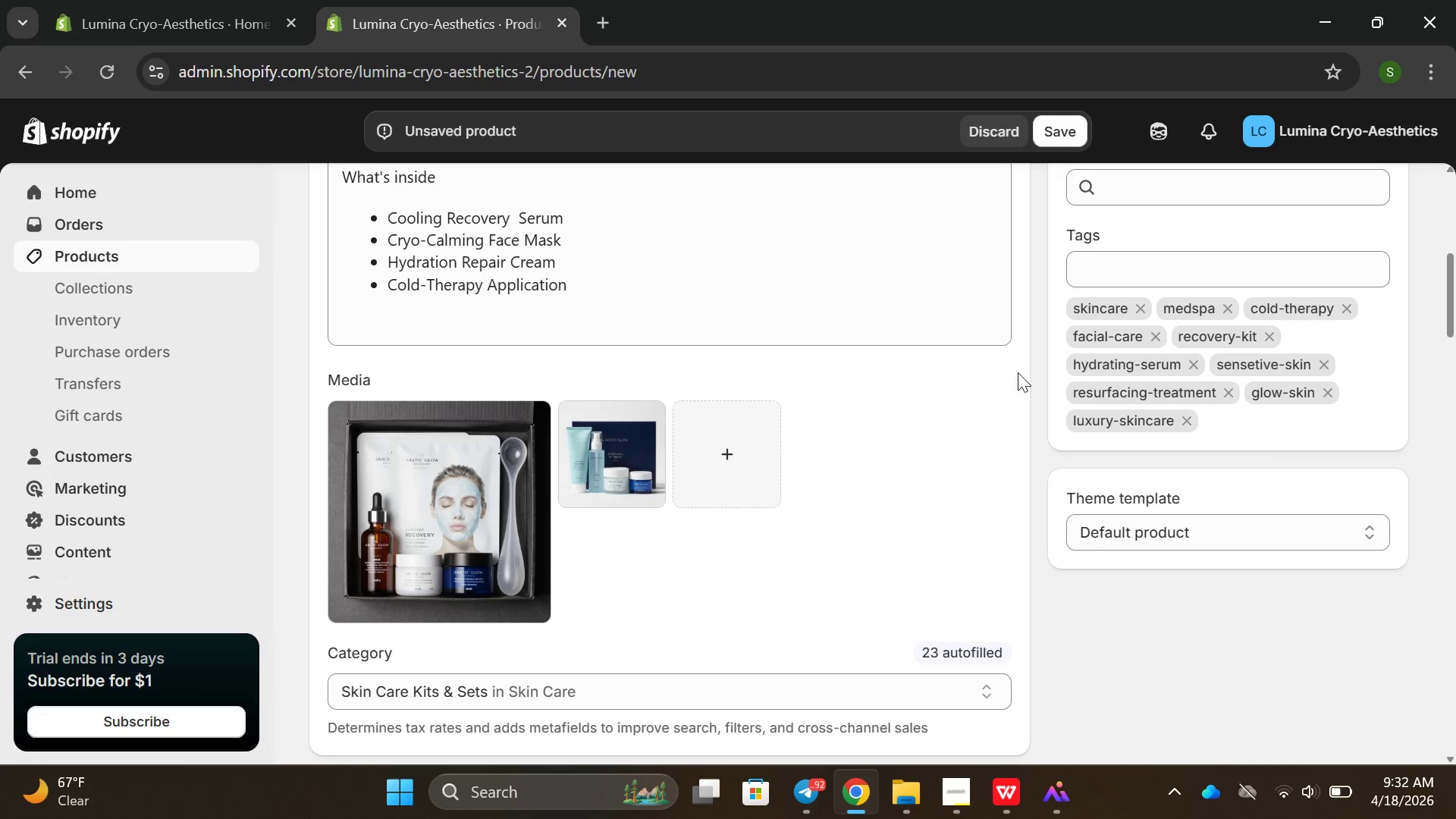 
scroll: coordinate [987, 406], scroll_direction: up, amount: 7.0
 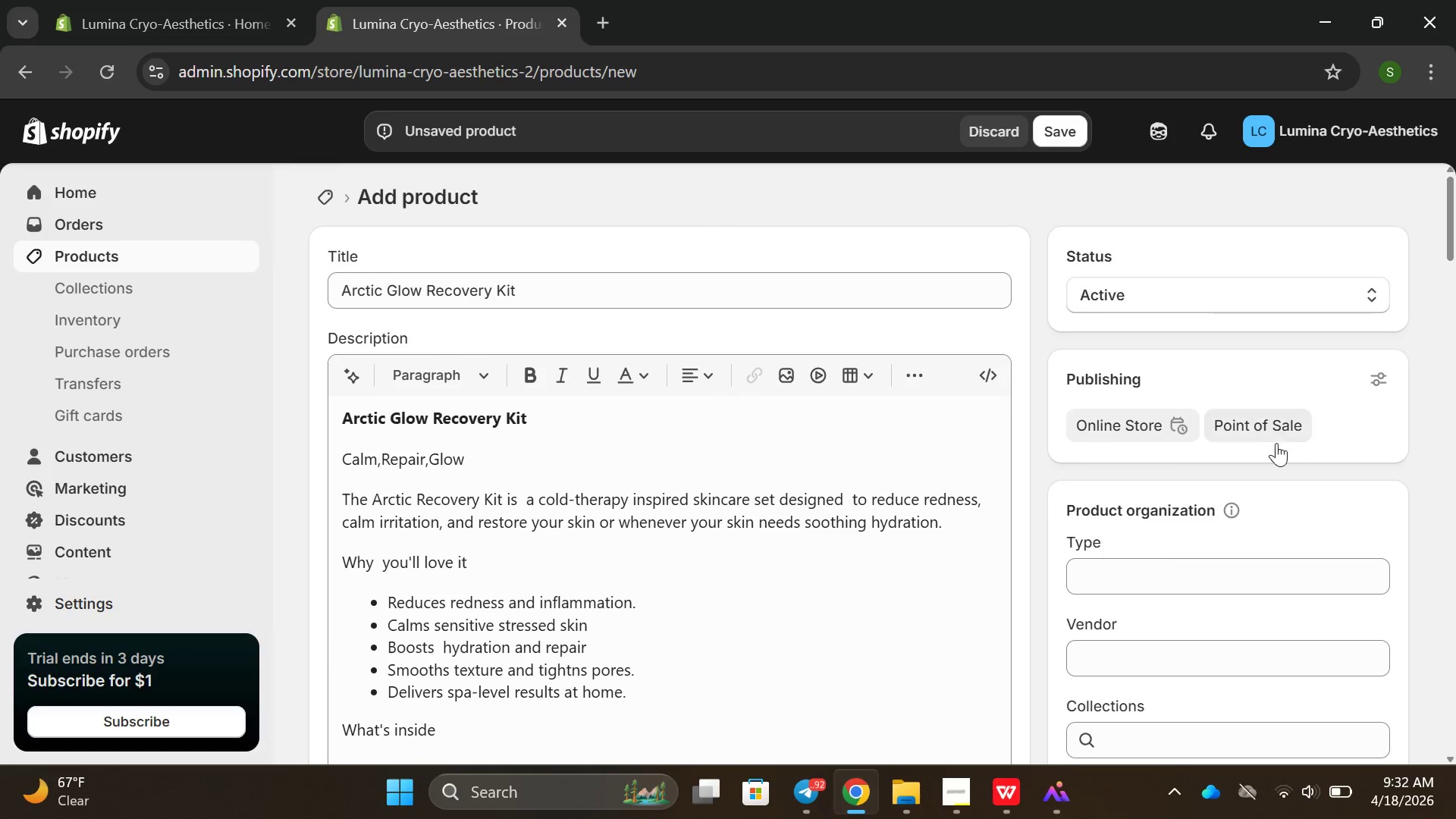 
scroll: coordinate [1125, 465], scroll_direction: down, amount: 2.0
 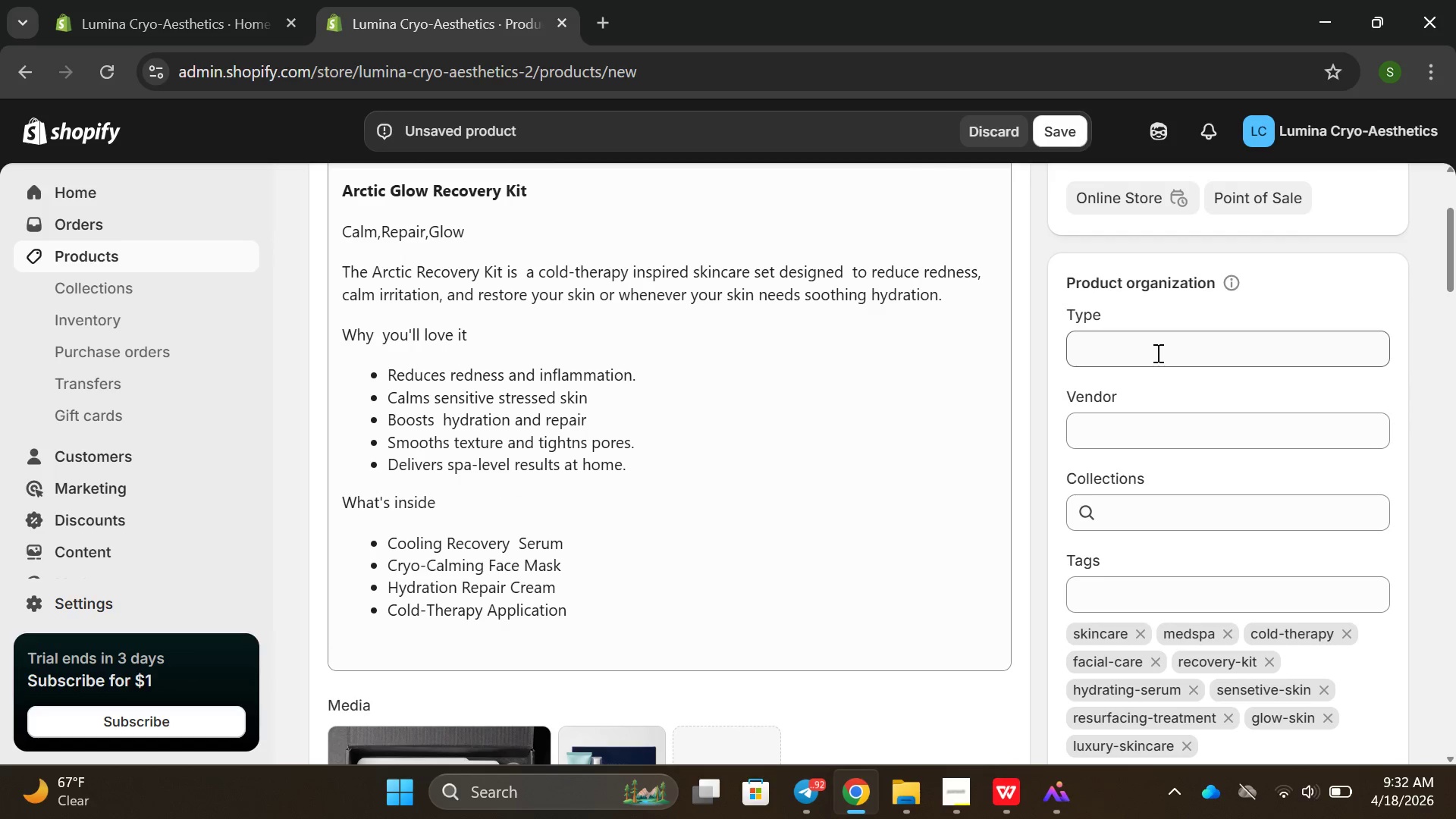 
left_click([1156, 353])
 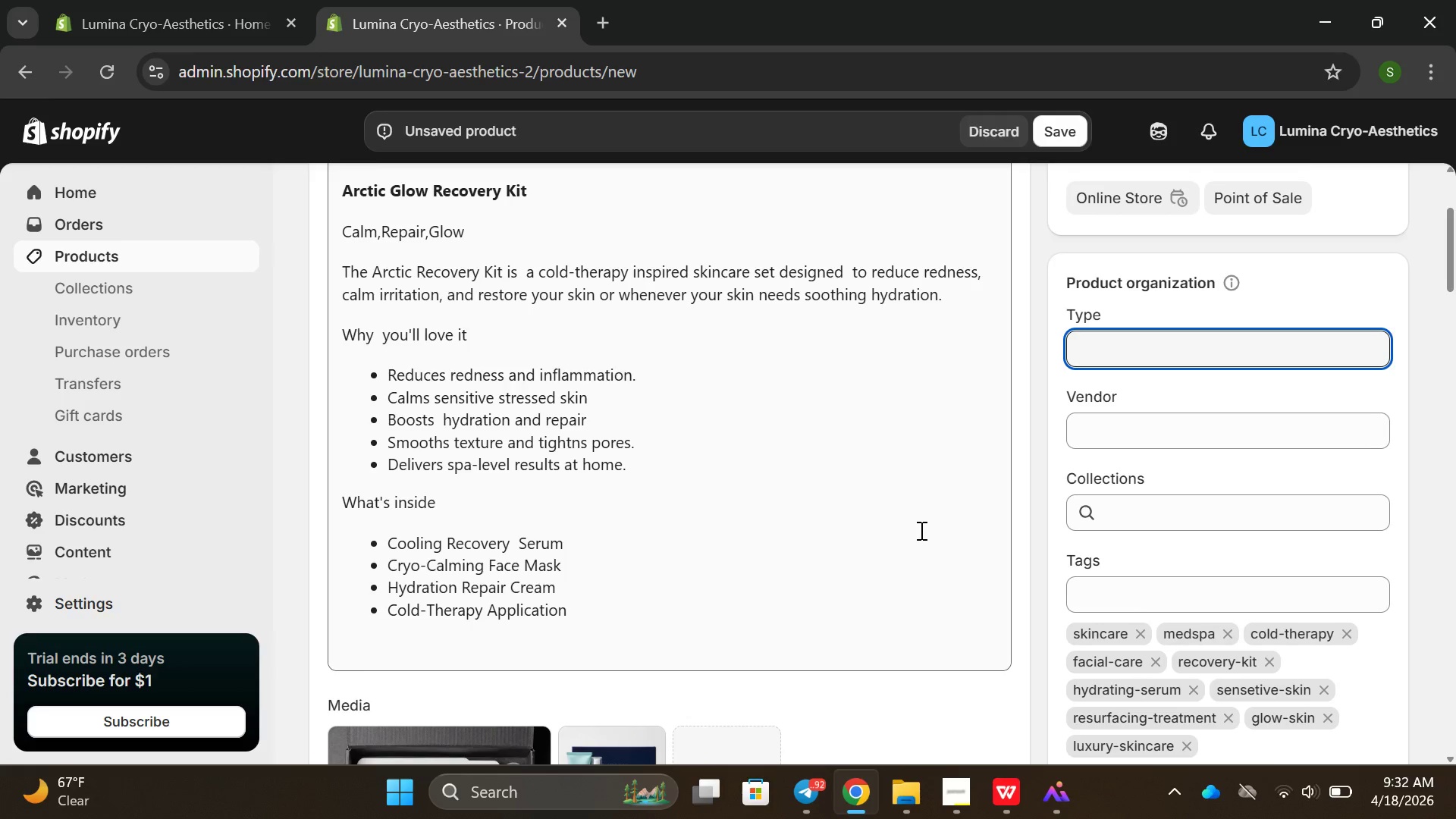 
scroll: coordinate [720, 394], scroll_direction: down, amount: 17.0
 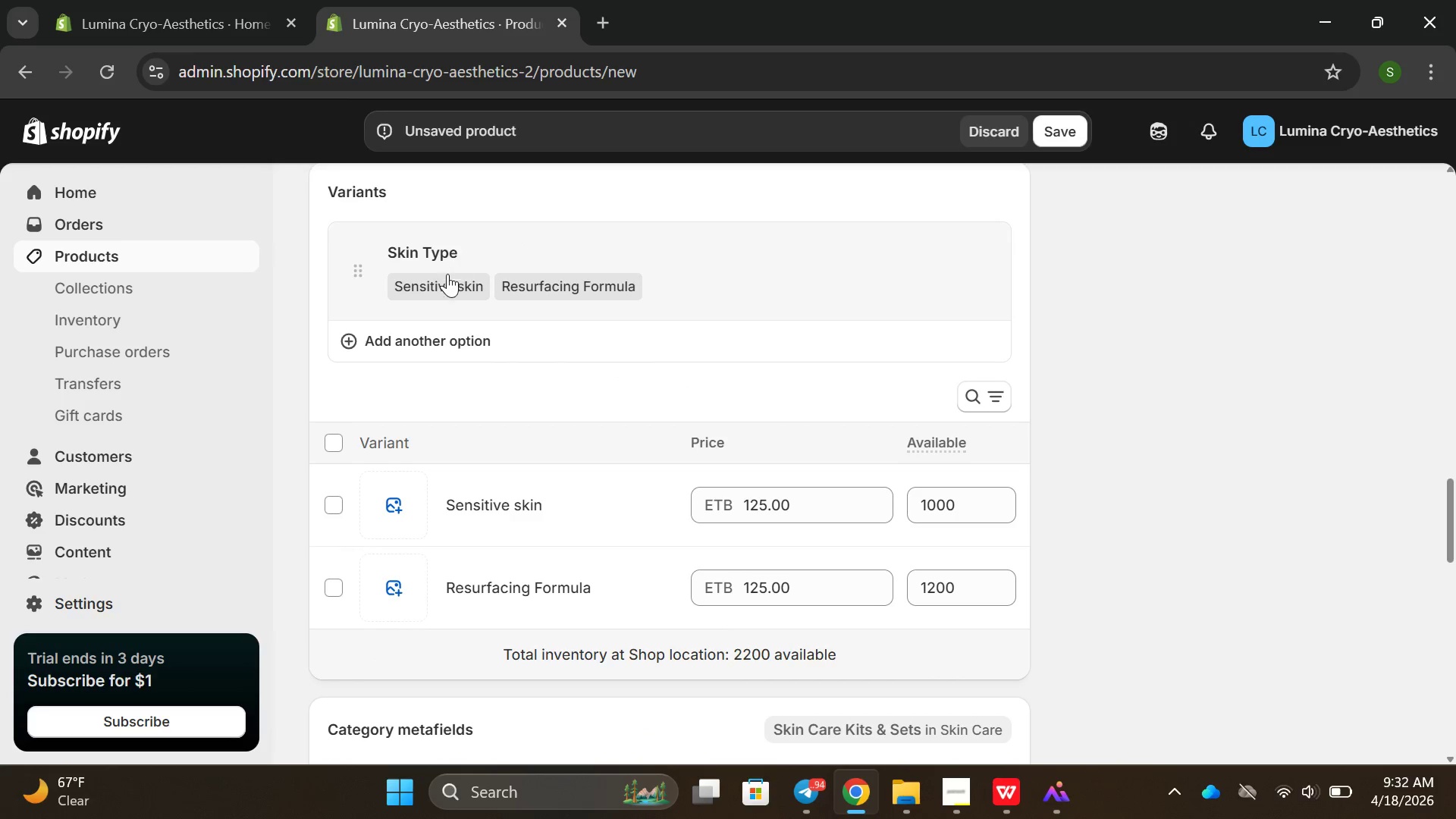 
double_click([440, 287])
 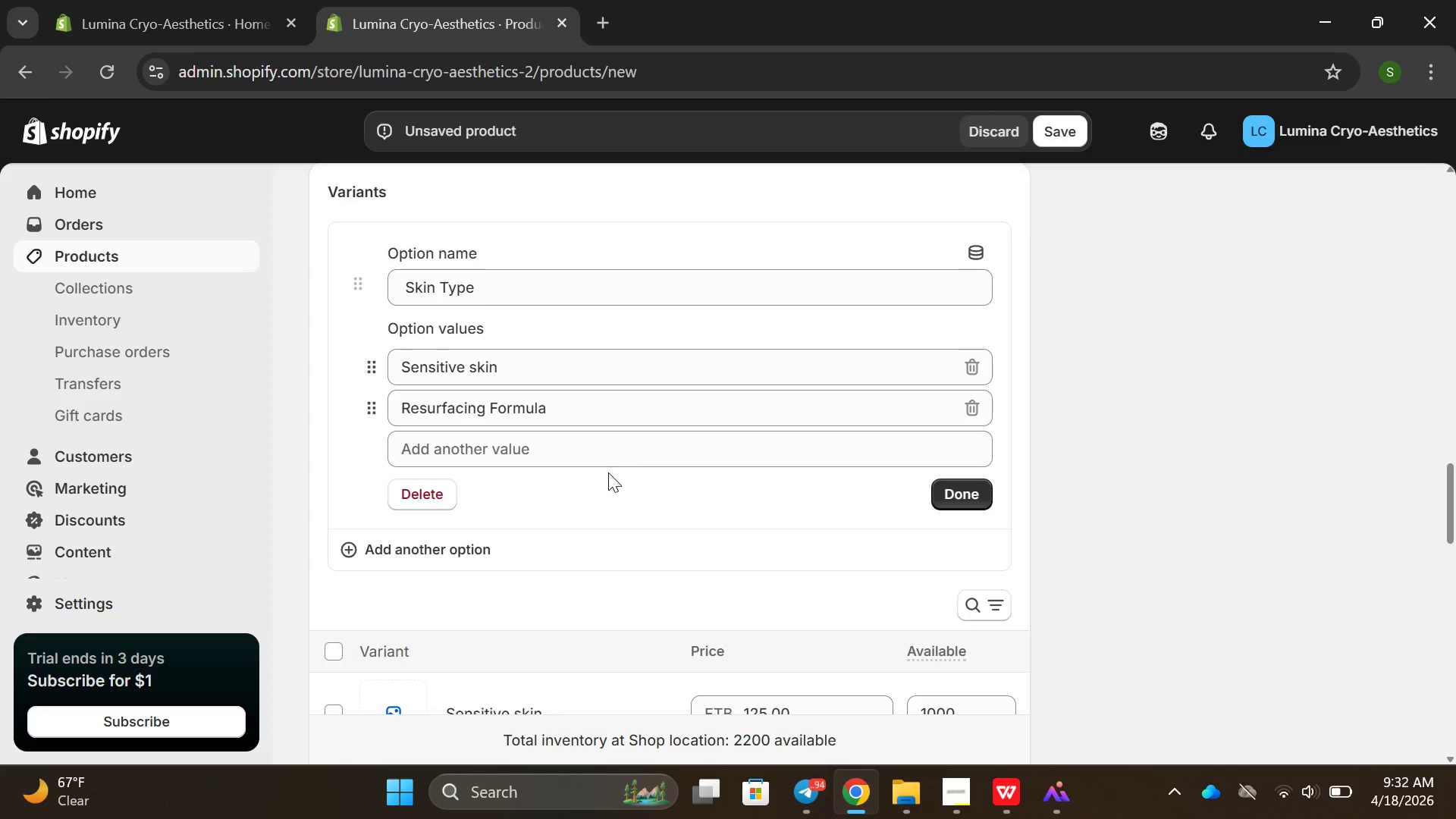 
scroll: coordinate [607, 497], scroll_direction: down, amount: 2.0
 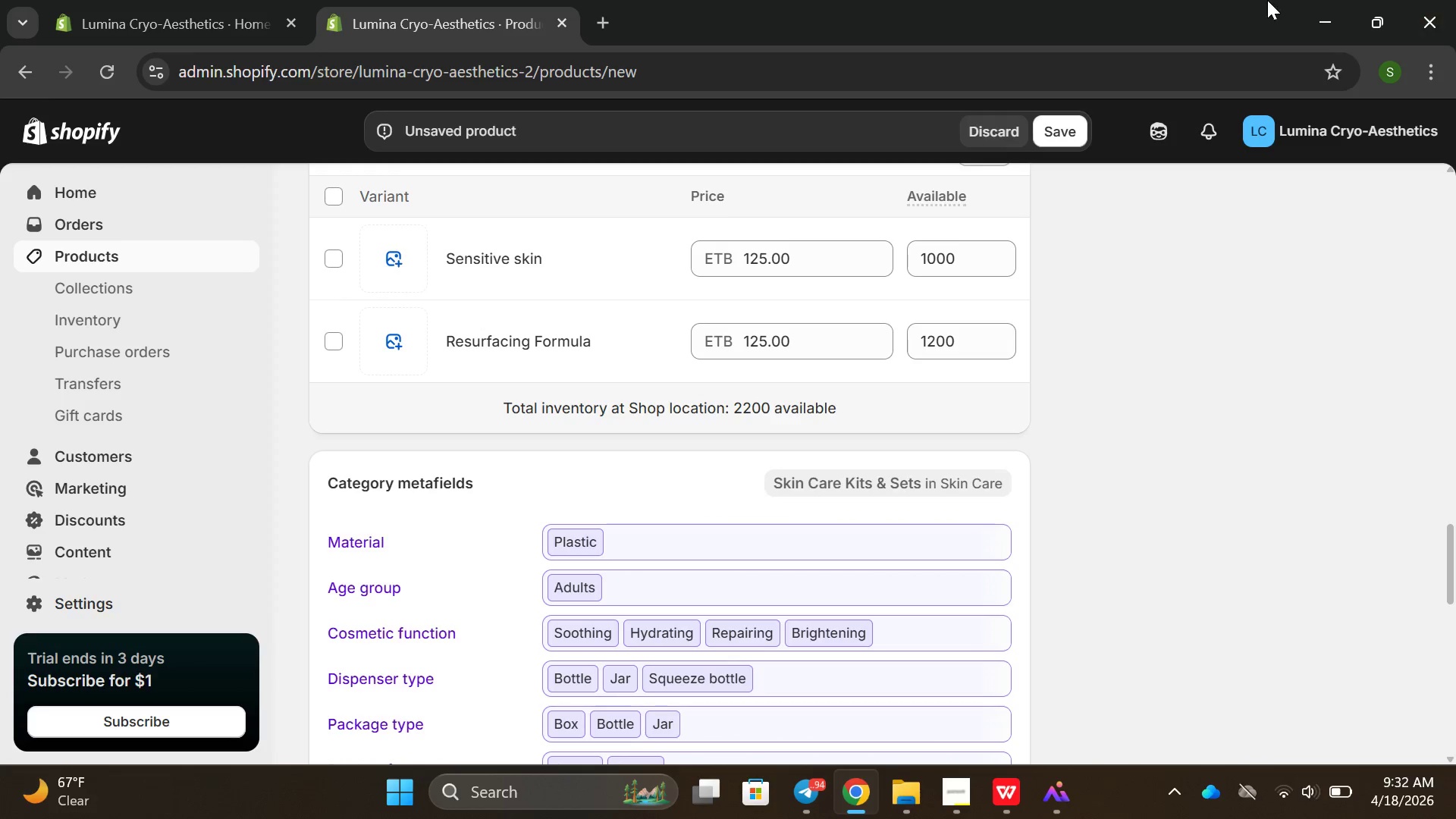 
left_click_drag(start_coordinate=[1455, 40], to_coordinate=[1455, 202])
 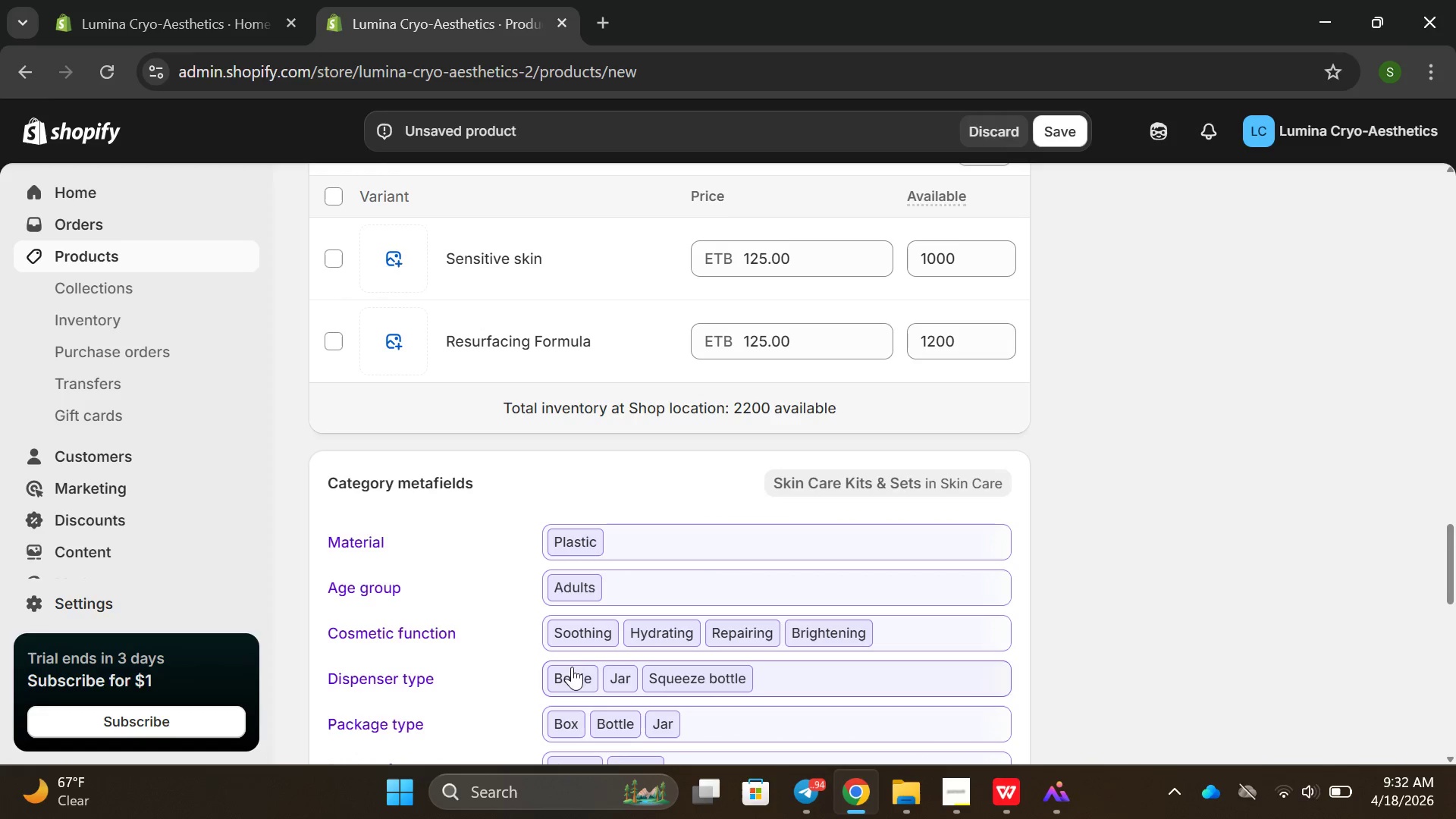 
scroll: coordinate [576, 657], scroll_direction: down, amount: 5.0
 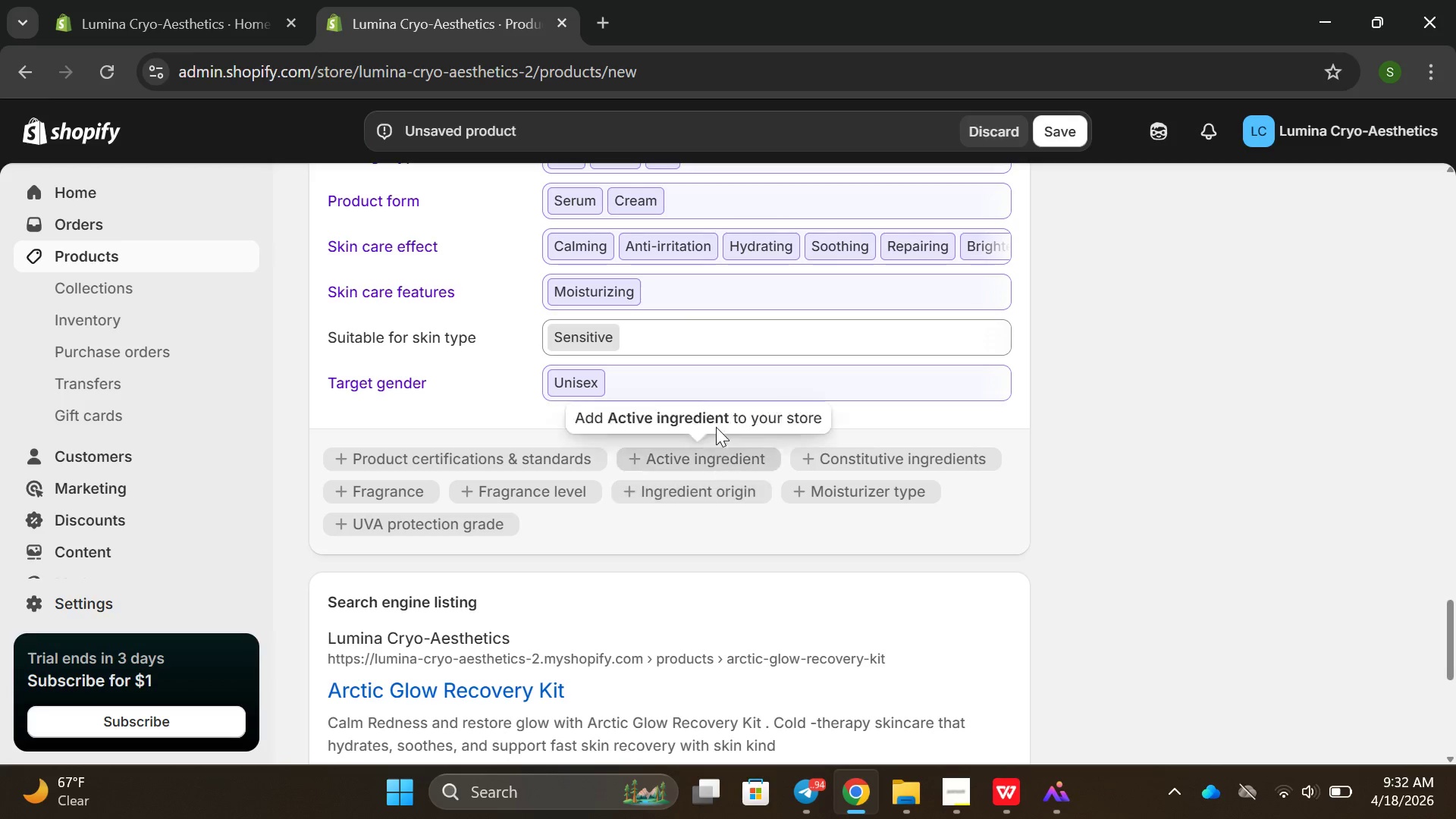 
mouse_move([688, 350])
 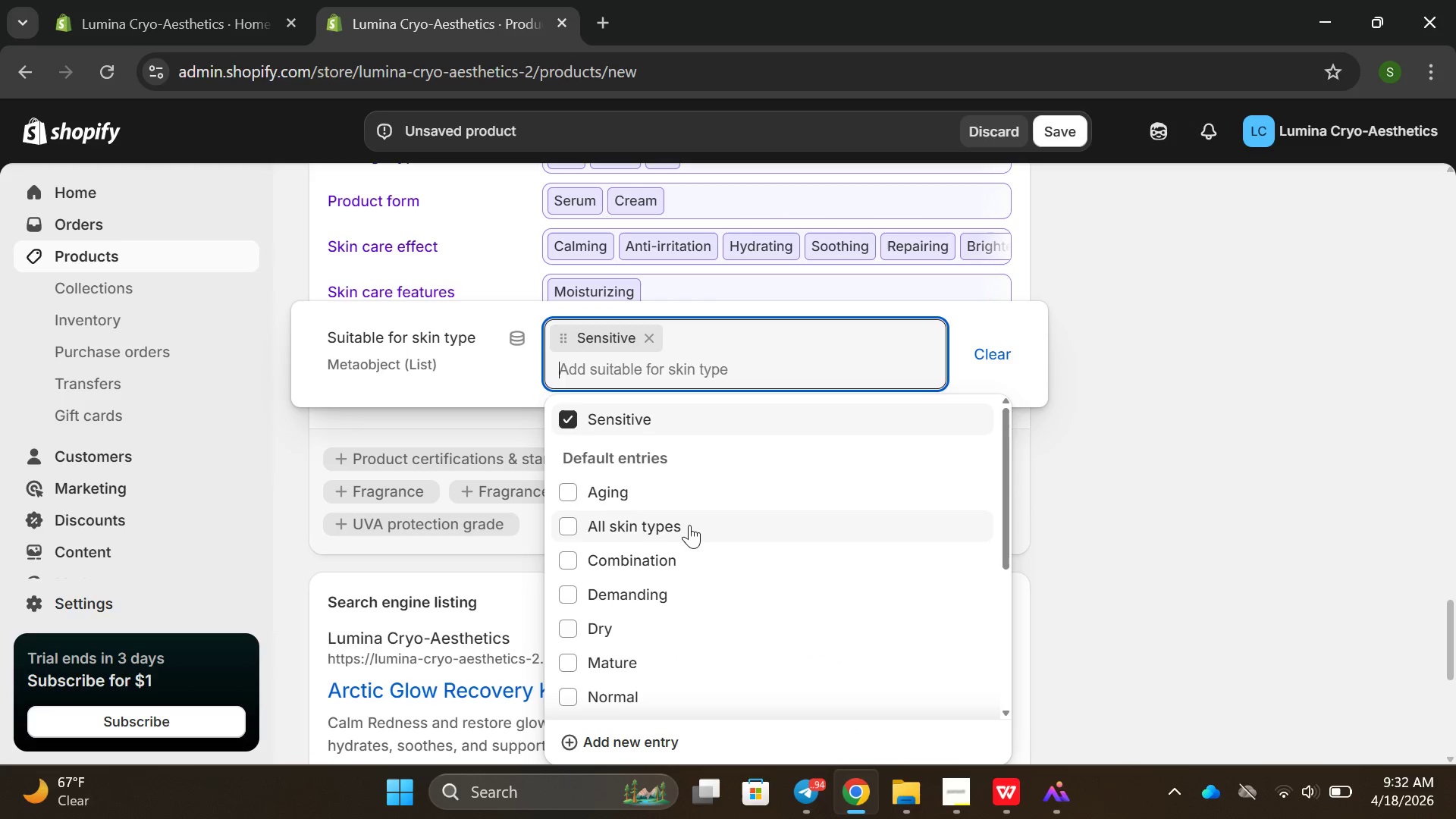 
type(ref)
key(Backspace)
key(Backspace)
key(Backspace)
 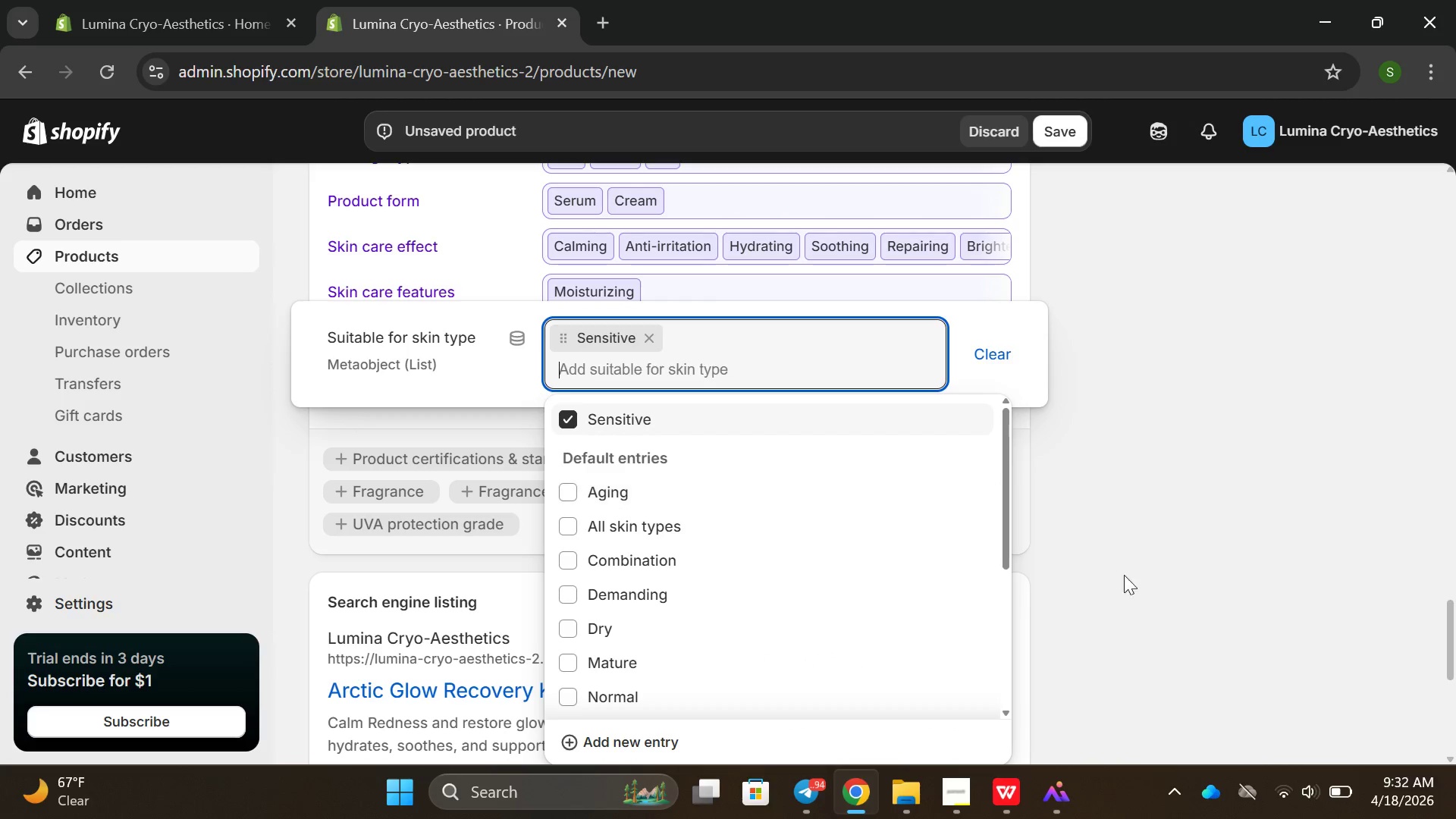 
left_click([1311, 510])
 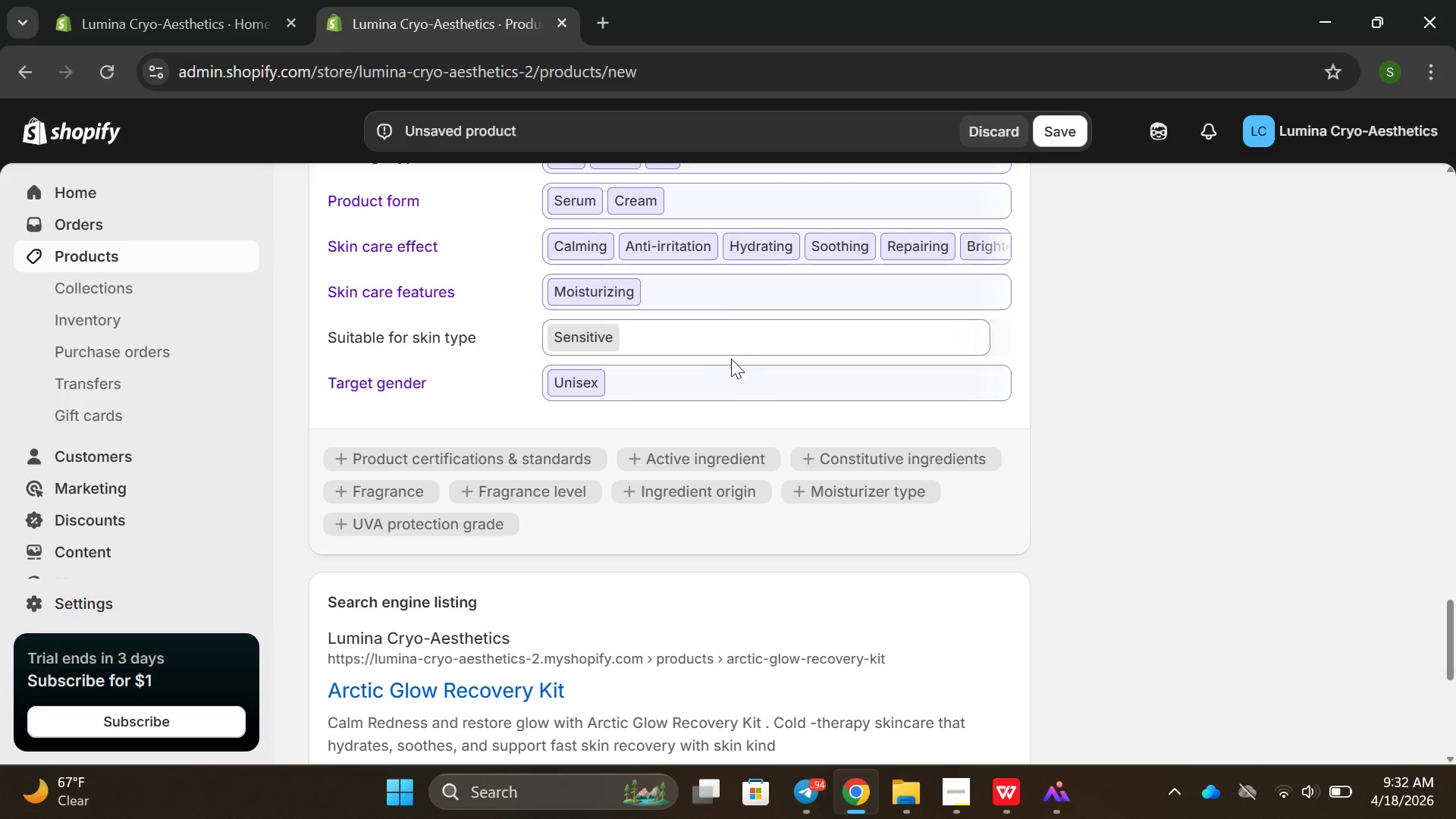 
mouse_move([731, 361])
 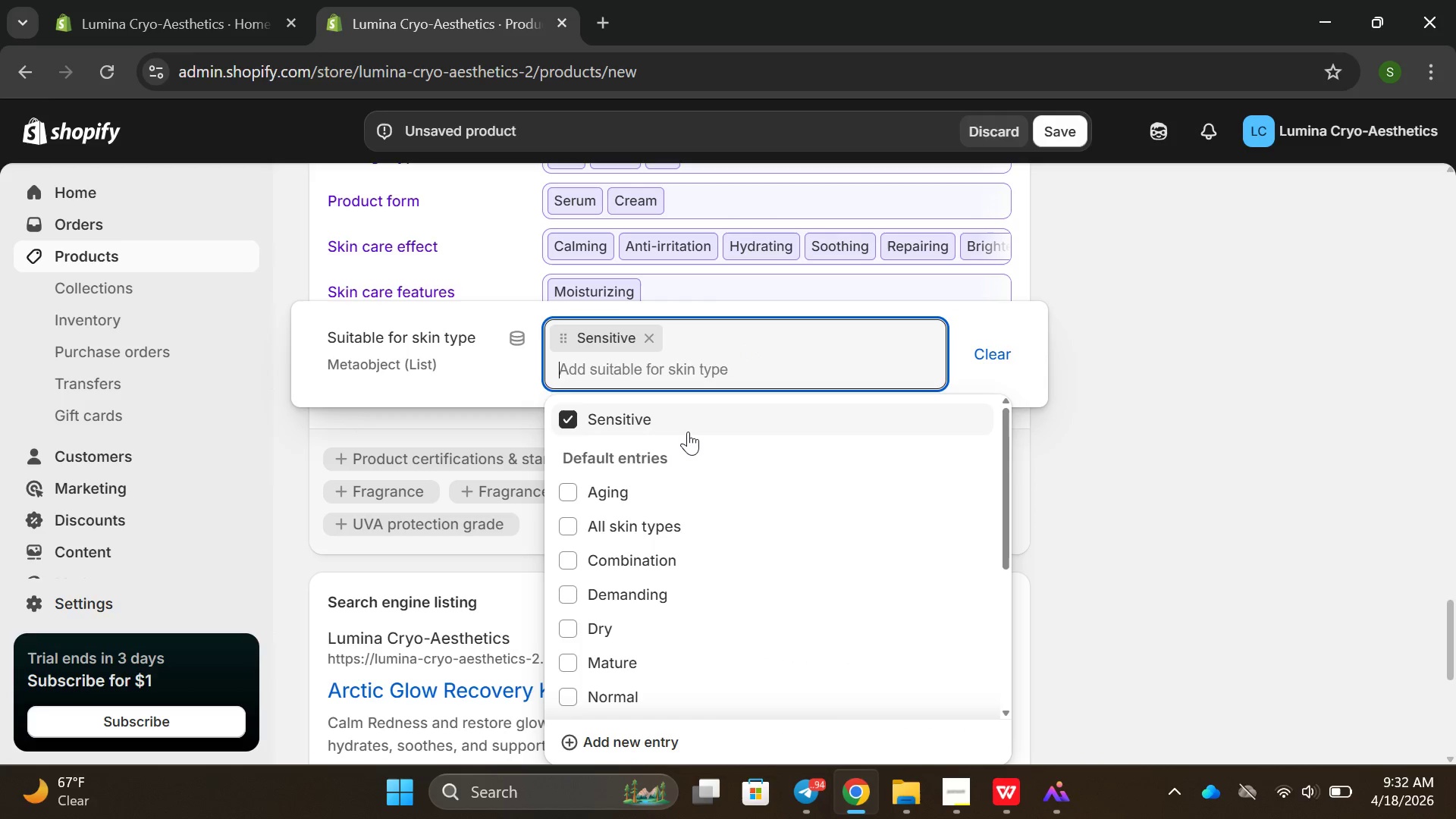 
wait(7.22)
 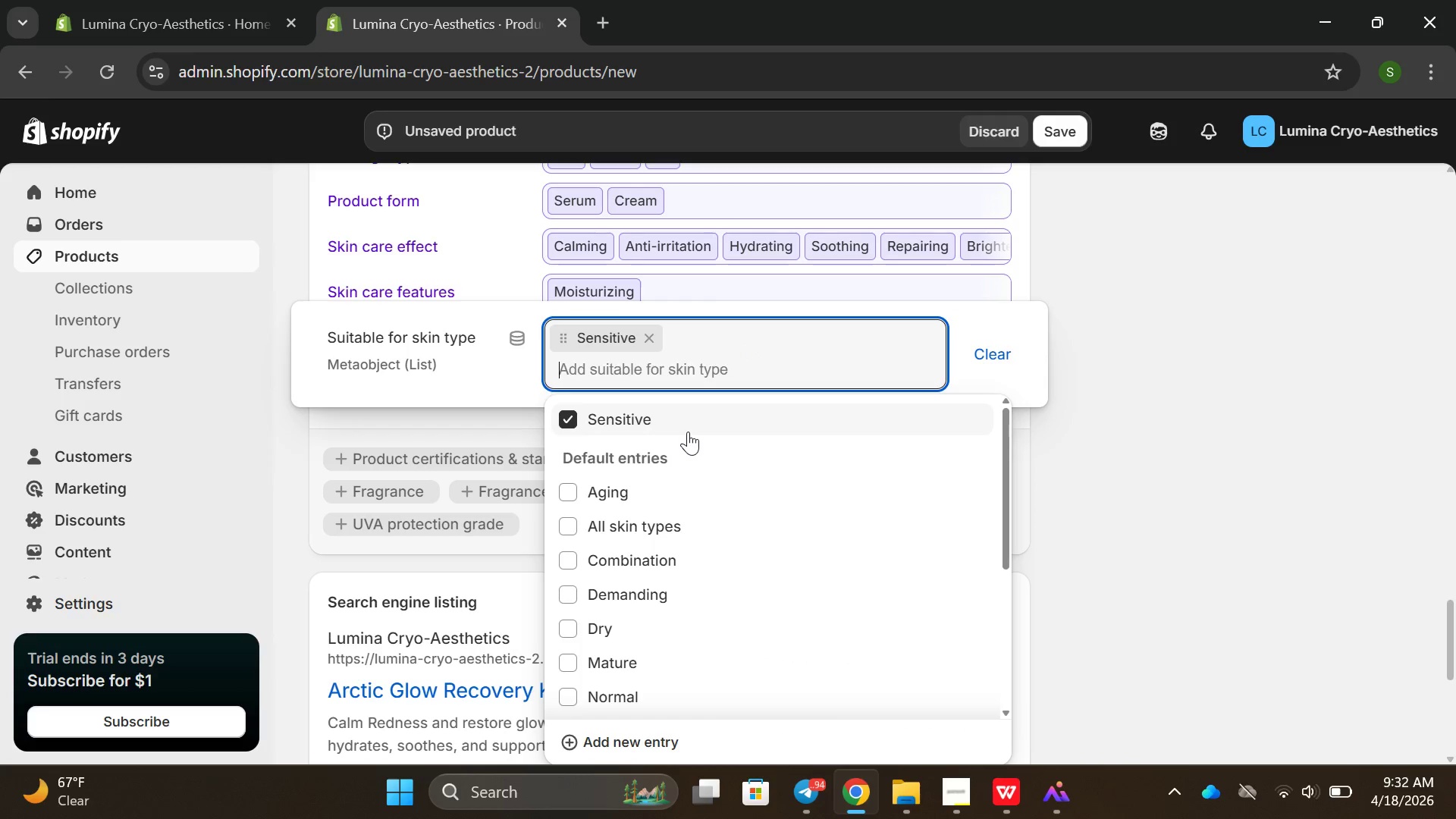 
type(rs)
key(Backspace)
type(esu)
key(Backspace)
key(Backspace)
key(Backspace)
key(Backspace)
 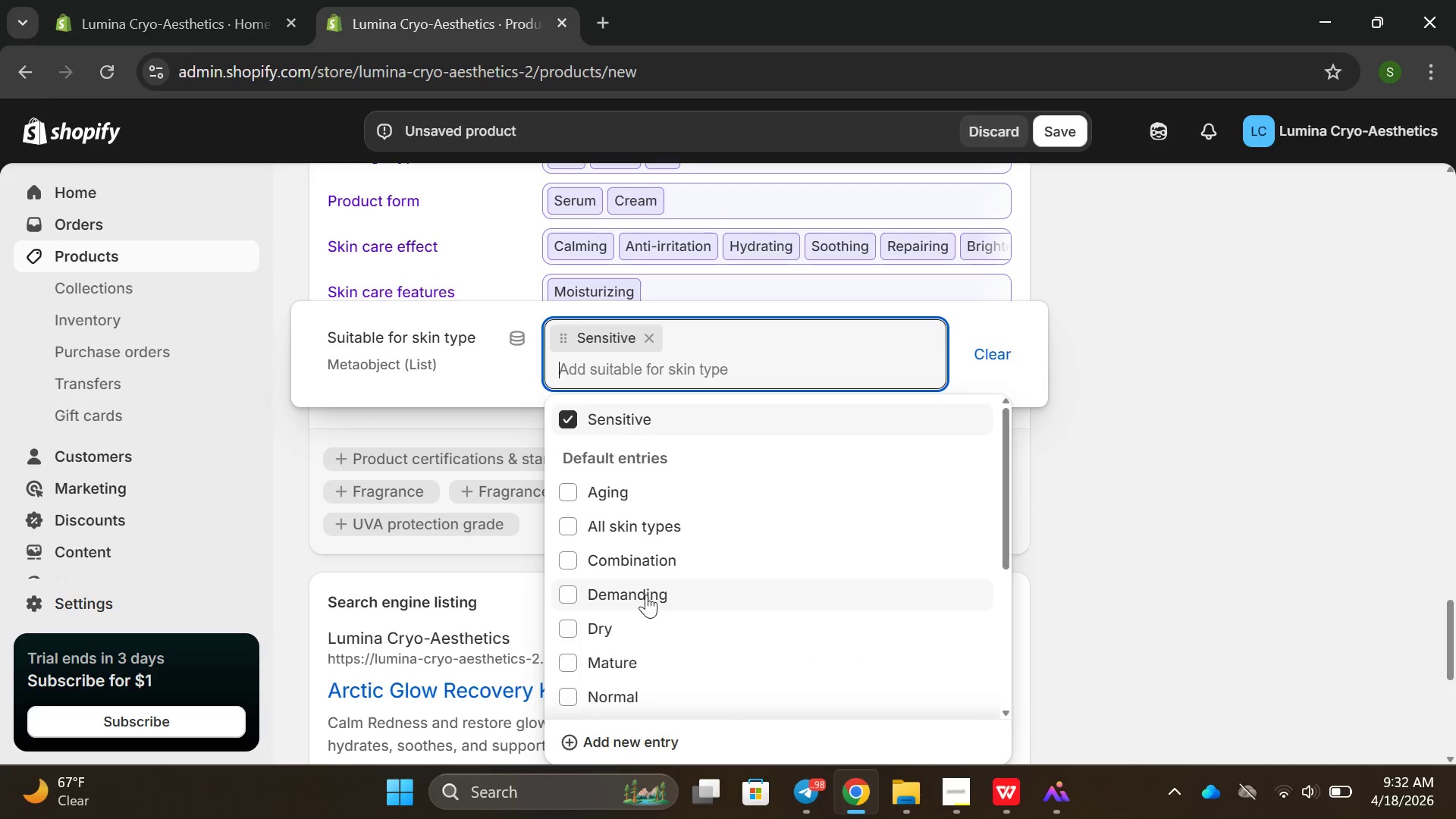 
scroll: coordinate [647, 595], scroll_direction: down, amount: 5.0
 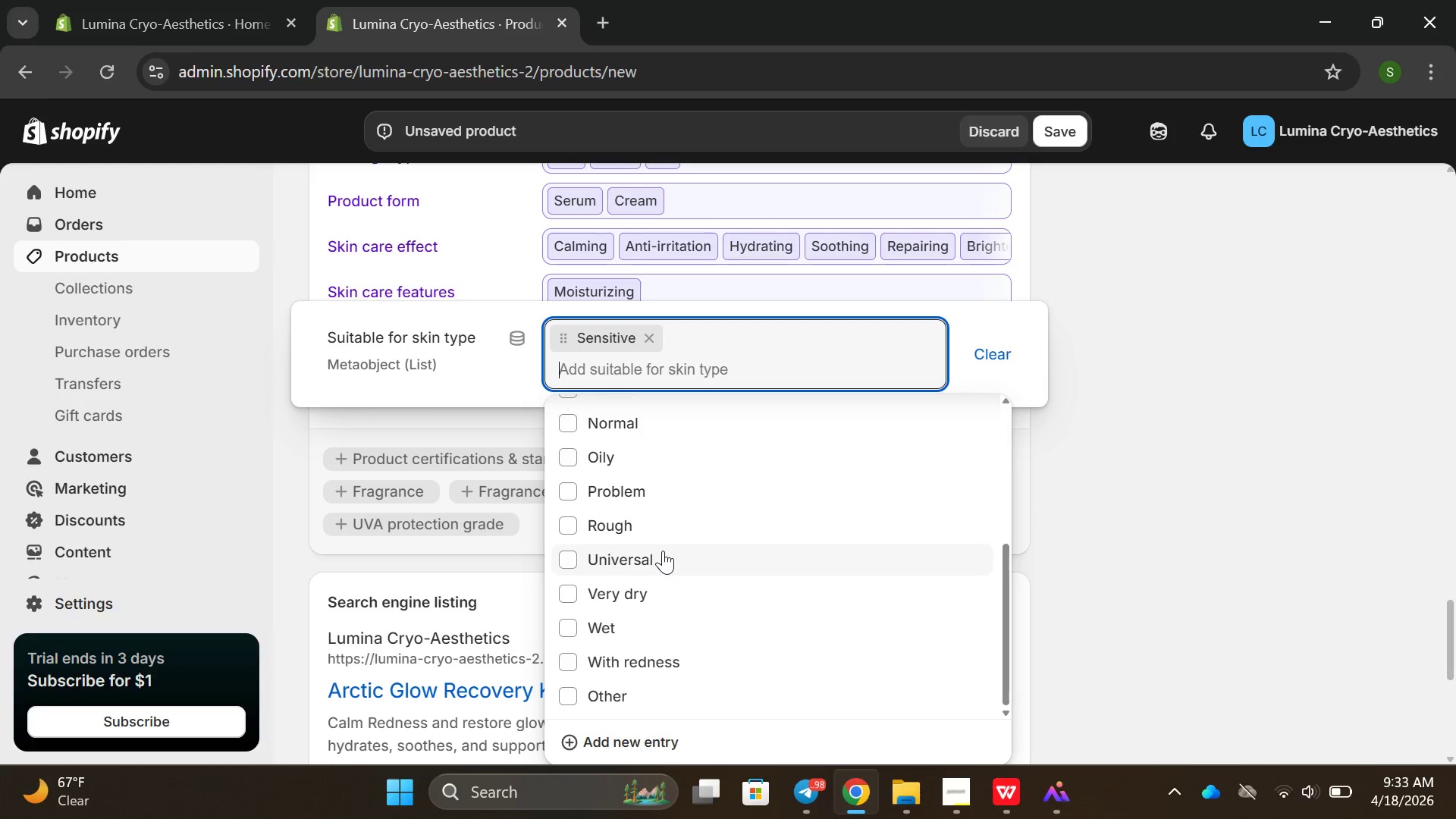 
scroll: coordinate [653, 550], scroll_direction: up, amount: 4.0
 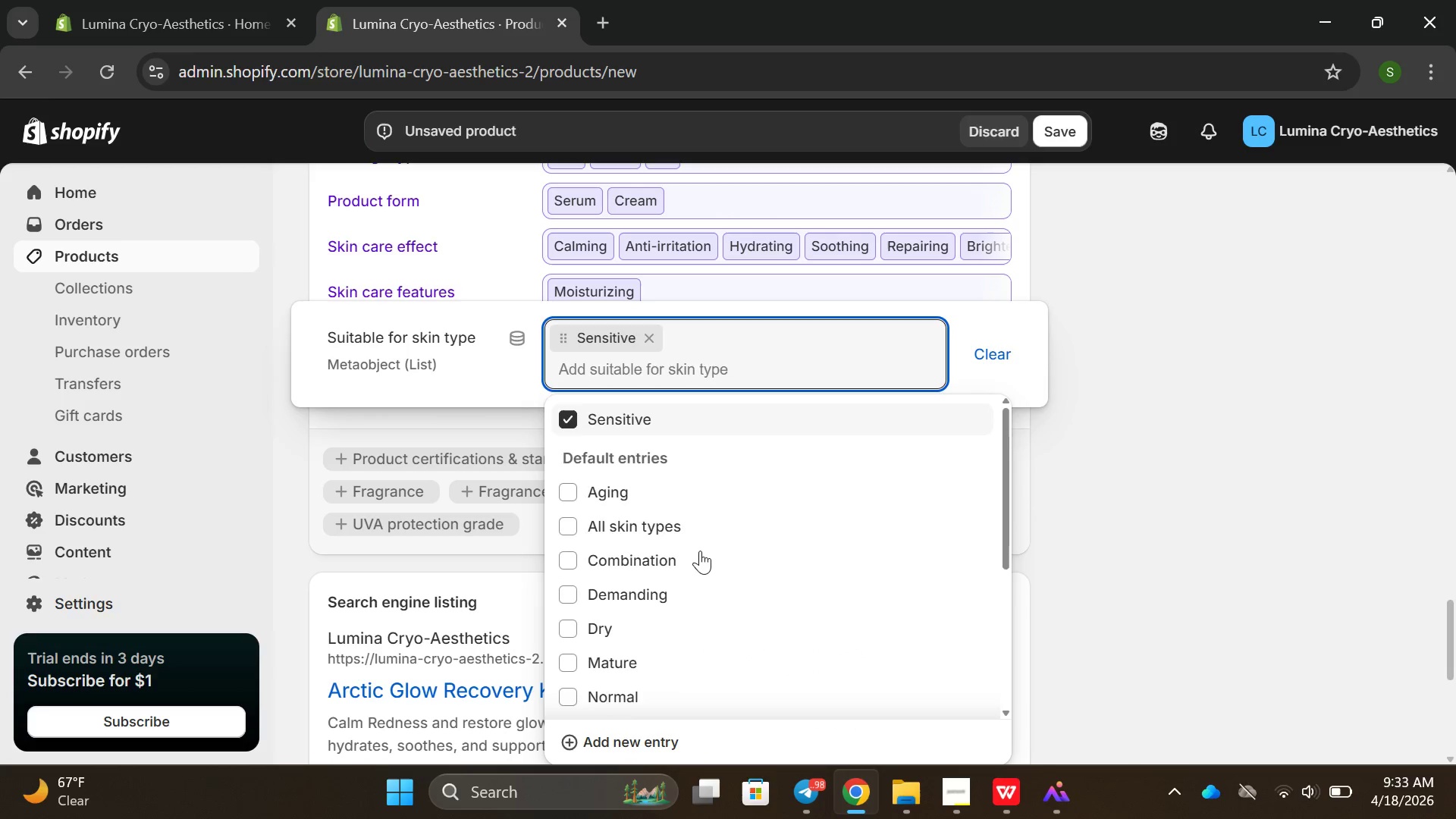 
scroll: coordinate [699, 568], scroll_direction: down, amount: 8.0
 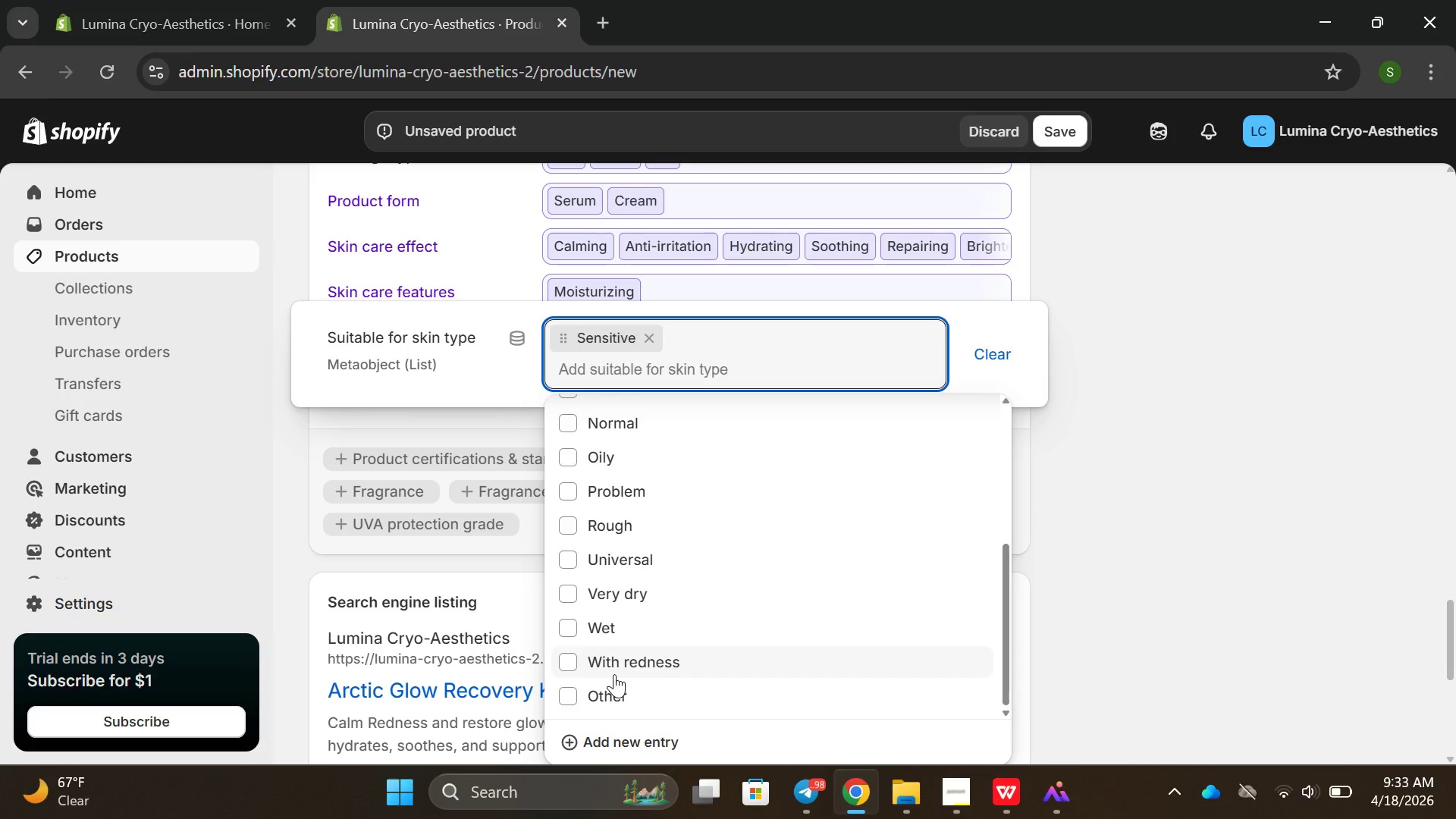 
left_click_drag(start_coordinate=[614, 674], to_coordinate=[618, 673])
 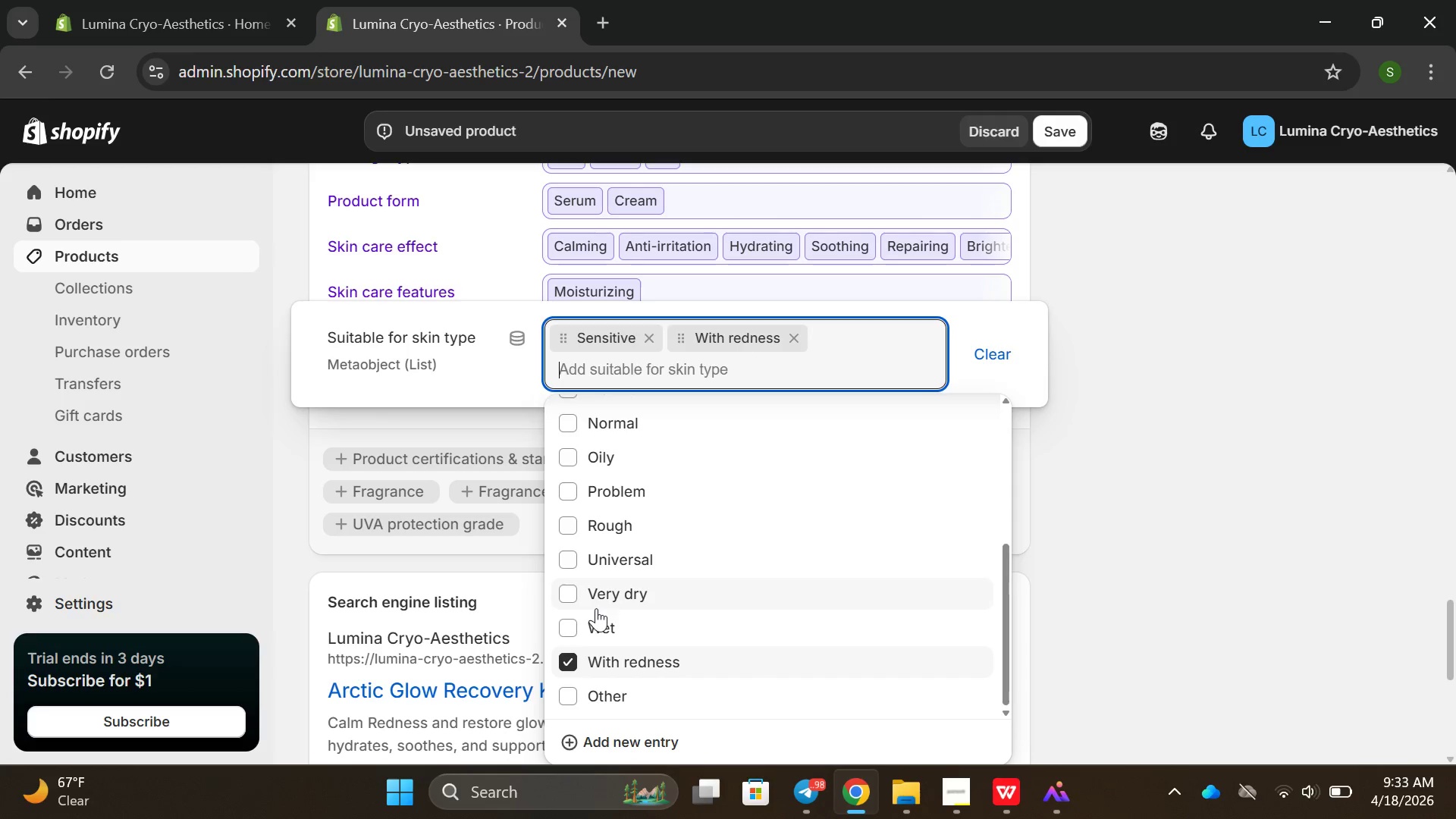 
left_click([588, 596])
 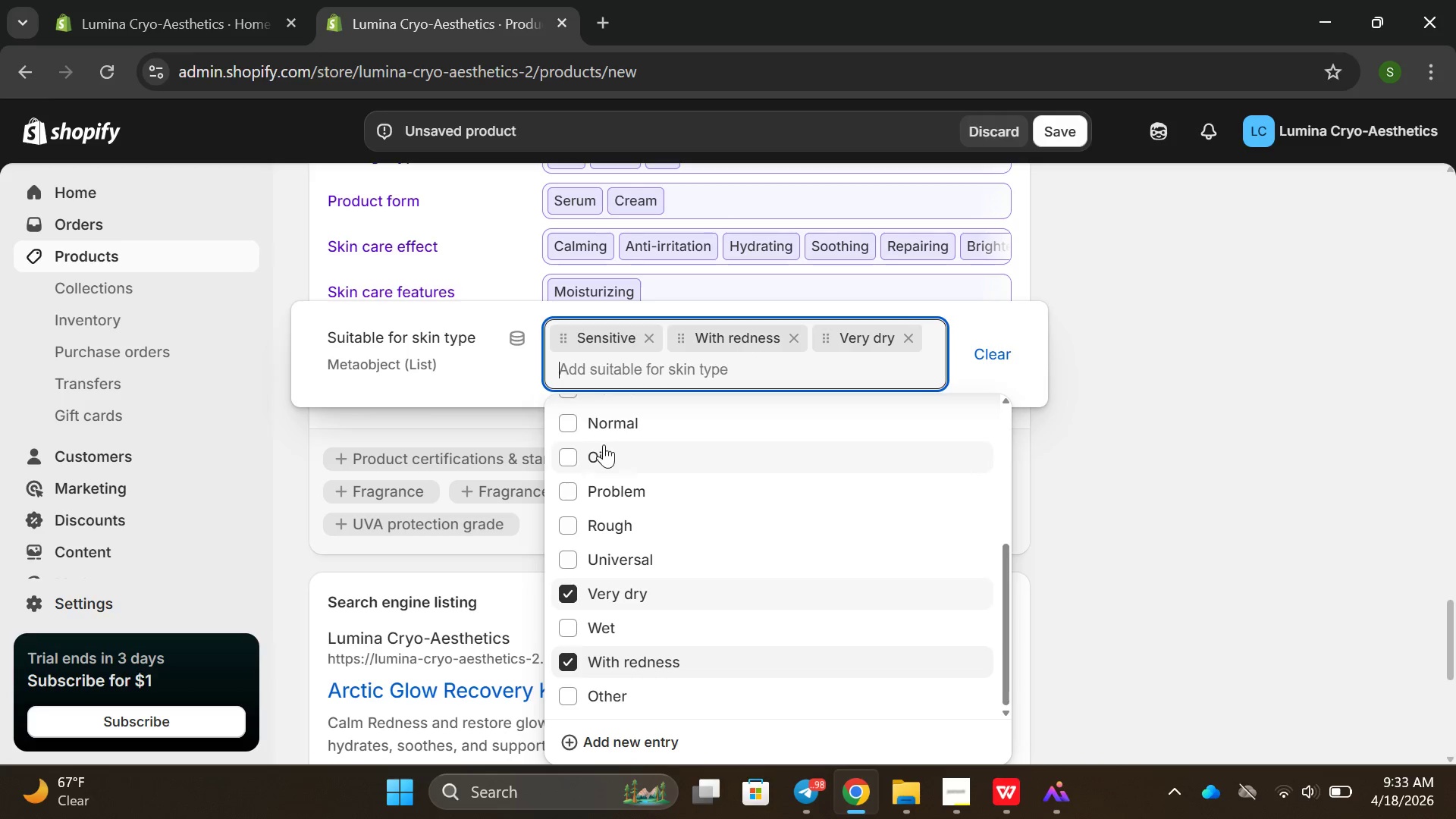 
scroll: coordinate [605, 515], scroll_direction: up, amount: 2.0
 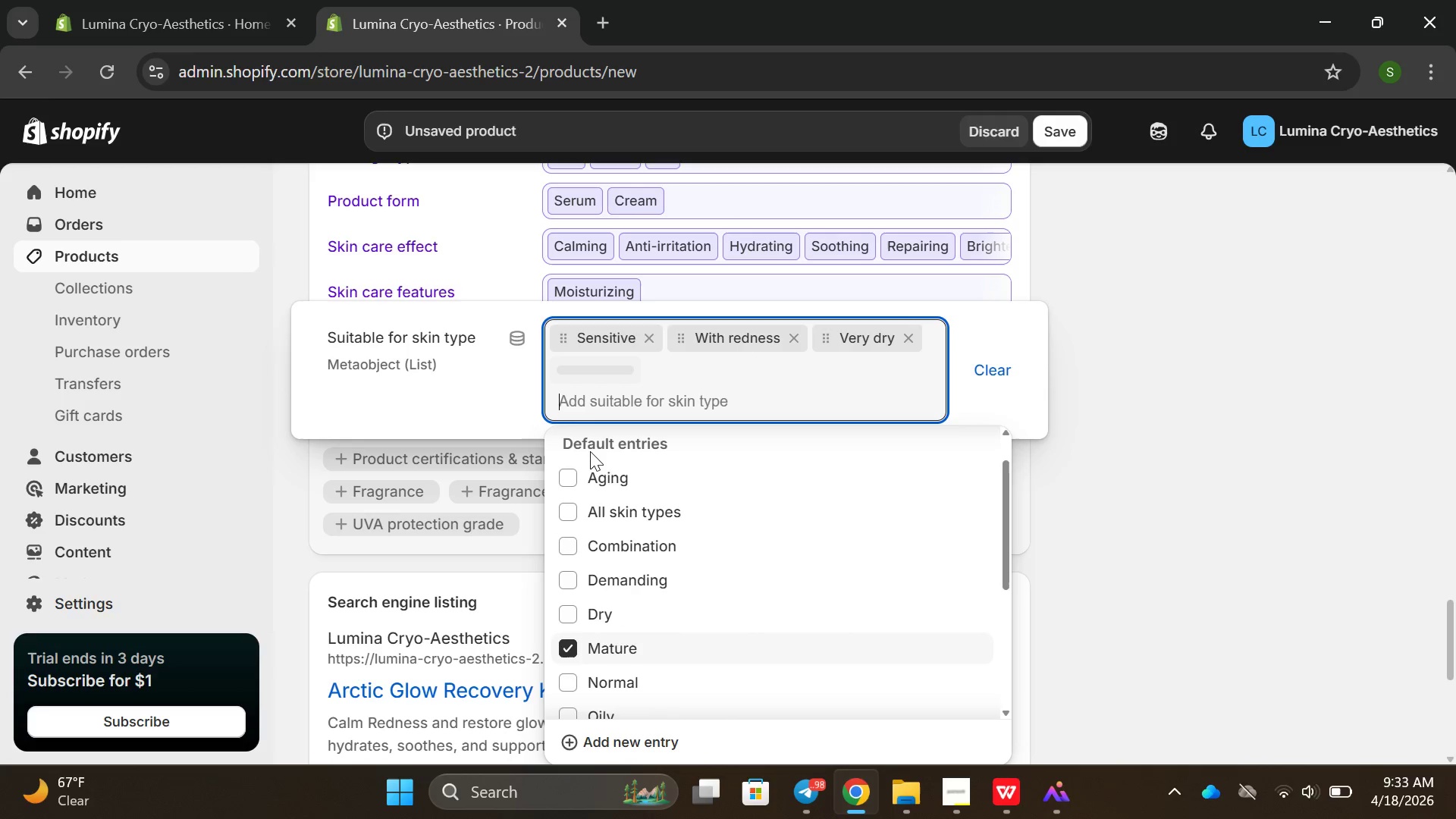 
left_click([588, 513])
 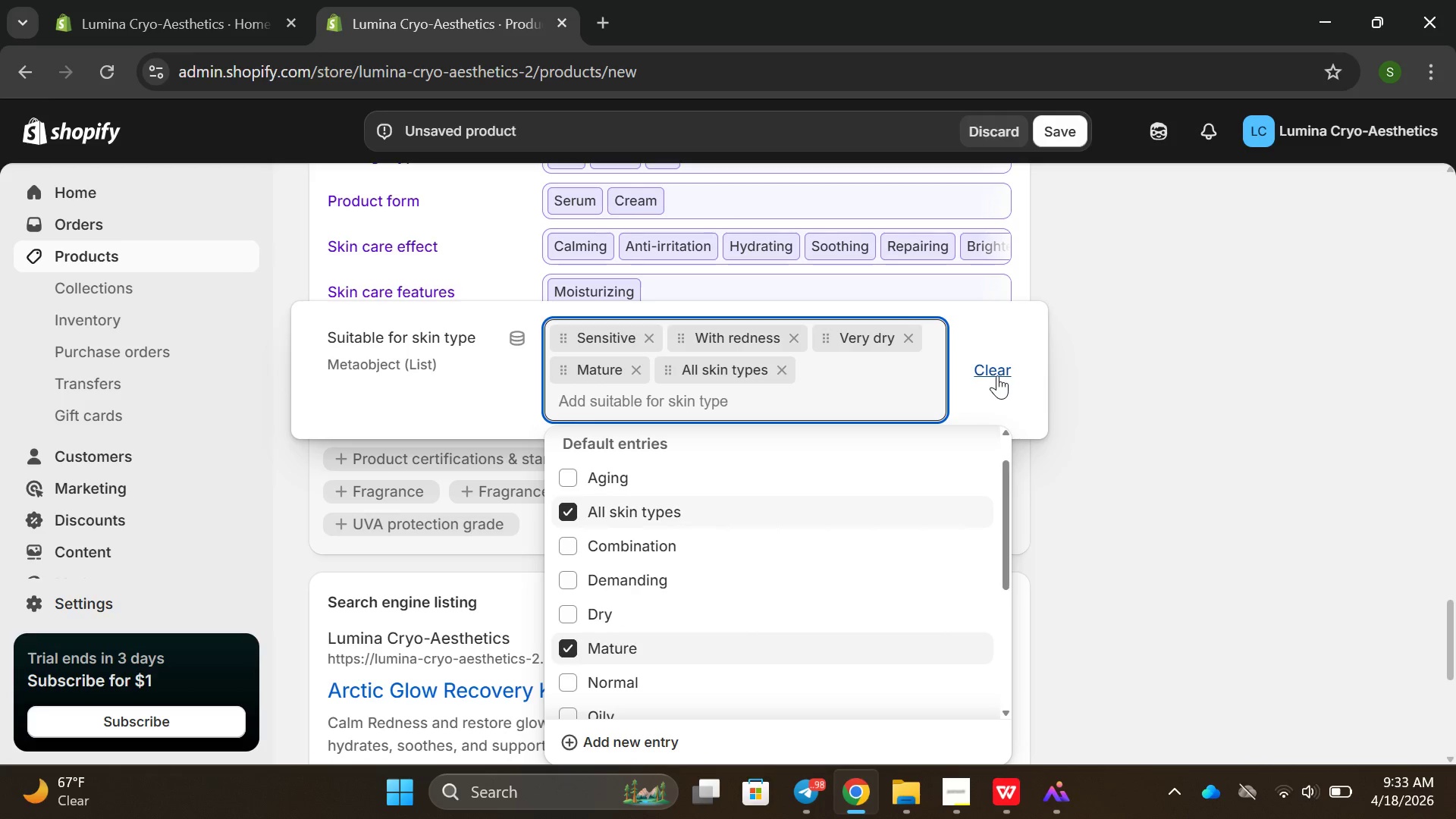 
left_click([1129, 409])
 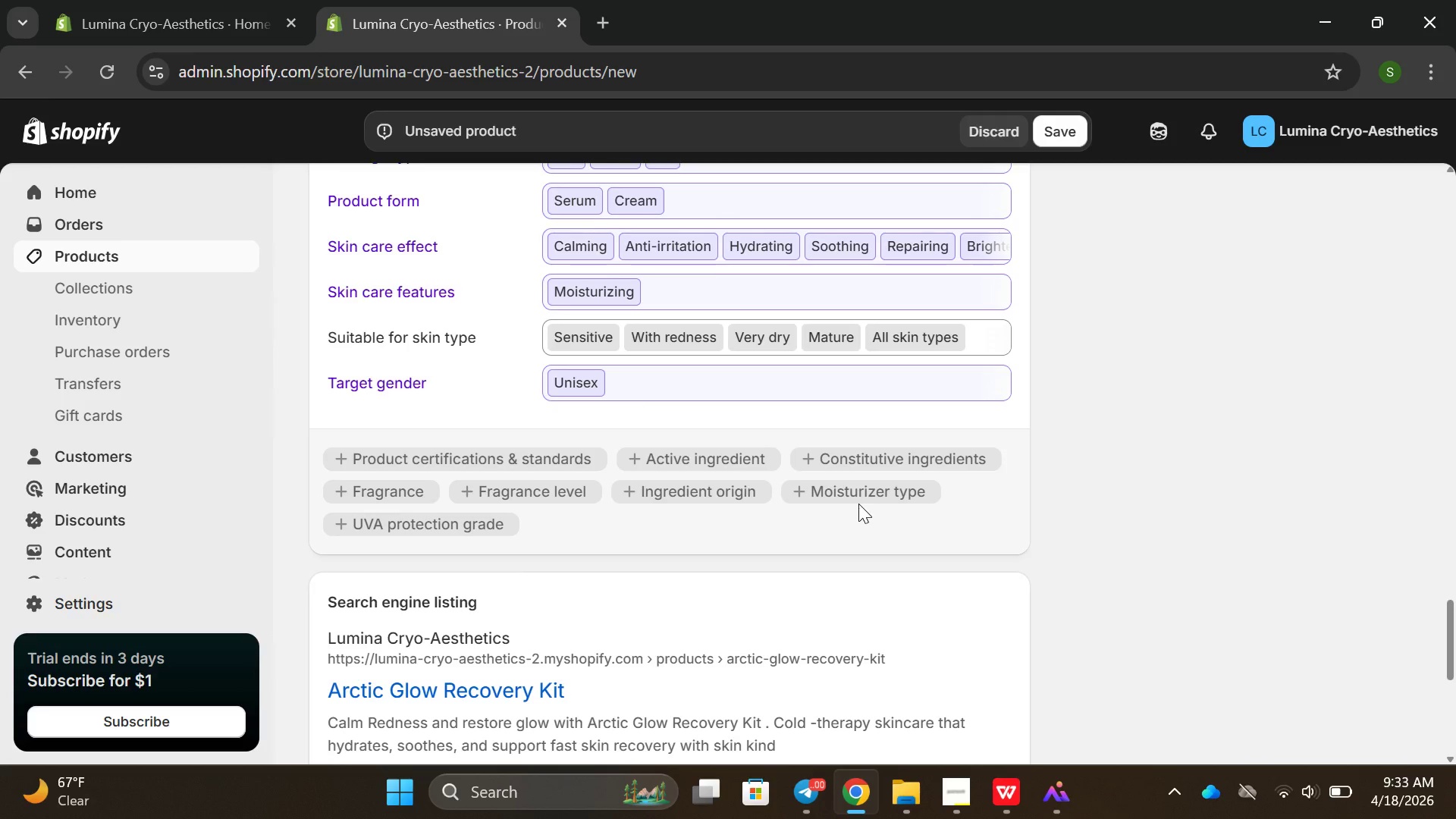 
scroll: coordinate [858, 504], scroll_direction: up, amount: 4.0
 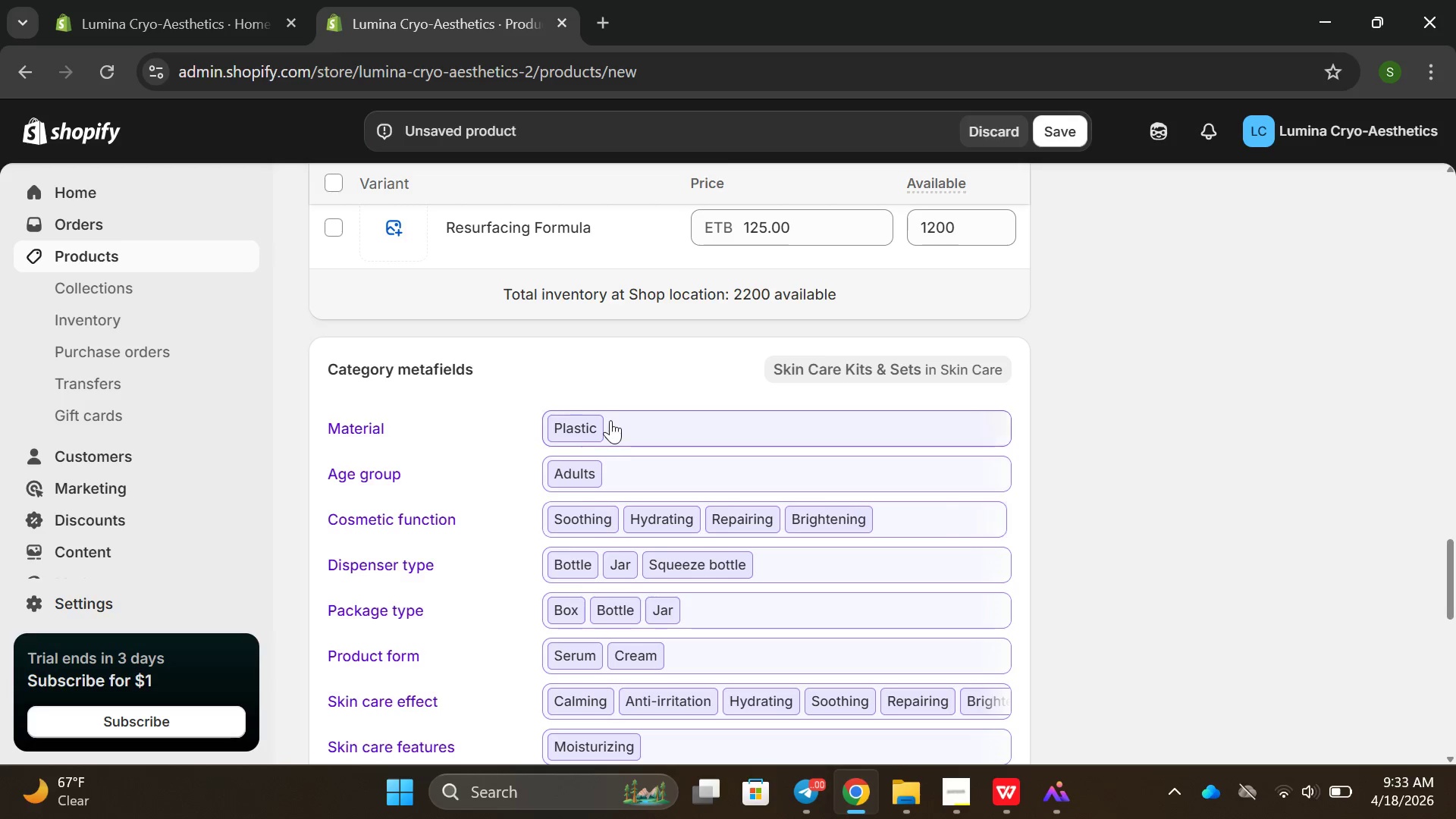 
scroll: coordinate [738, 387], scroll_direction: down, amount: 15.0
 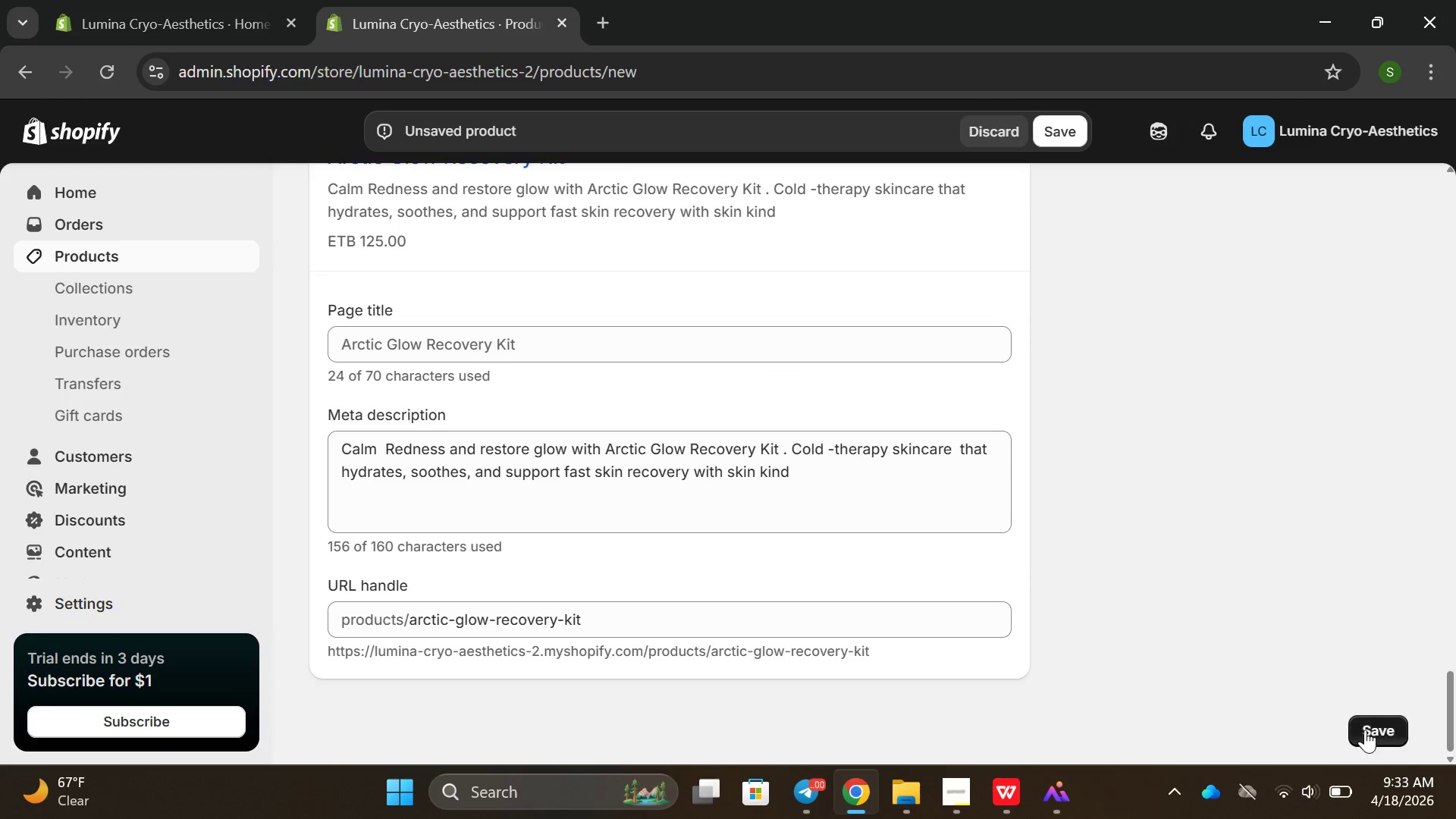 
left_click([1364, 726])
 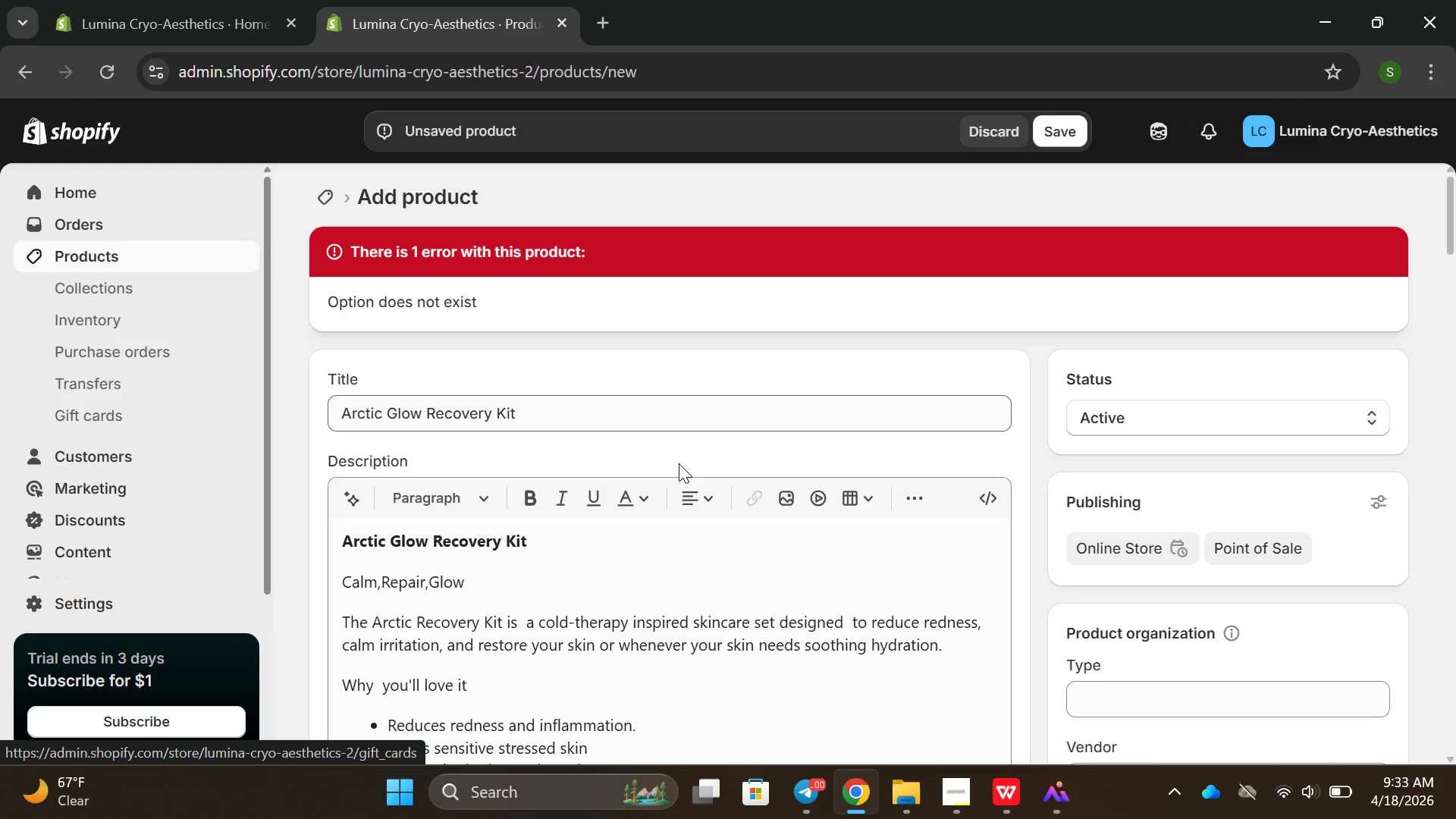 
scroll: coordinate [683, 463], scroll_direction: down, amount: 2.0
 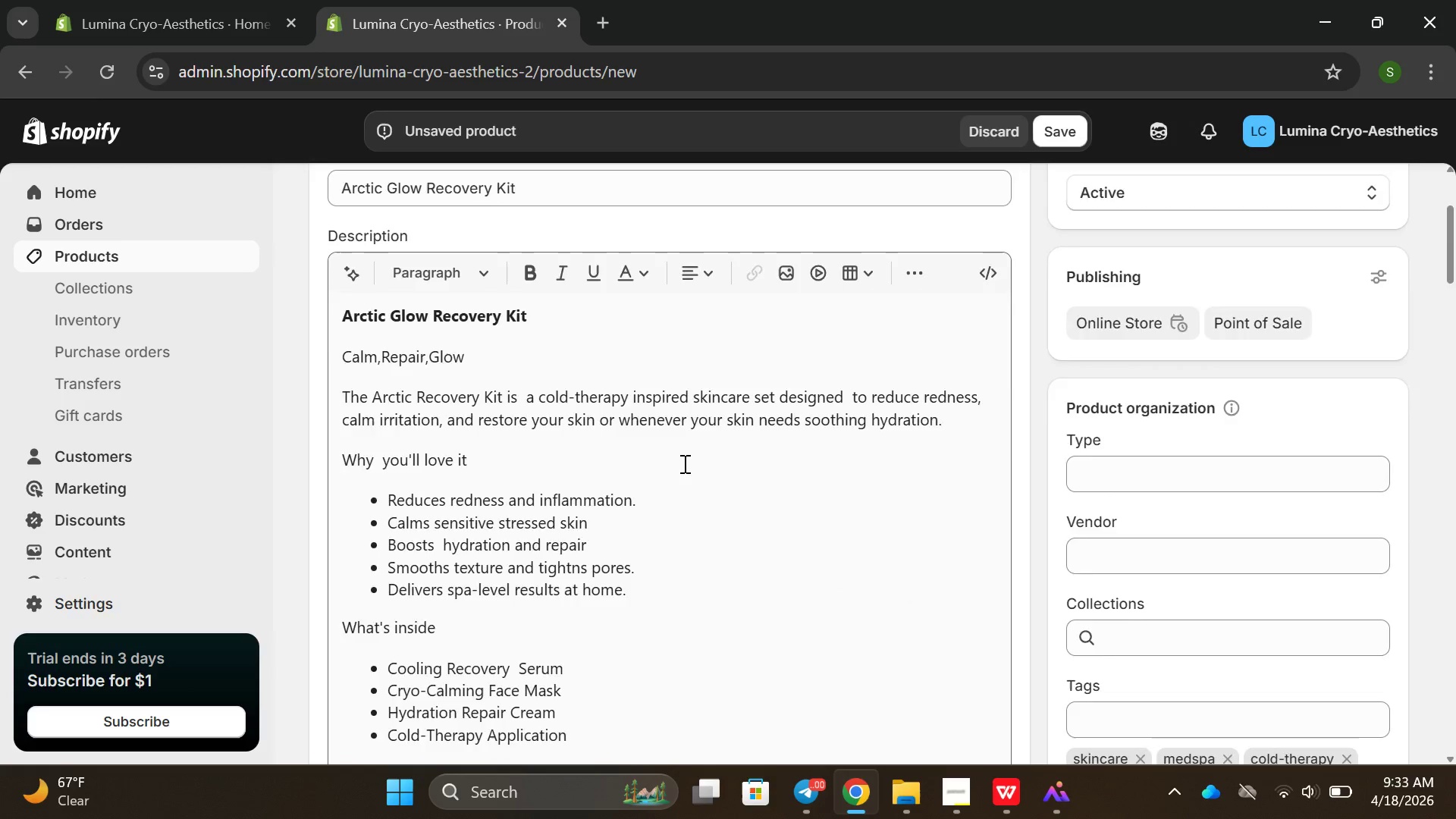 
scroll: coordinate [632, 366], scroll_direction: up, amount: 5.0
 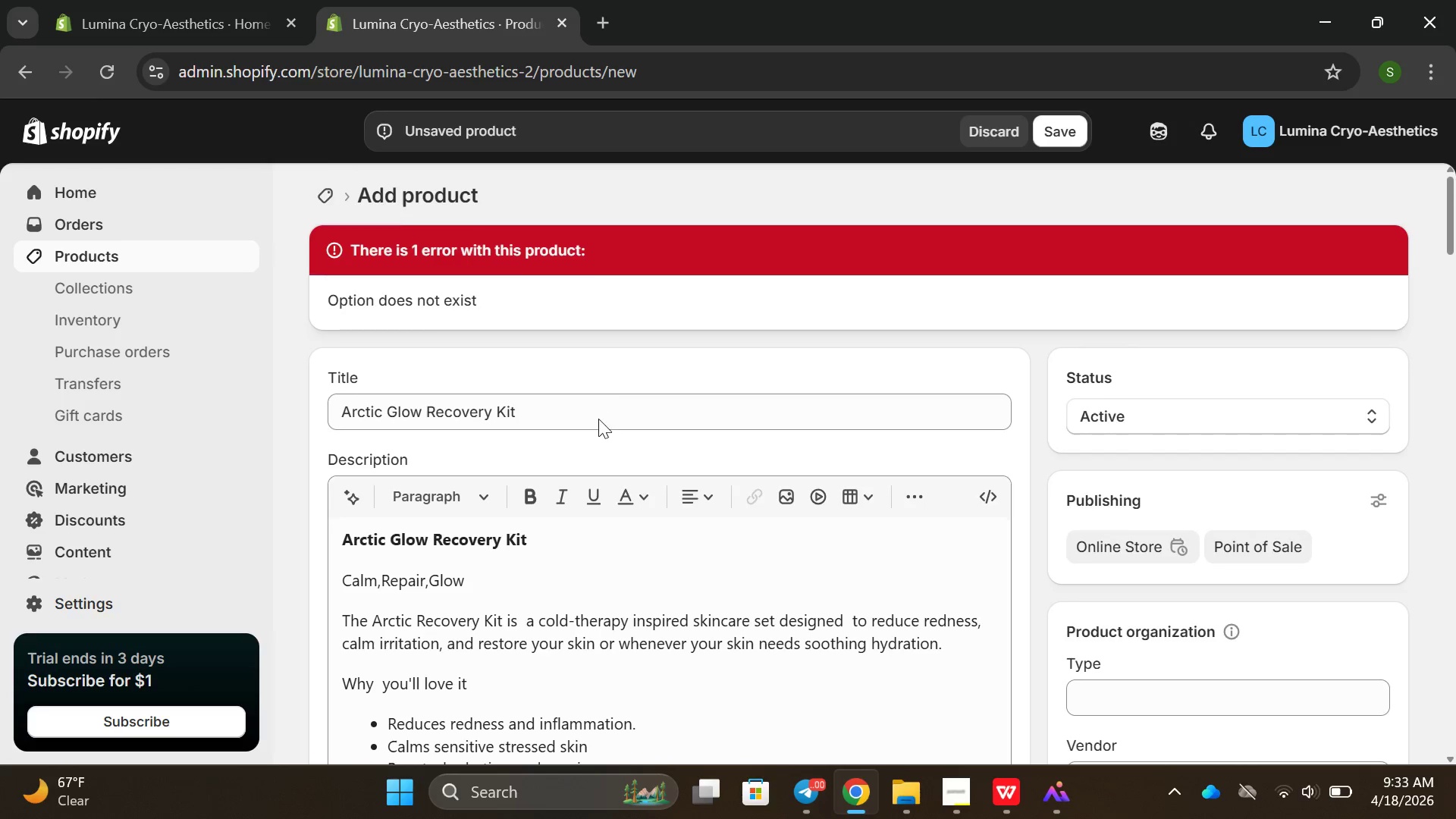 
scroll: coordinate [592, 416], scroll_direction: down, amount: 22.0
 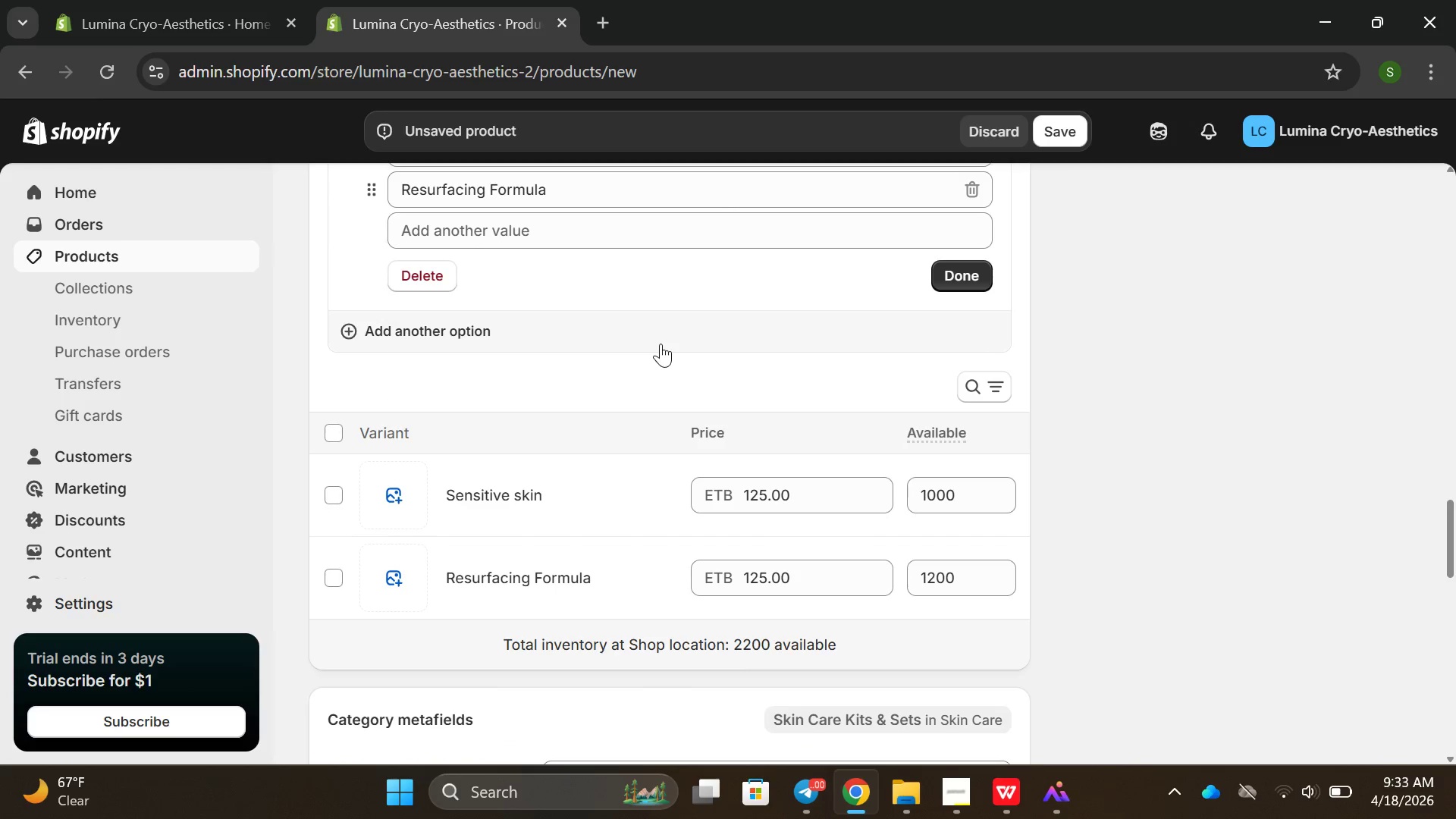 
scroll: coordinate [661, 344], scroll_direction: up, amount: 2.0
 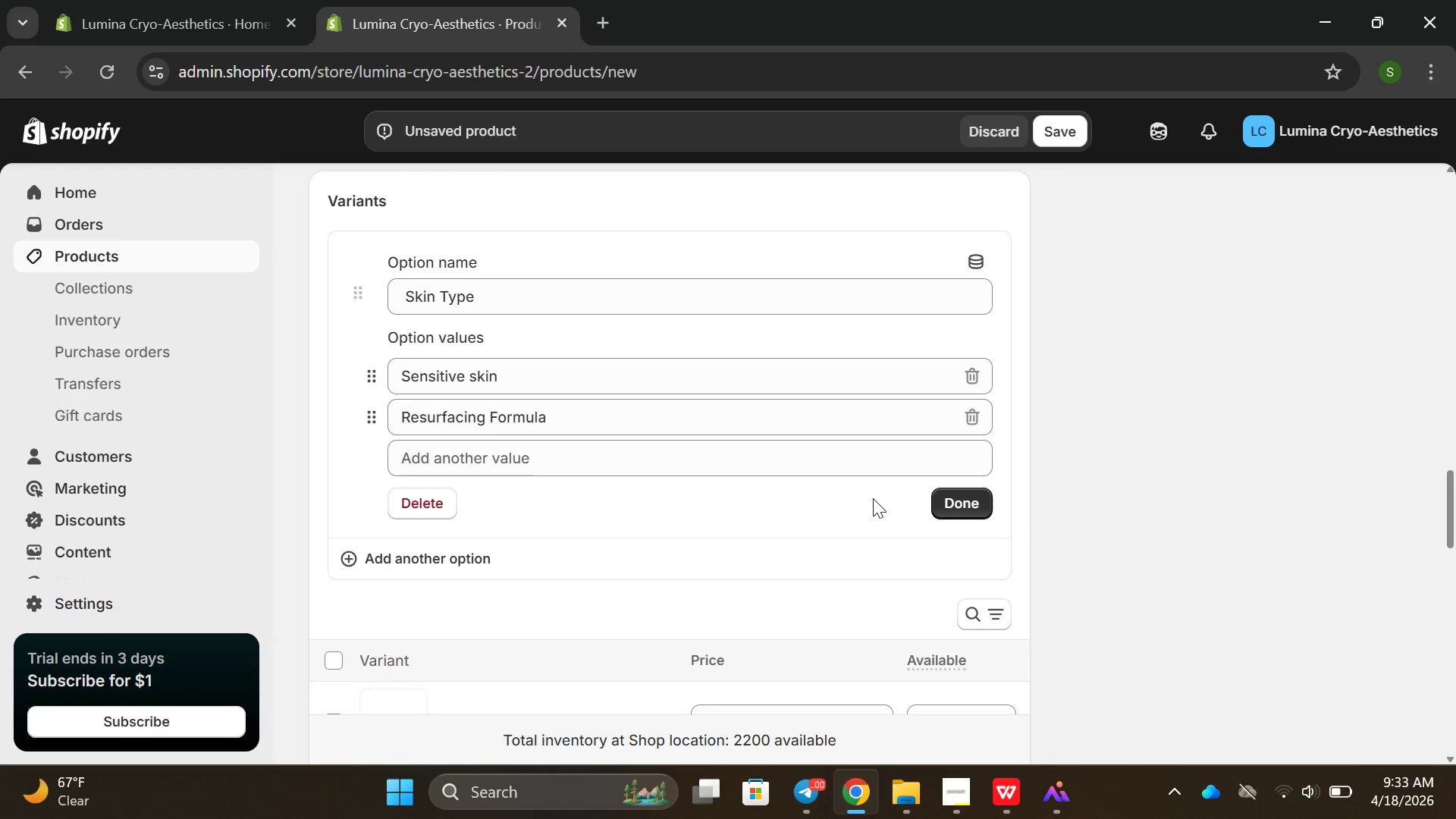 
left_click([954, 504])
 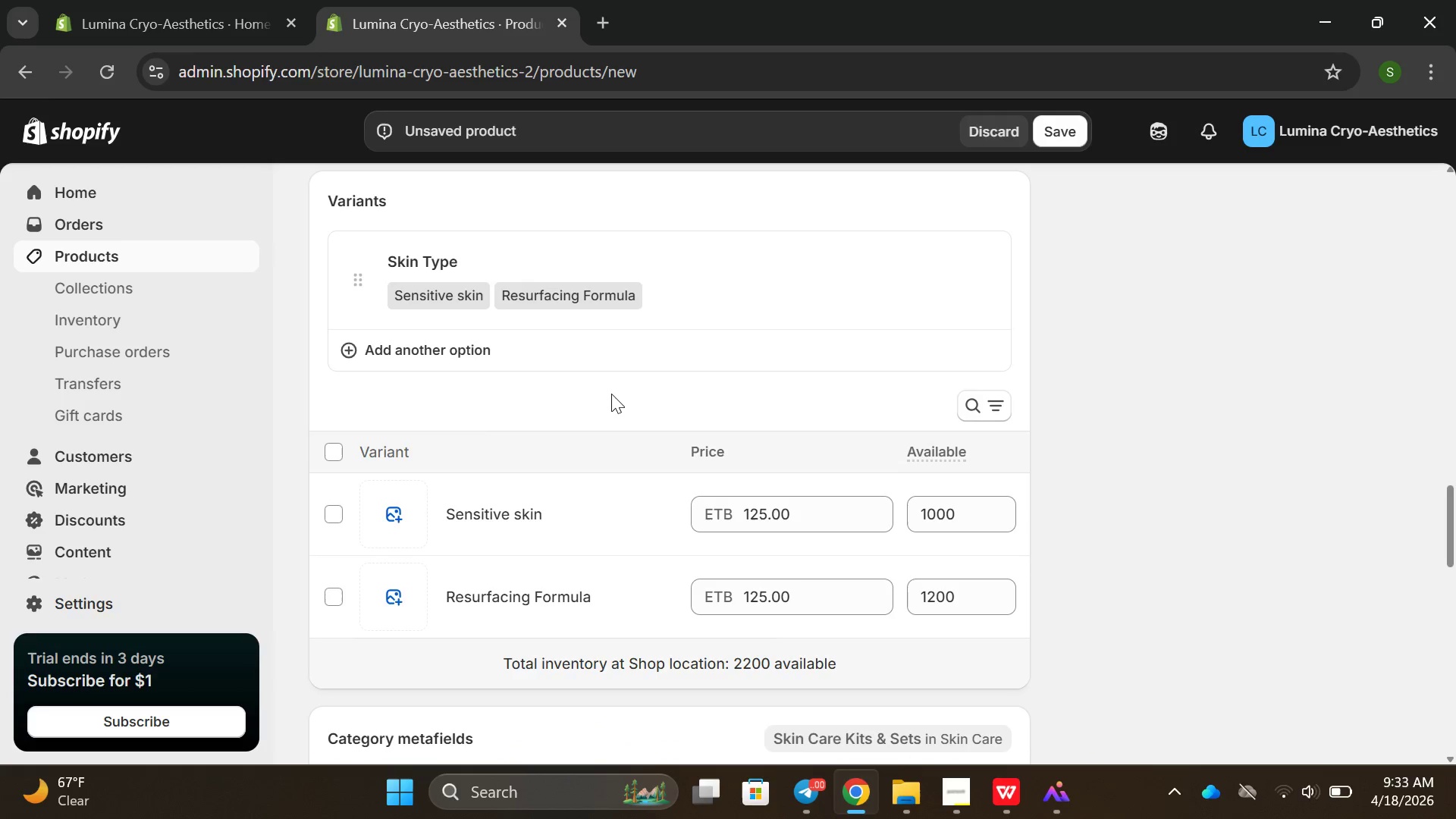 
scroll: coordinate [713, 452], scroll_direction: down, amount: 13.0
 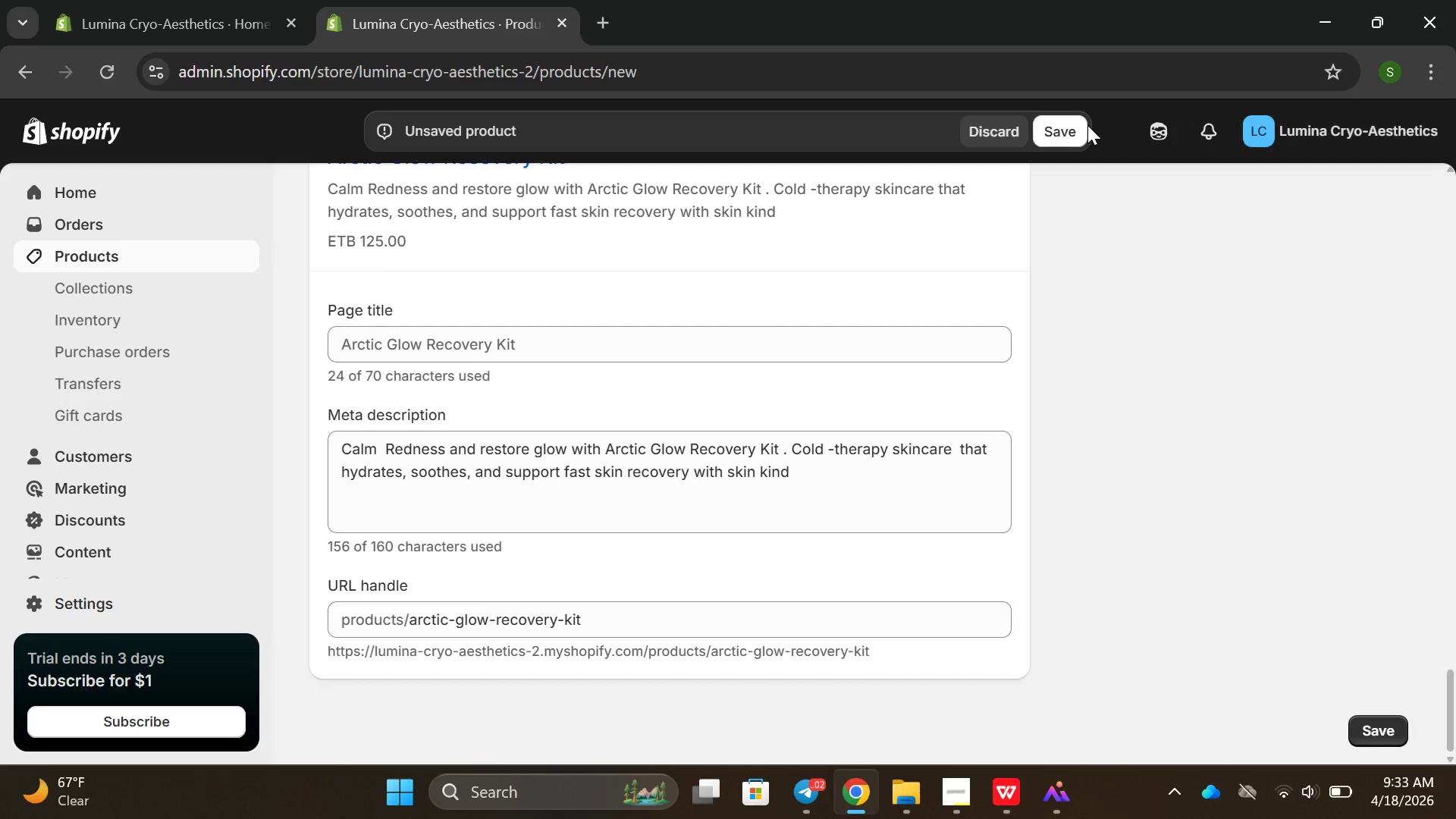 
left_click([1078, 126])
 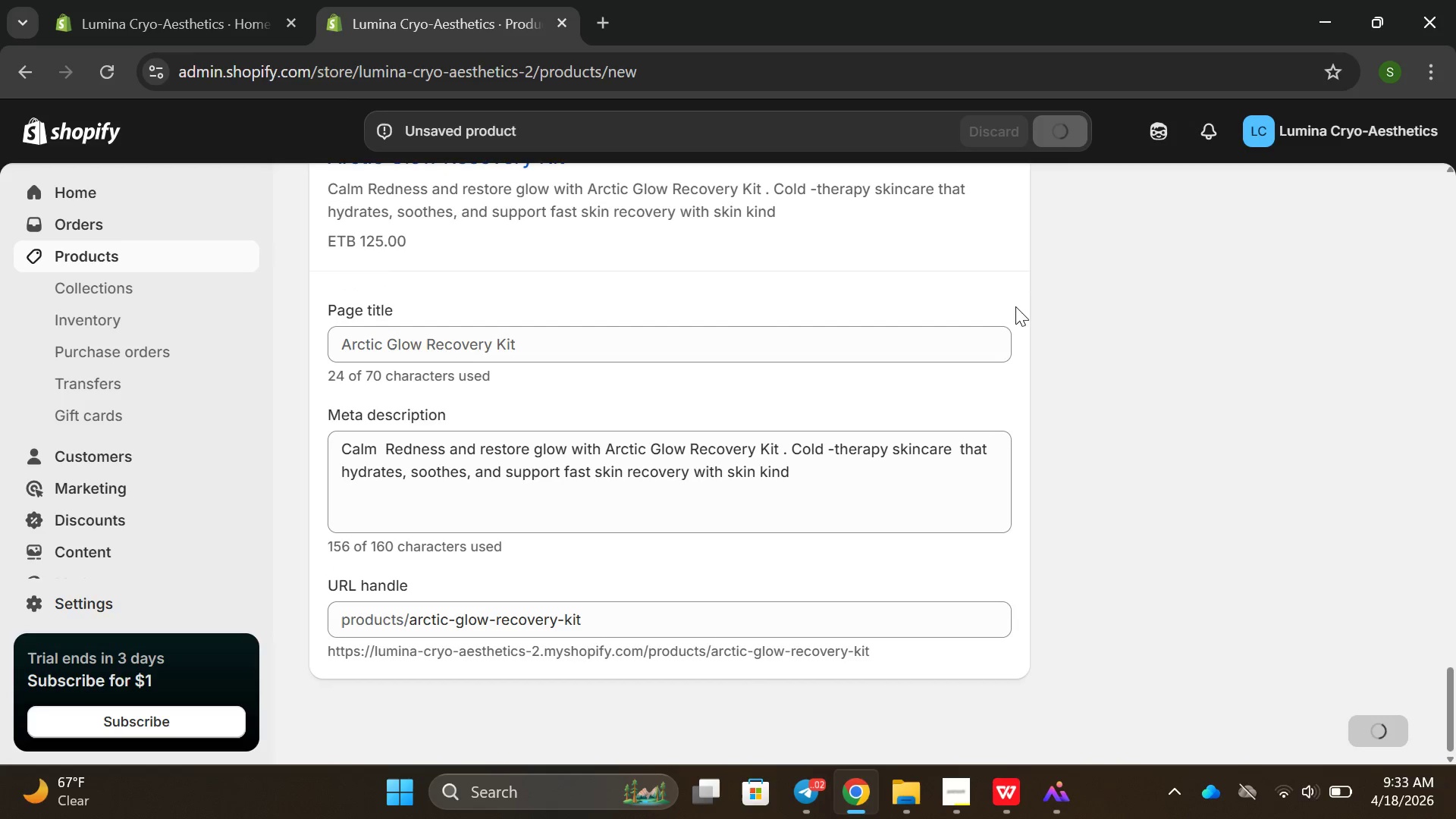 
scroll: coordinate [994, 327], scroll_direction: up, amount: 6.0
 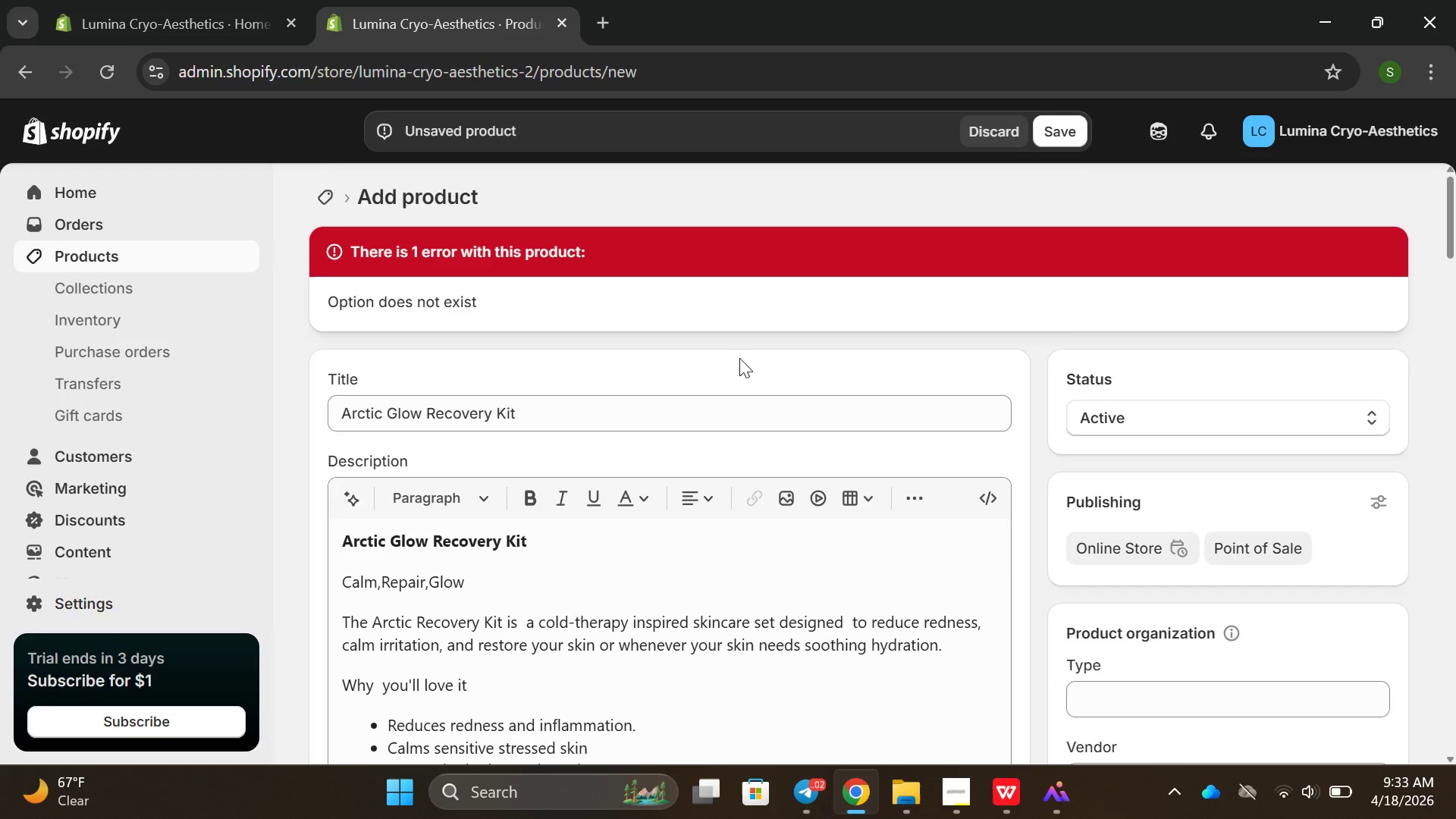 
scroll: coordinate [749, 349], scroll_direction: down, amount: 26.0
 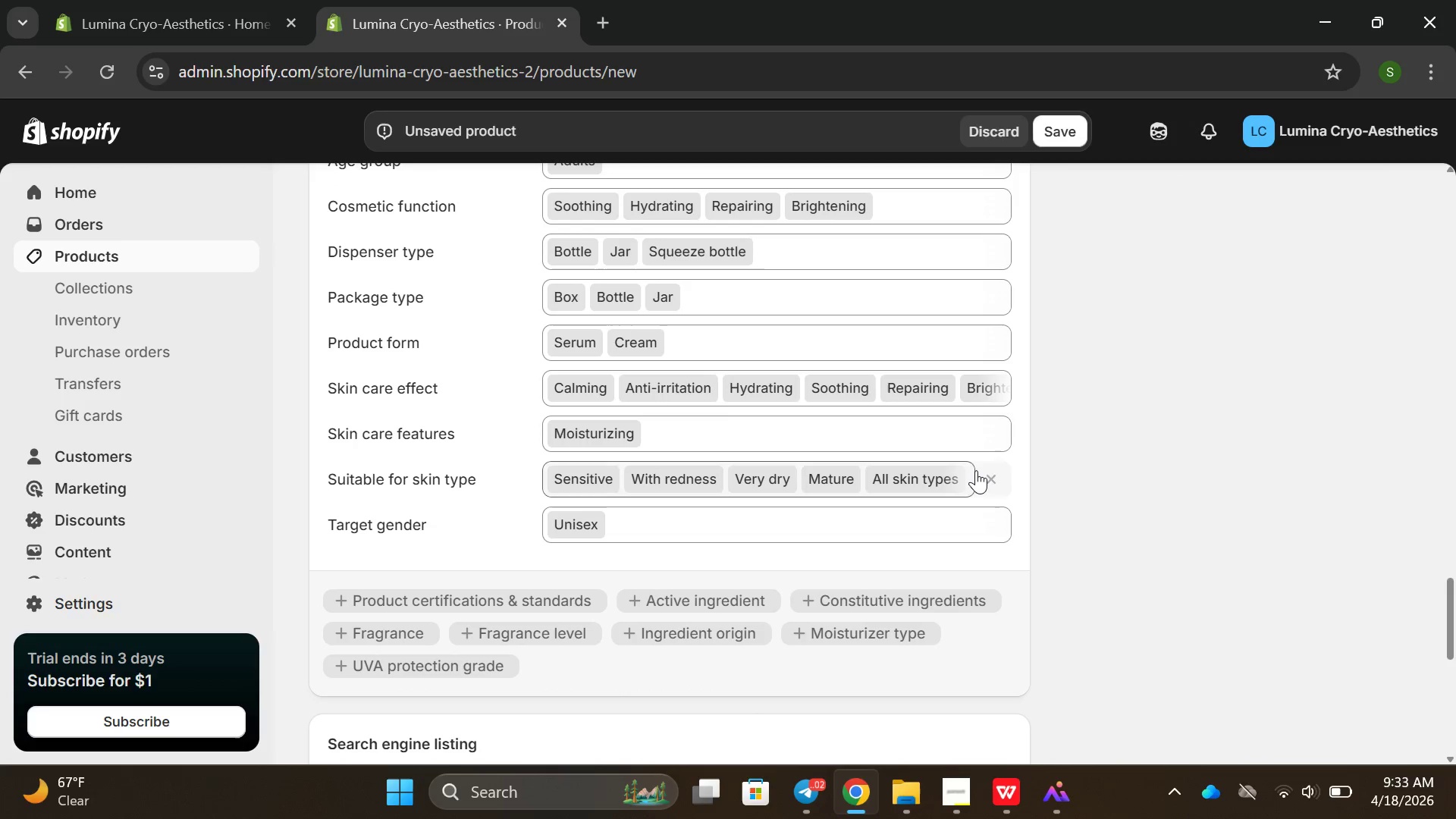 
left_click([981, 476])
 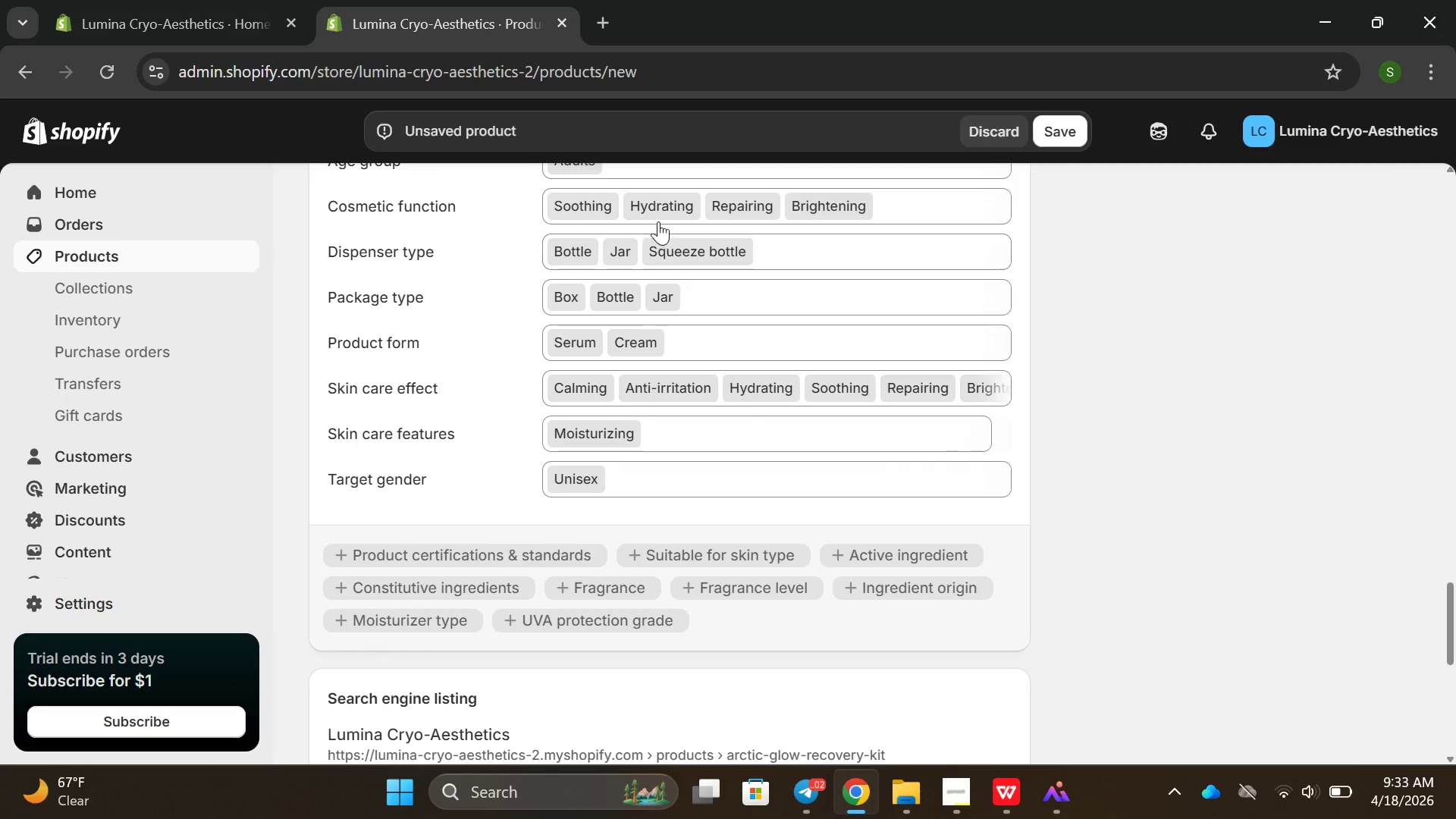 
scroll: coordinate [694, 322], scroll_direction: up, amount: 6.0
 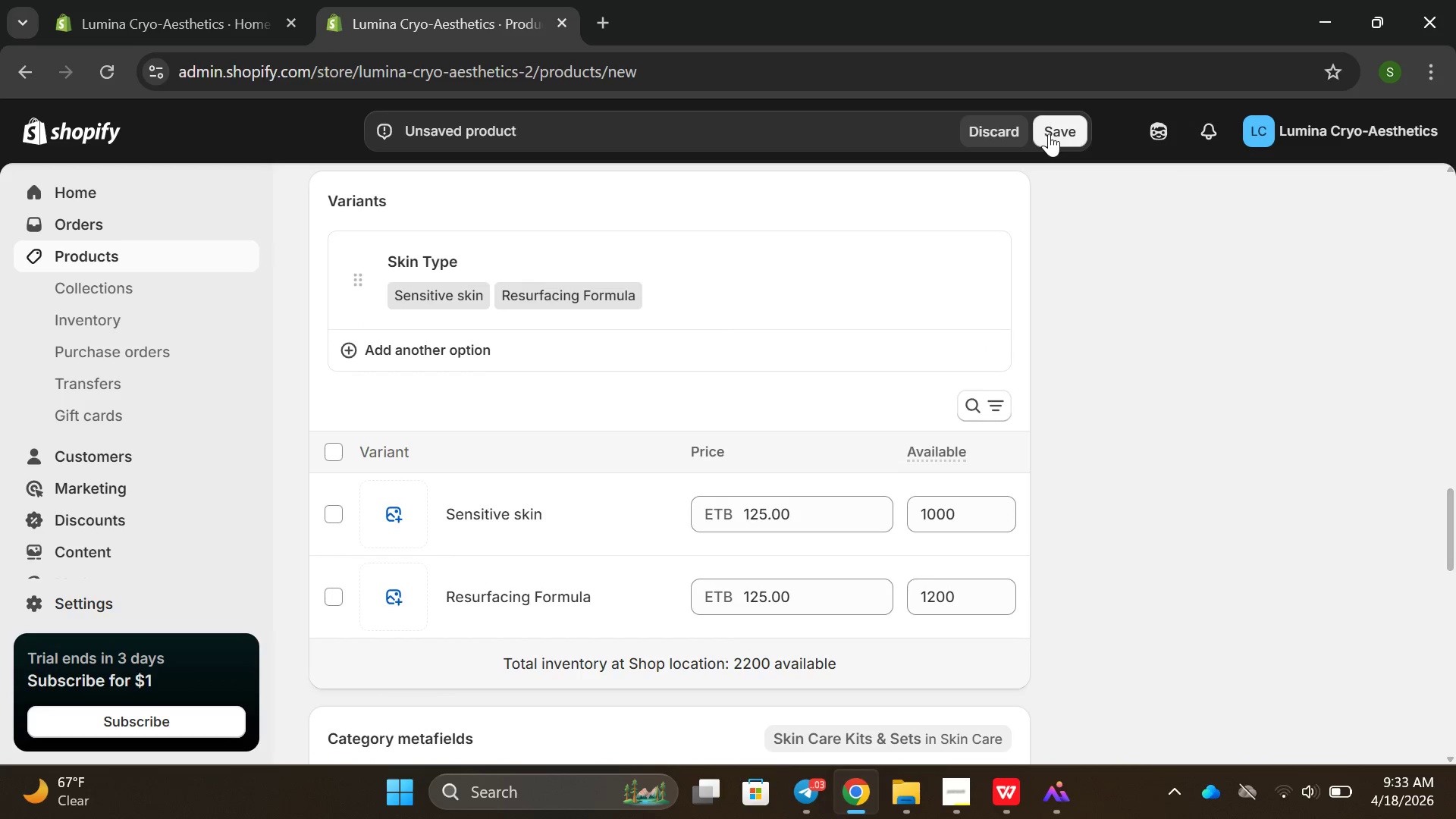 
left_click([1055, 133])
 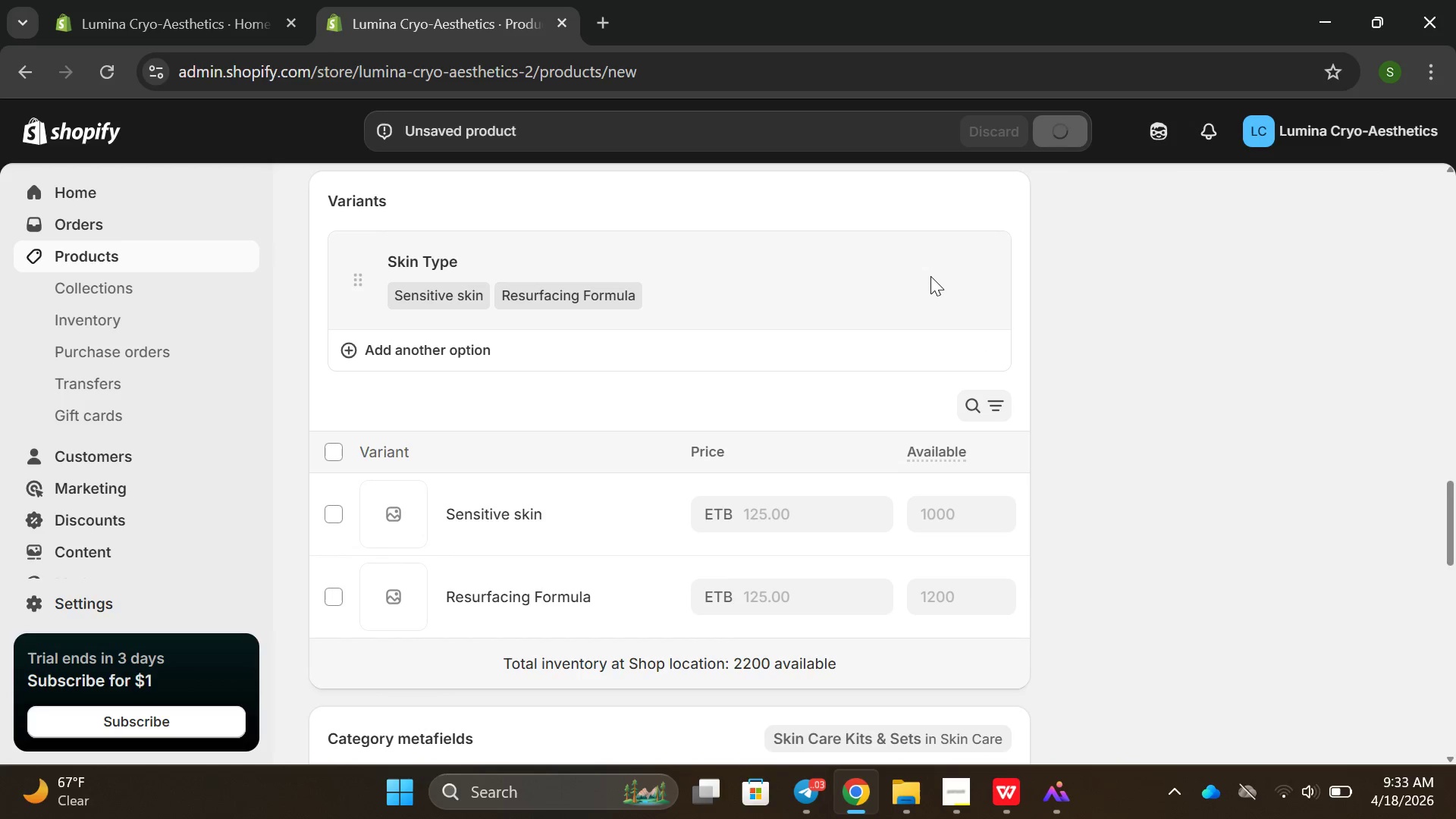 
scroll: coordinate [924, 277], scroll_direction: up, amount: 4.0
 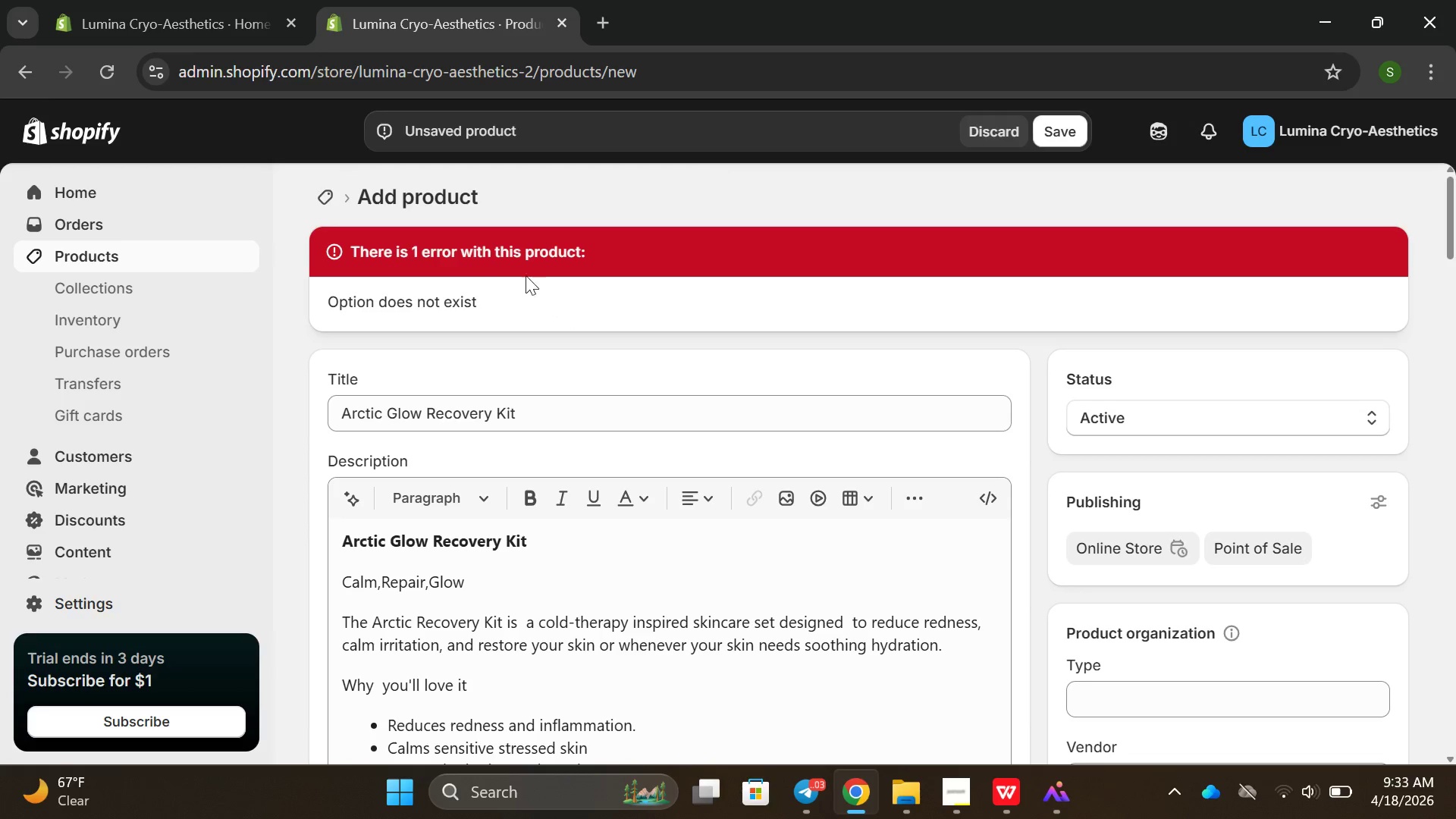 
left_click([491, 248])
 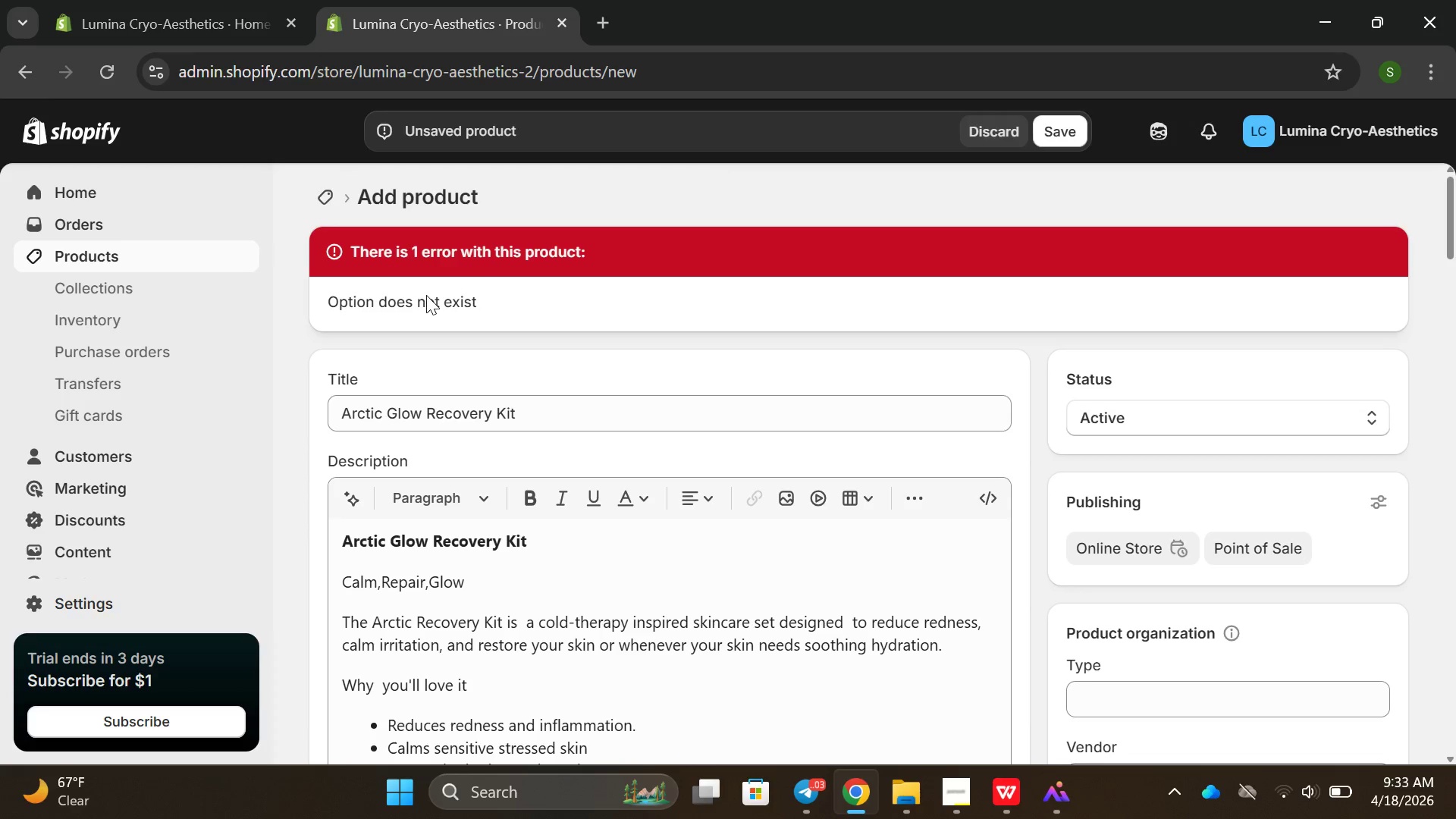 
left_click([426, 295])
 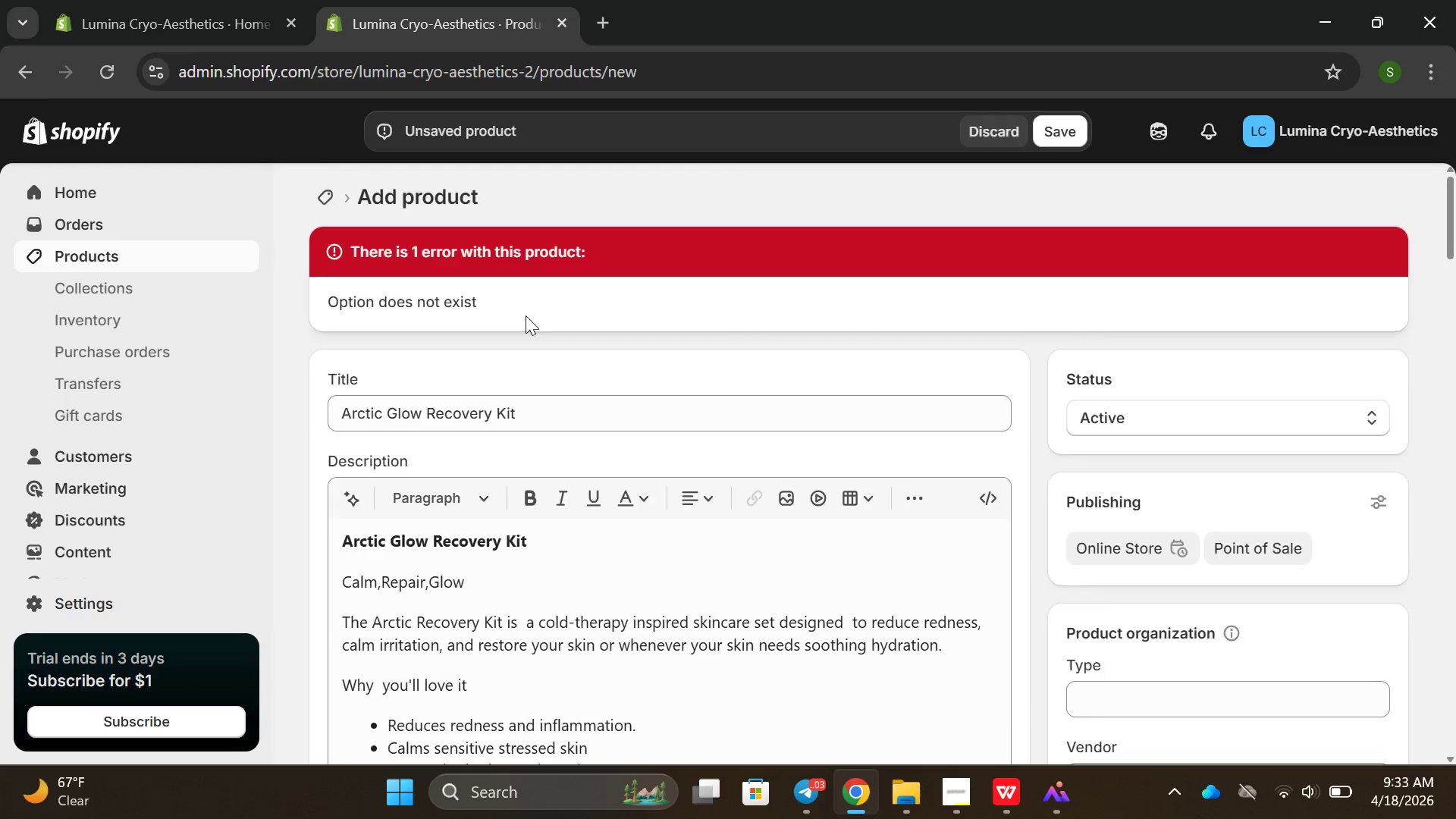 
scroll: coordinate [519, 506], scroll_direction: down, amount: 23.0
 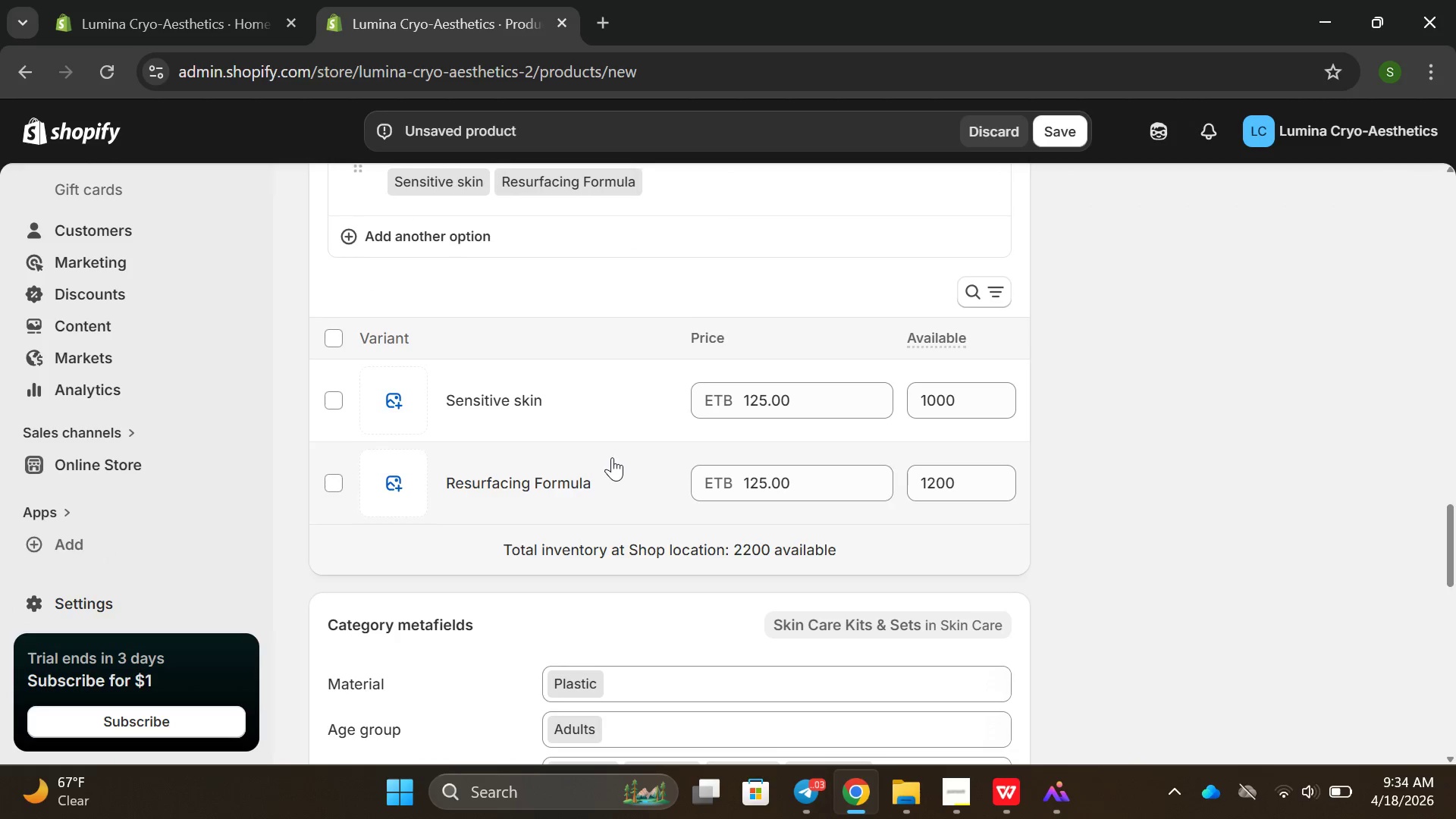 
scroll: coordinate [612, 457], scroll_direction: up, amount: 2.0
 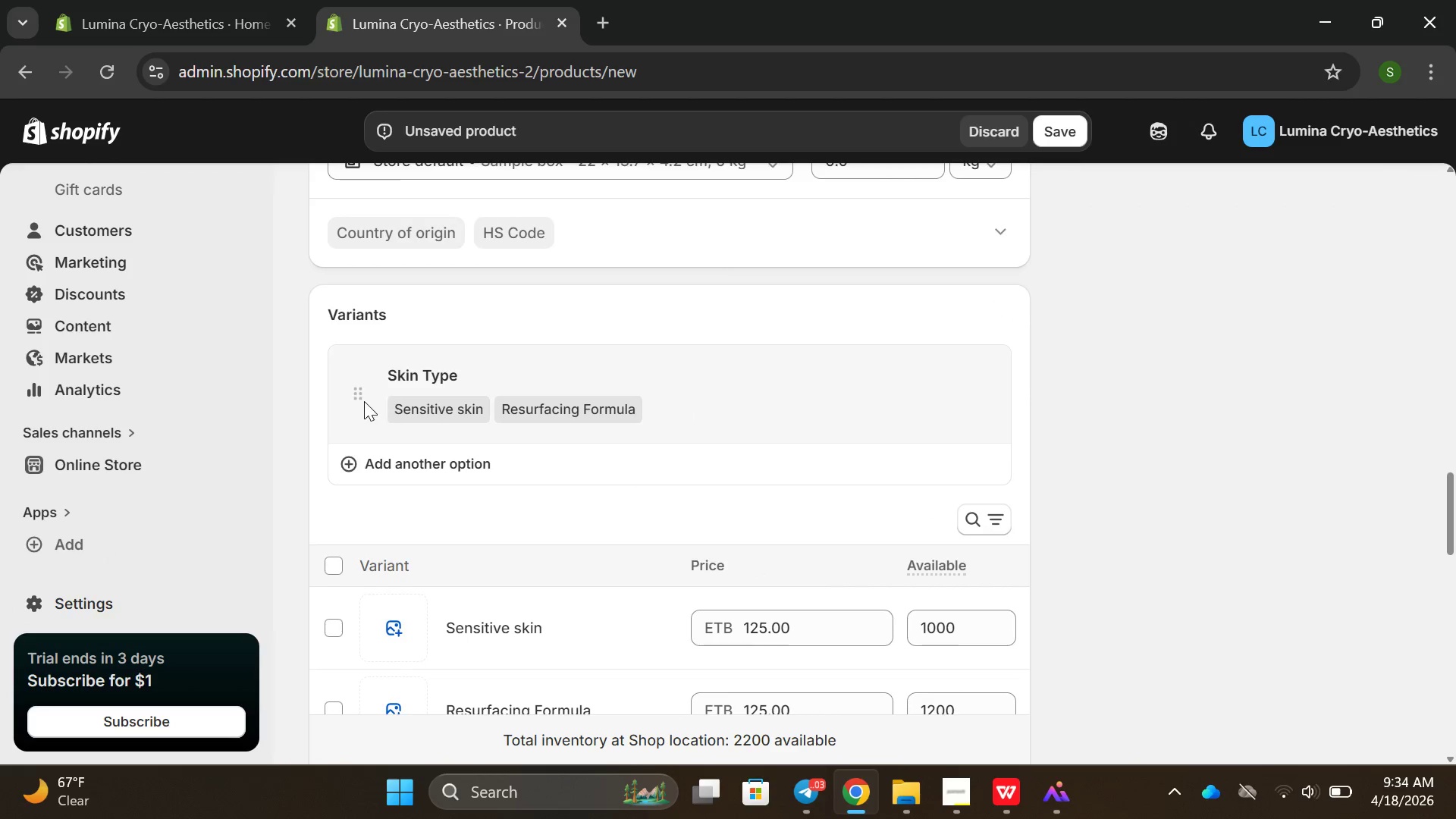 
left_click([364, 401])
 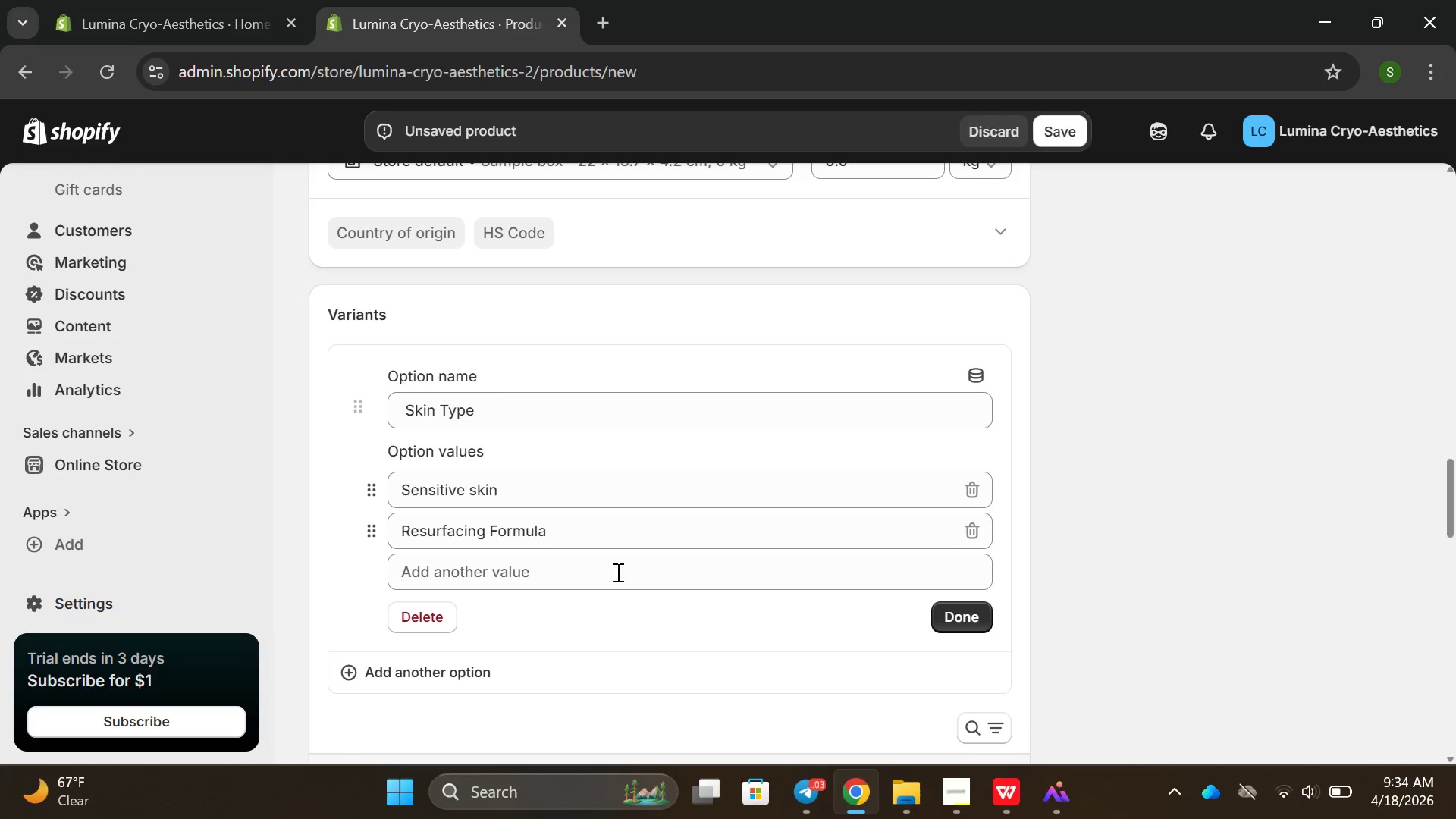 
wait(8.61)
 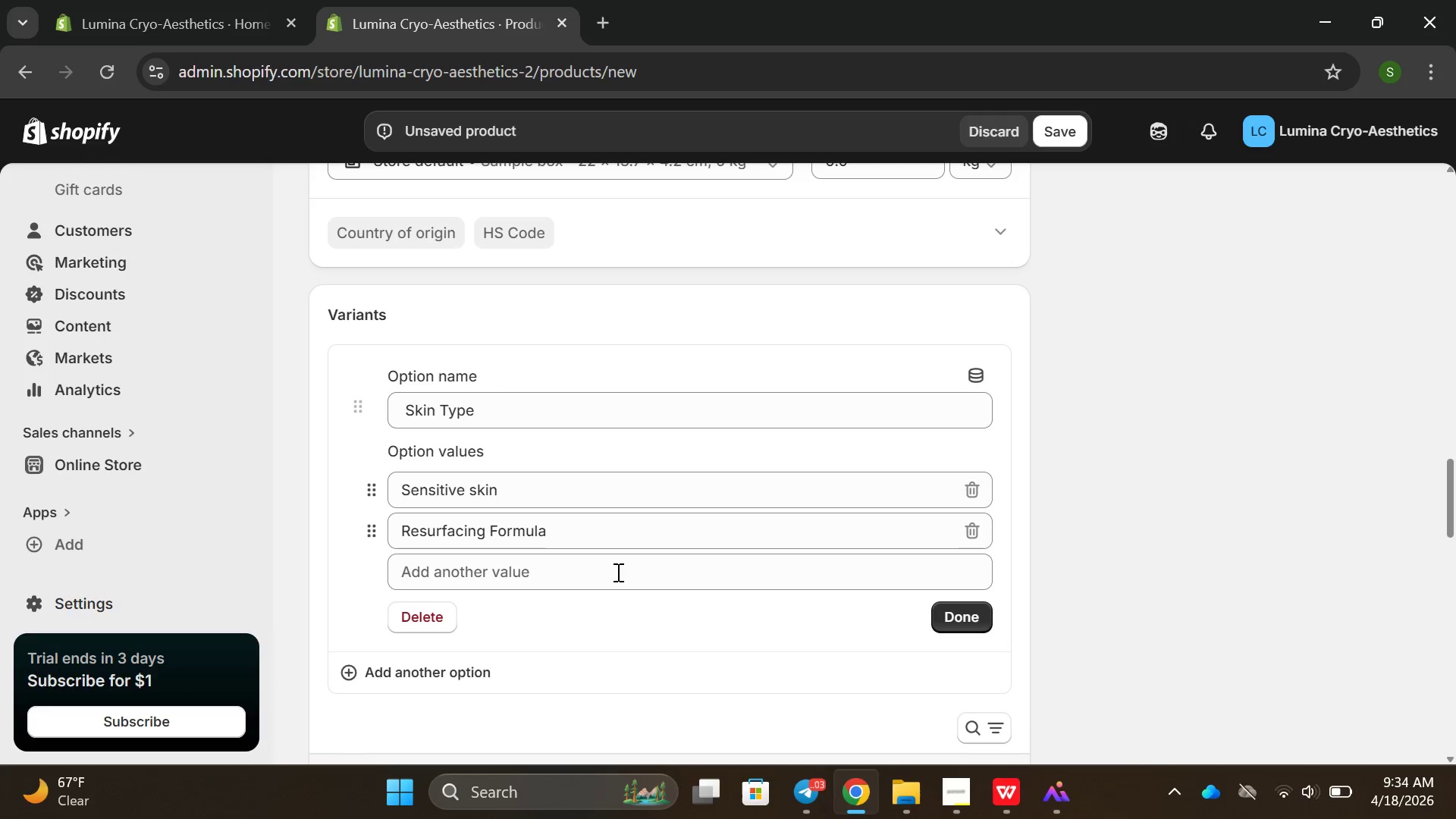 
left_click([719, 404])
 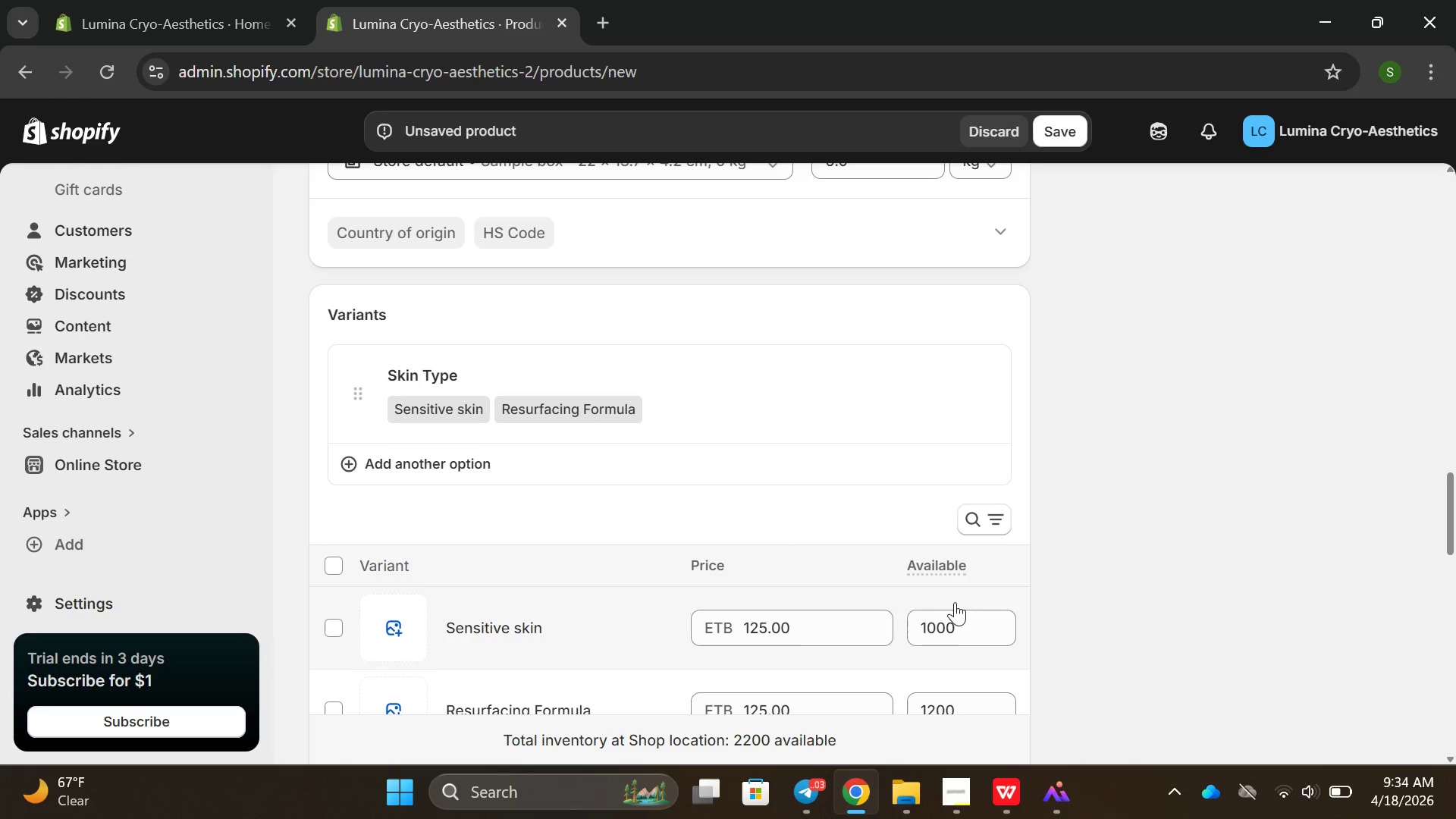 
scroll: coordinate [773, 486], scroll_direction: down, amount: 10.0
 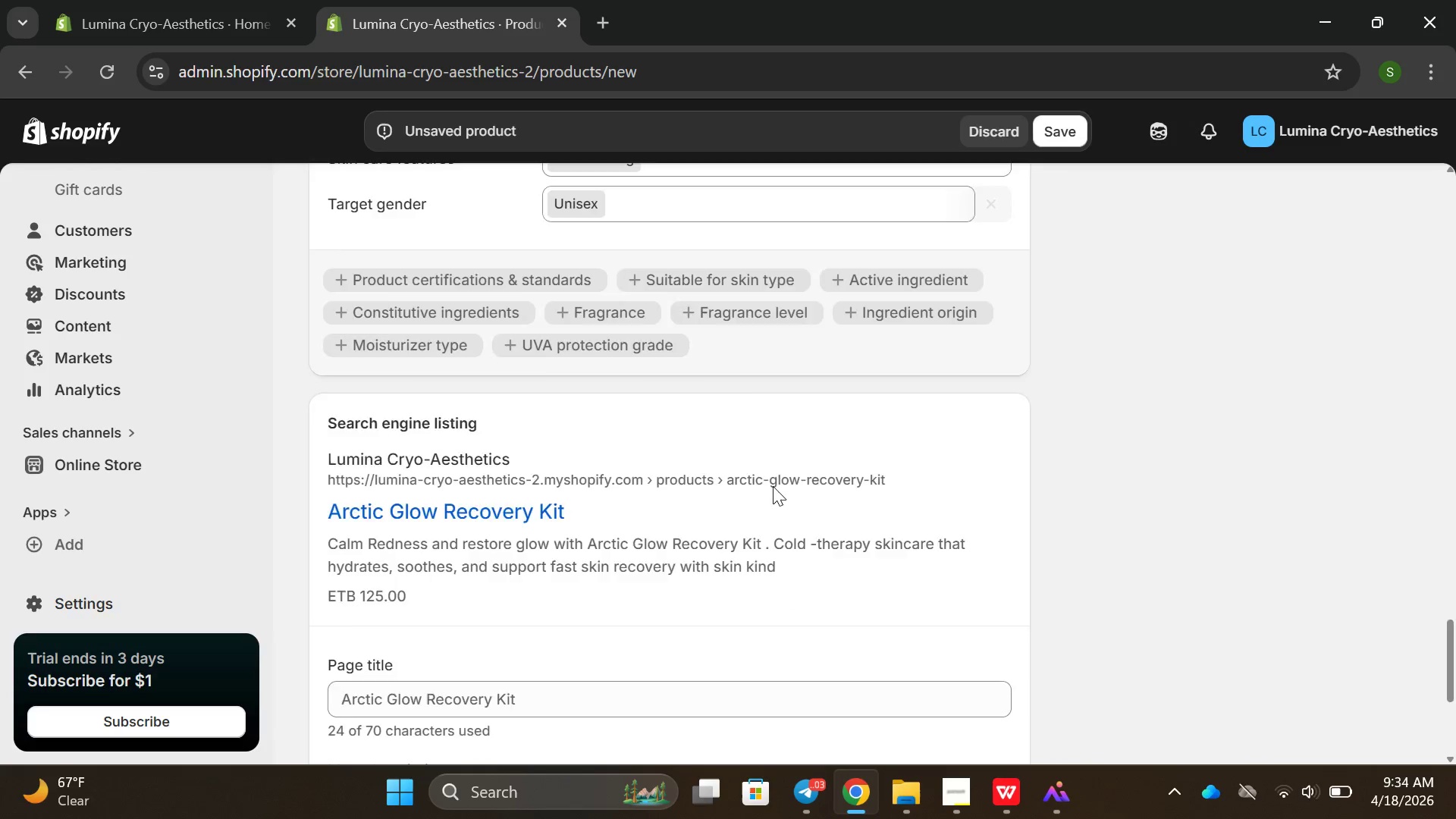 
scroll: coordinate [743, 513], scroll_direction: up, amount: 32.0
 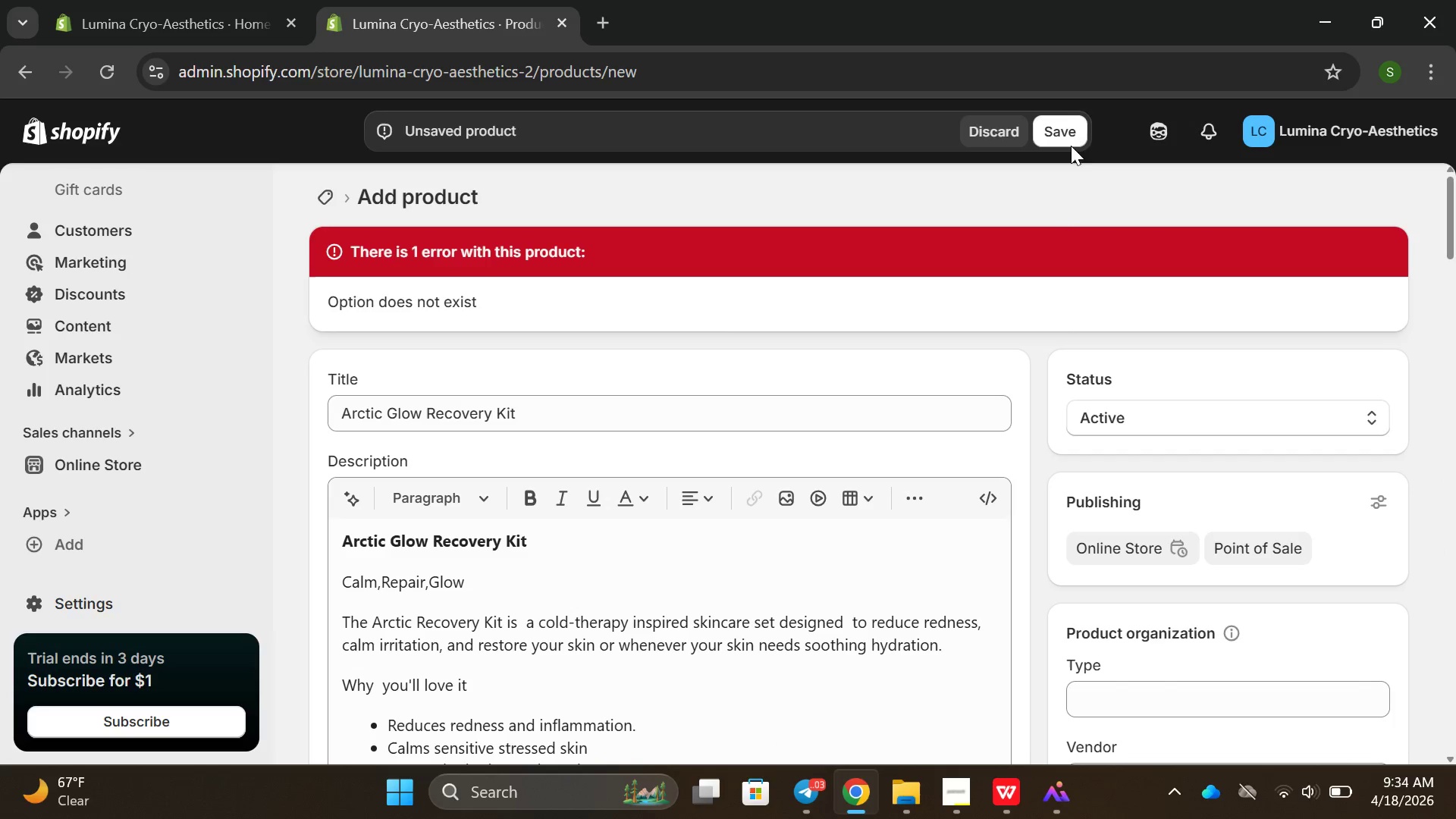 
left_click([1064, 126])
 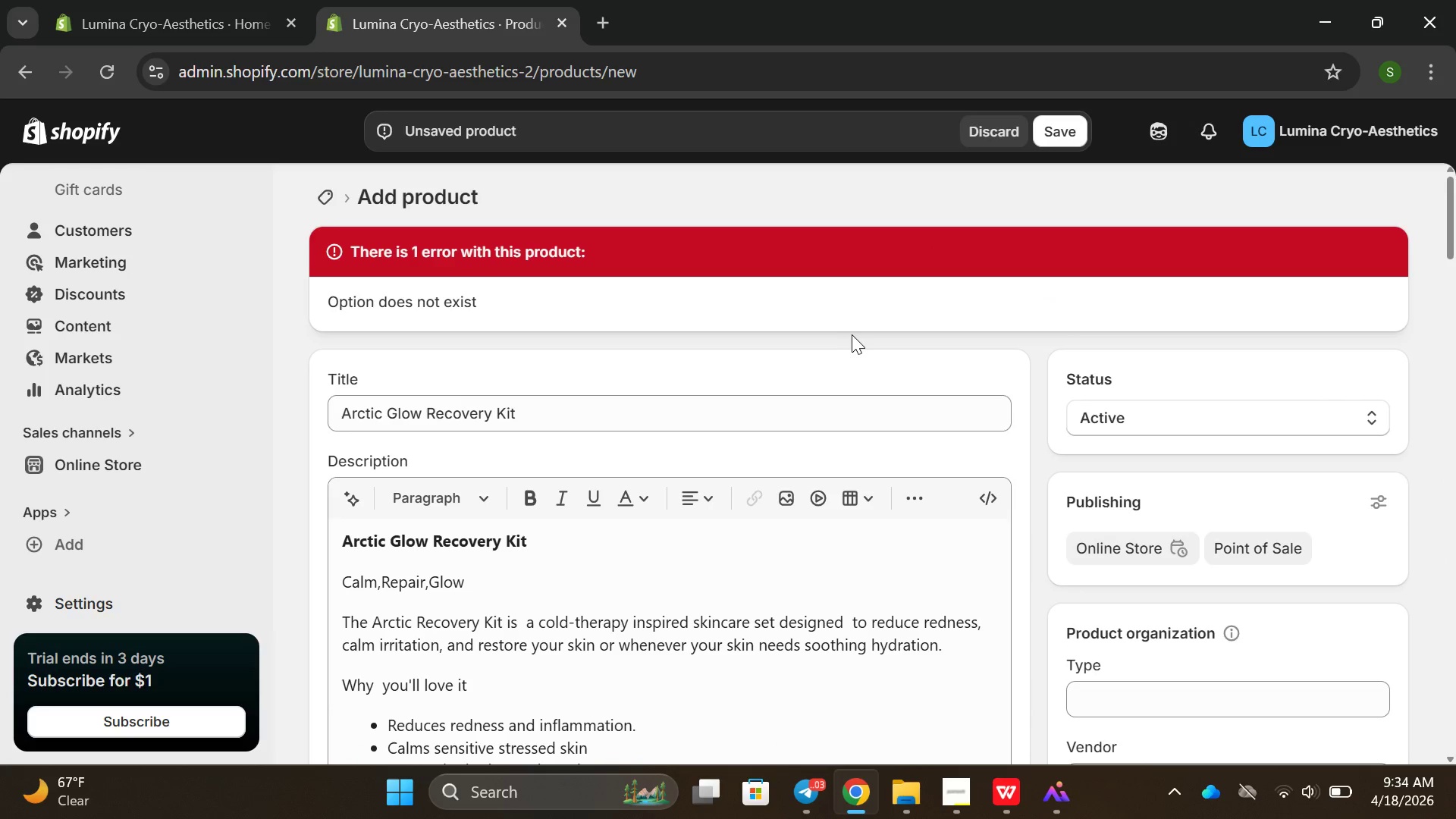 
scroll: coordinate [851, 340], scroll_direction: down, amount: 14.0
 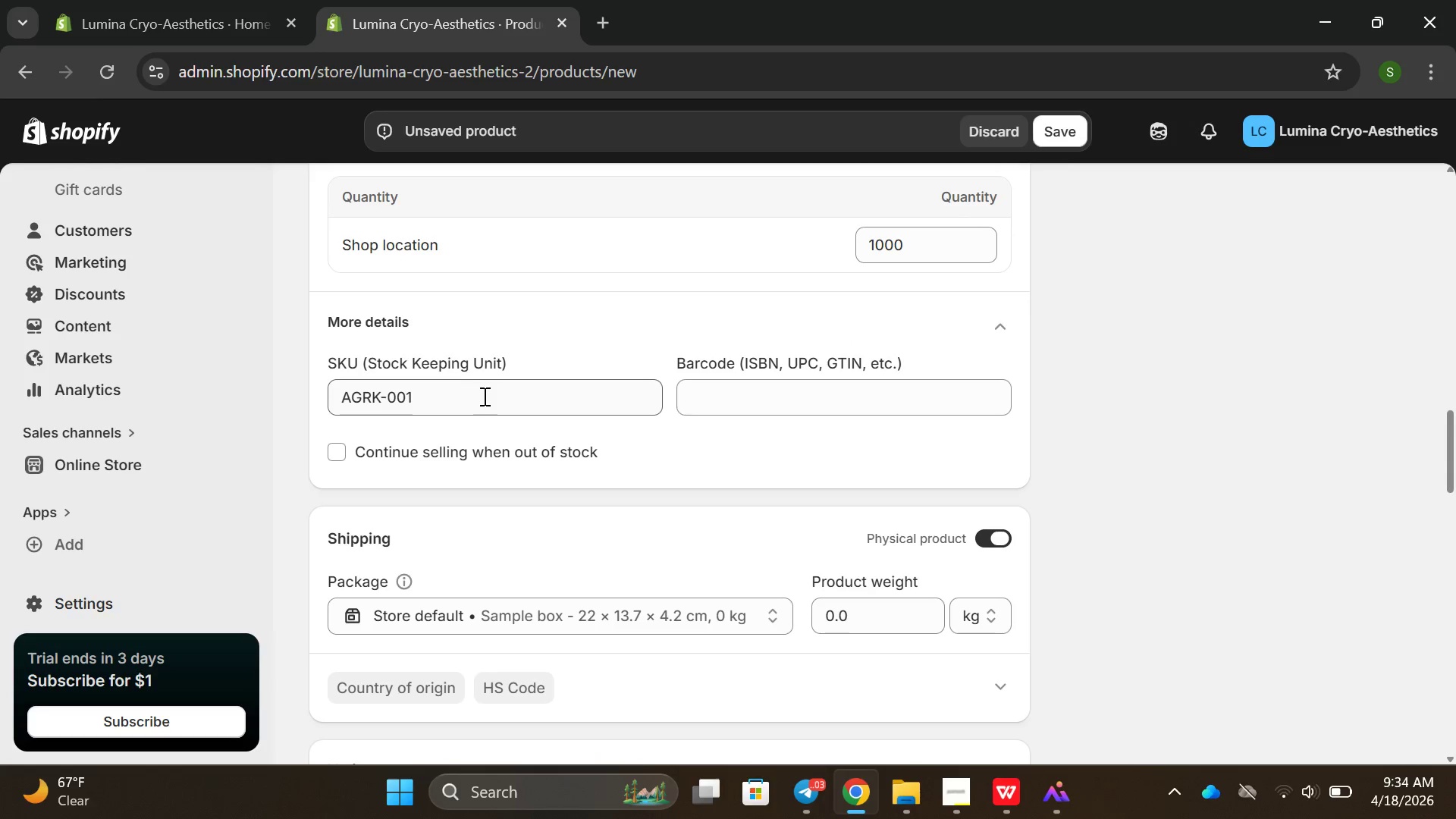 
double_click([485, 397])
 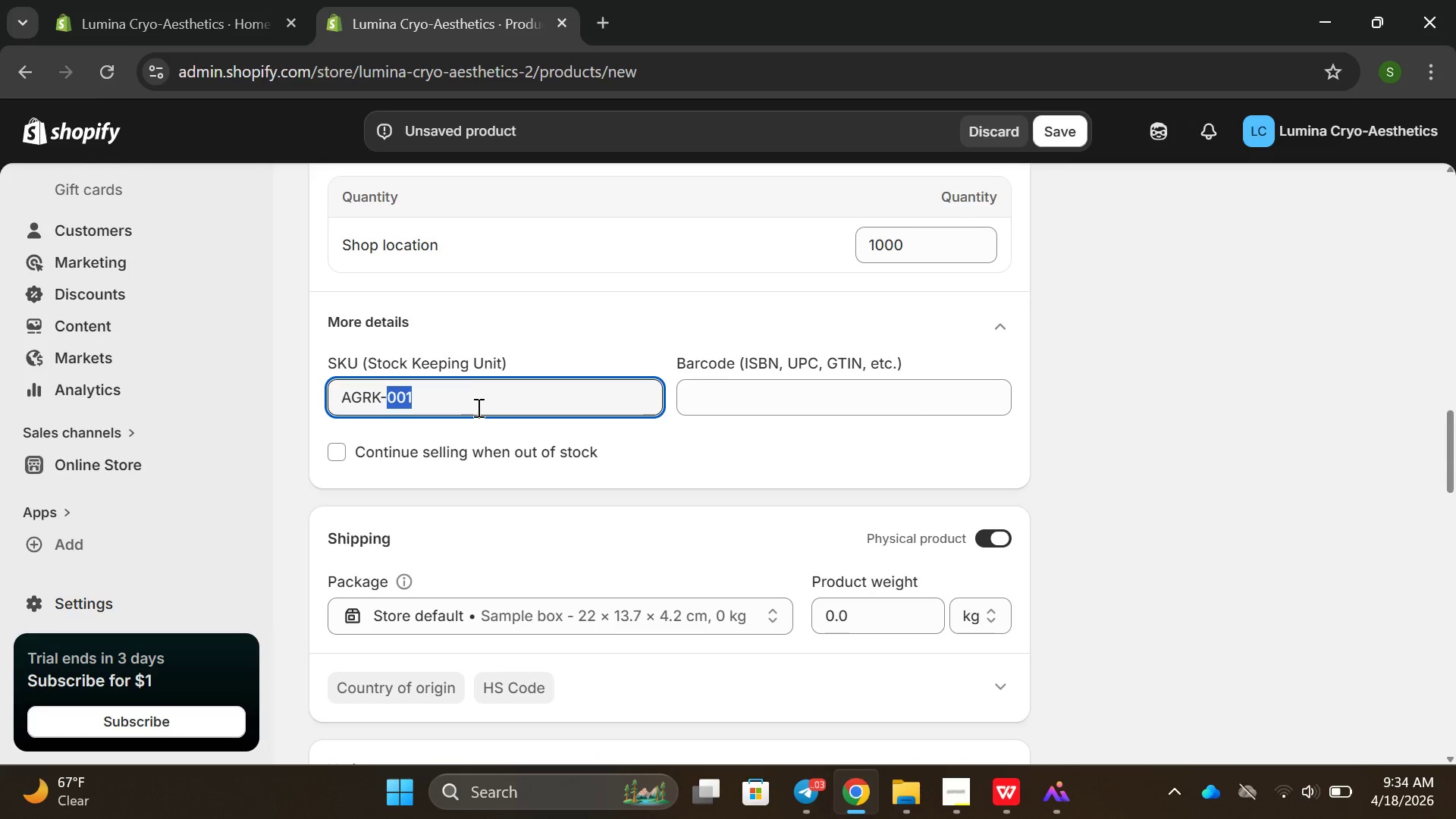 
triple_click([477, 407])
 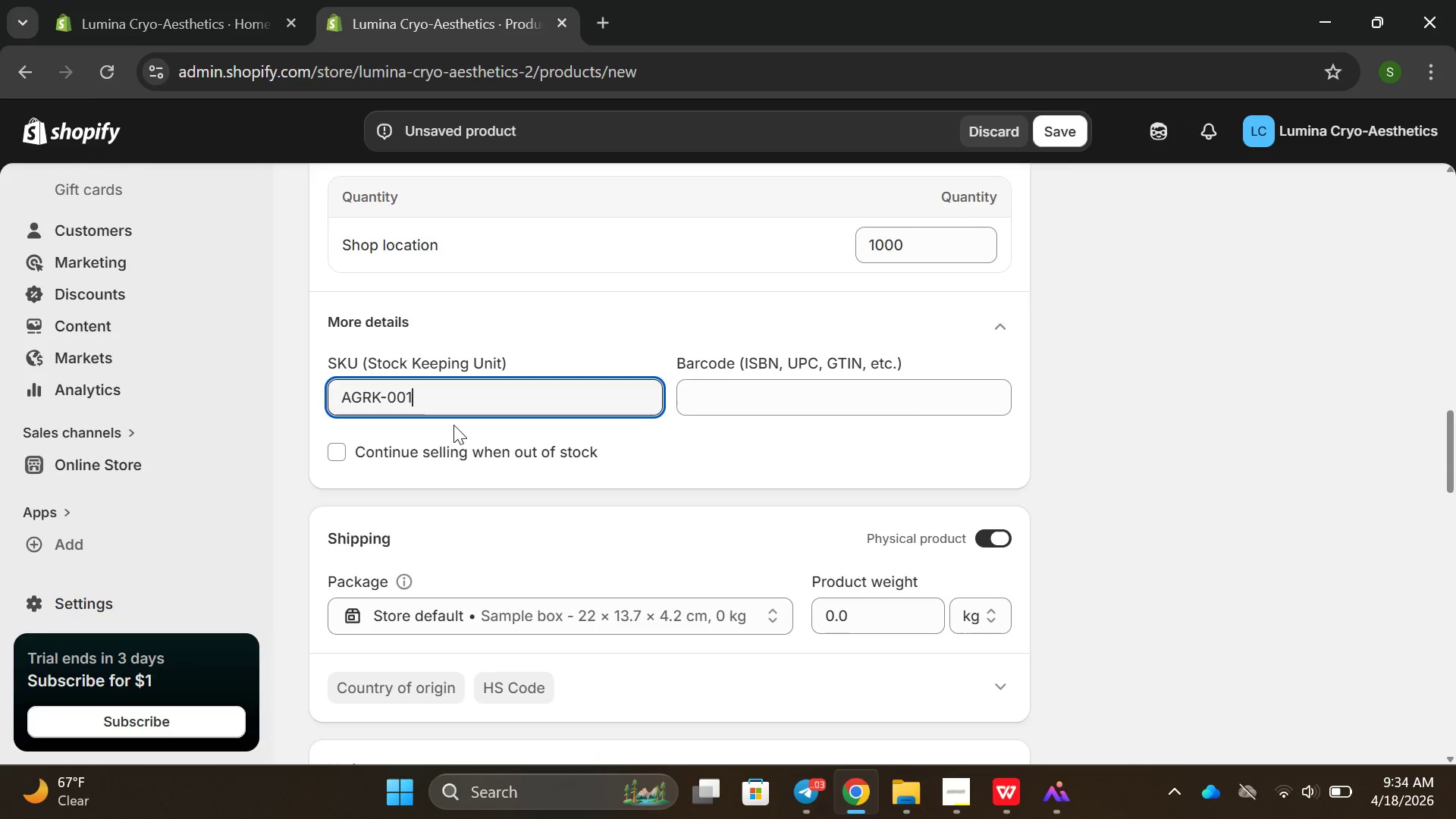 
key(Backspace)
 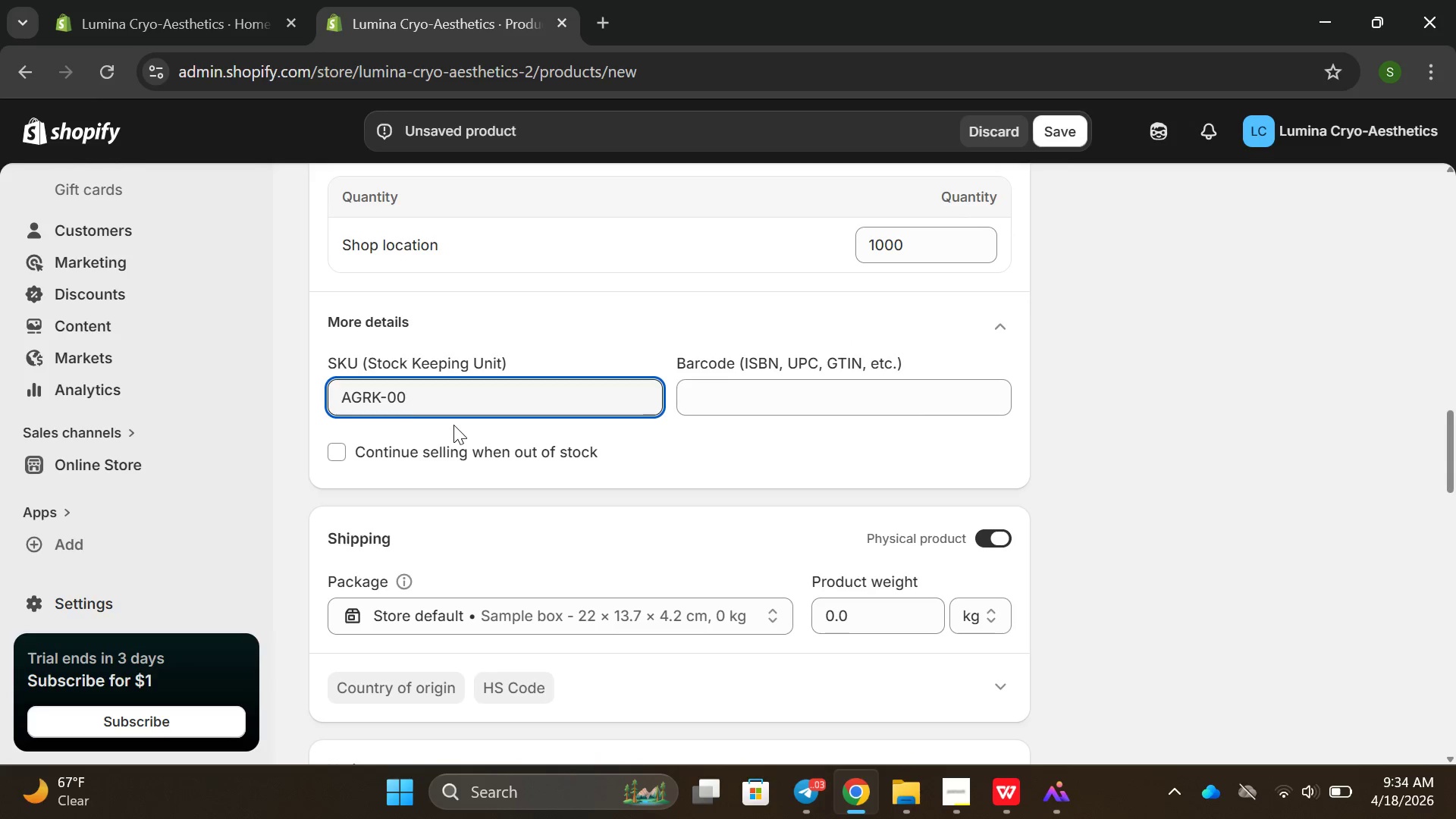 
key(Backspace)
 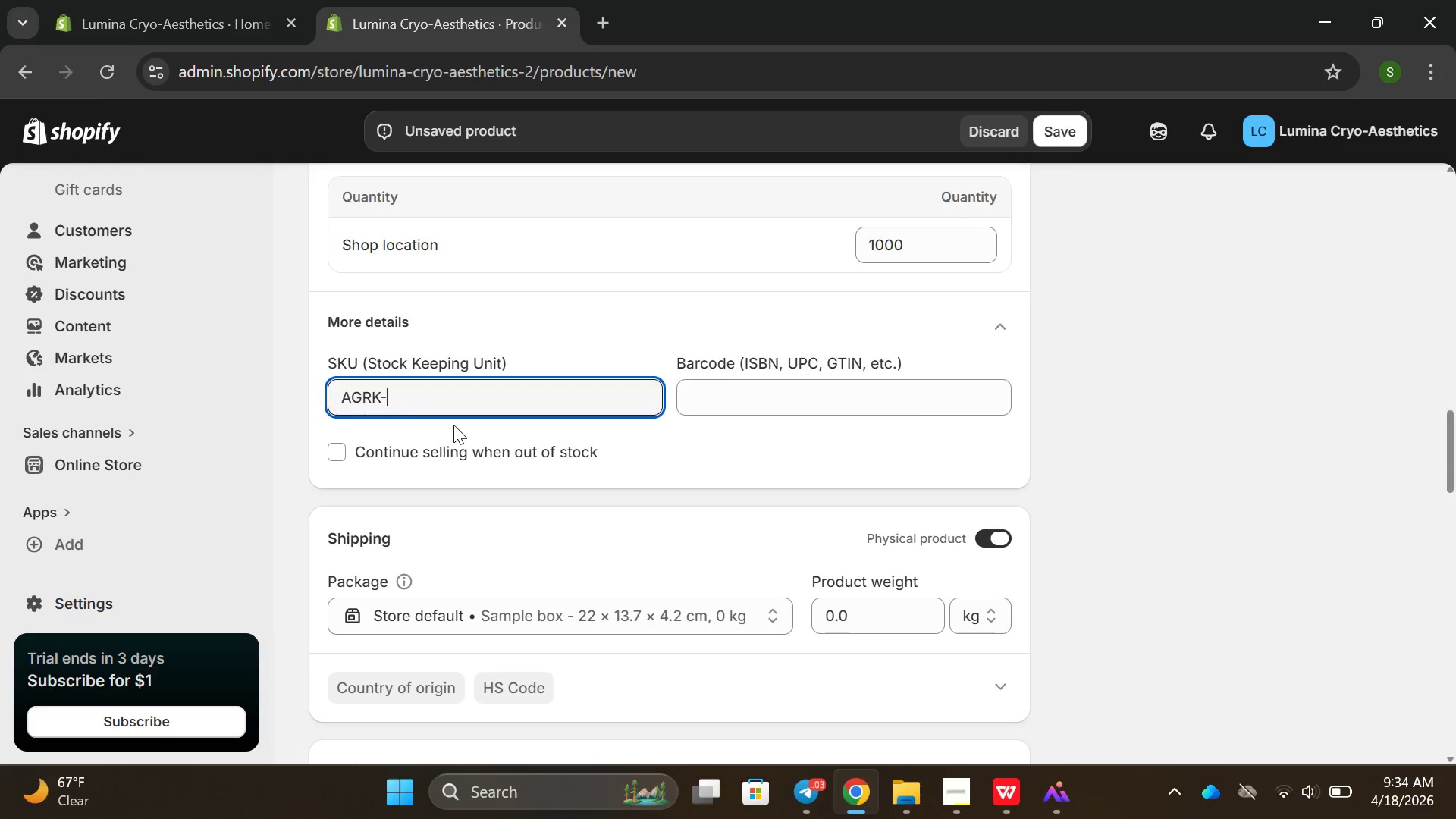 
key(Backspace)
 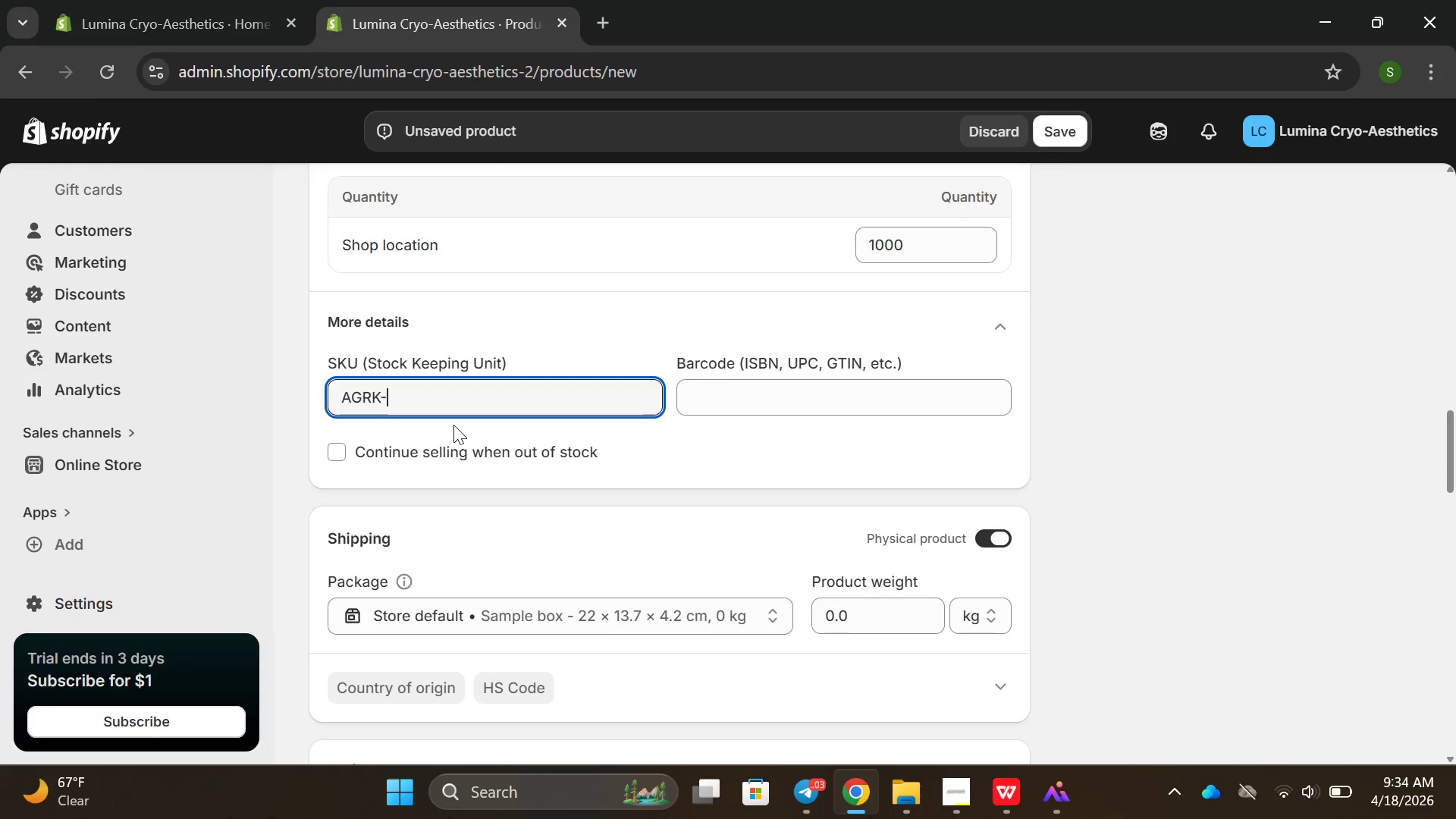 
key(Backspace)
 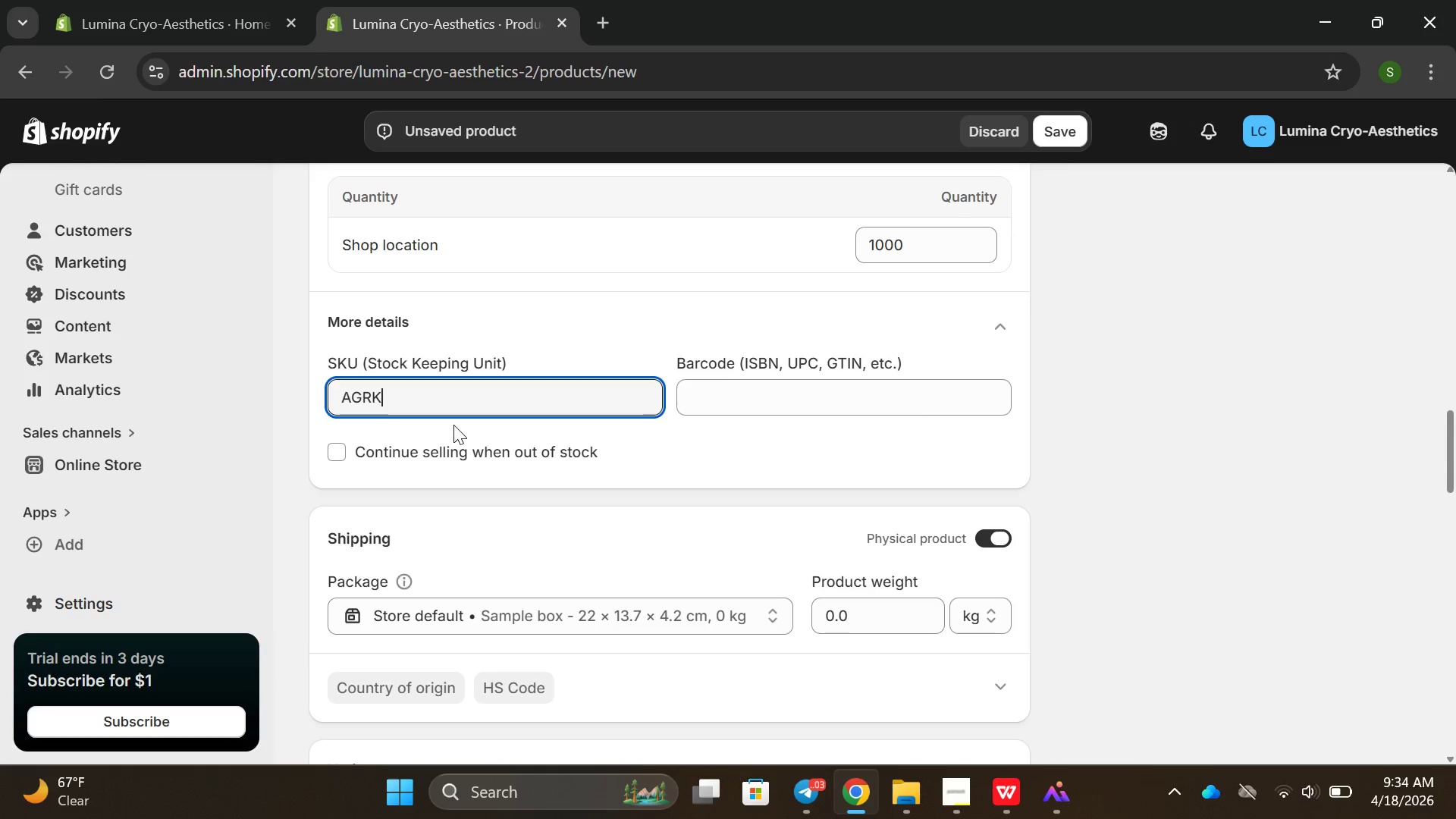 
key(Backspace)
 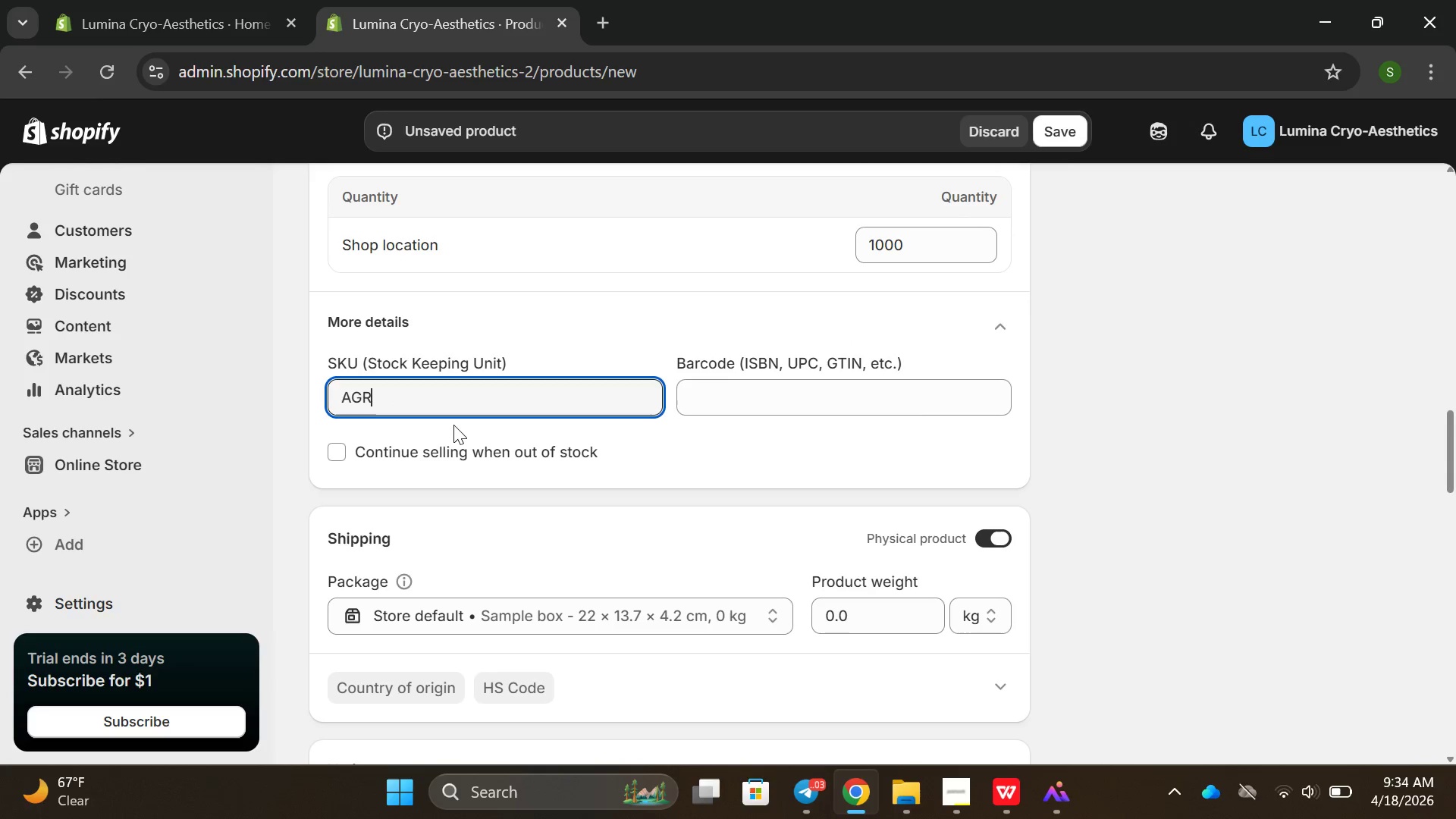 
key(Backspace)
 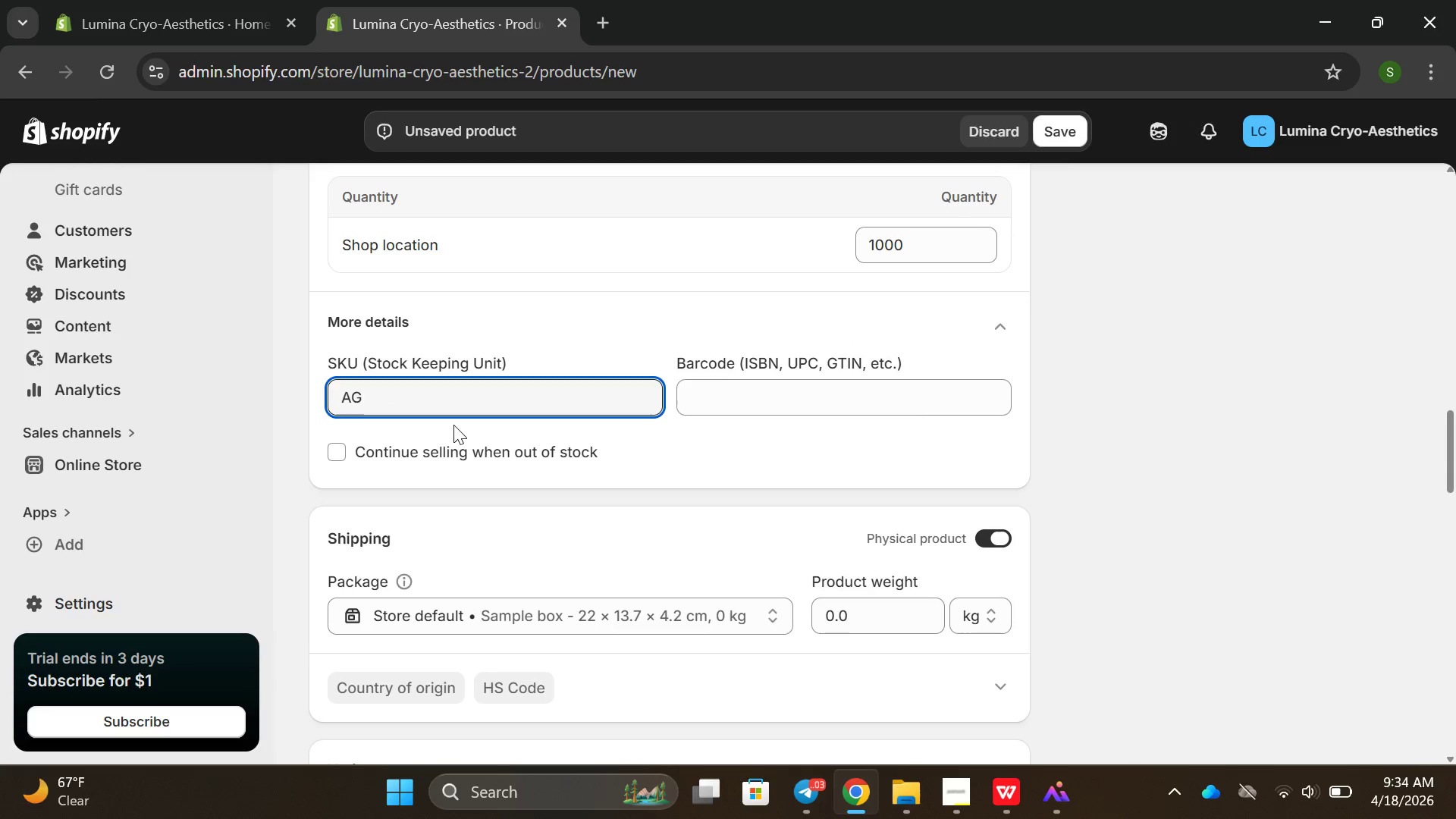 
key(Backspace)
 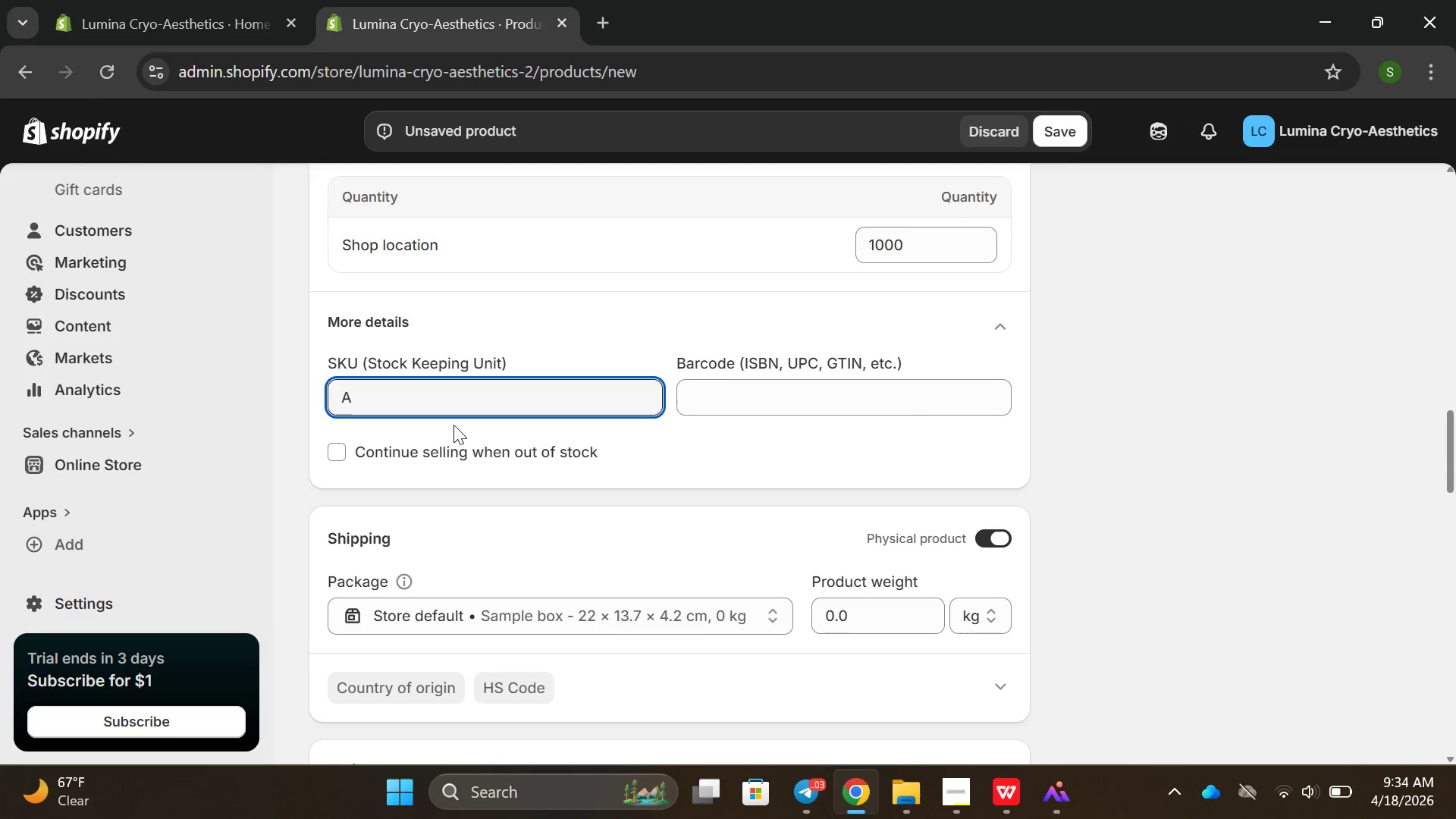 
key(Backspace)
 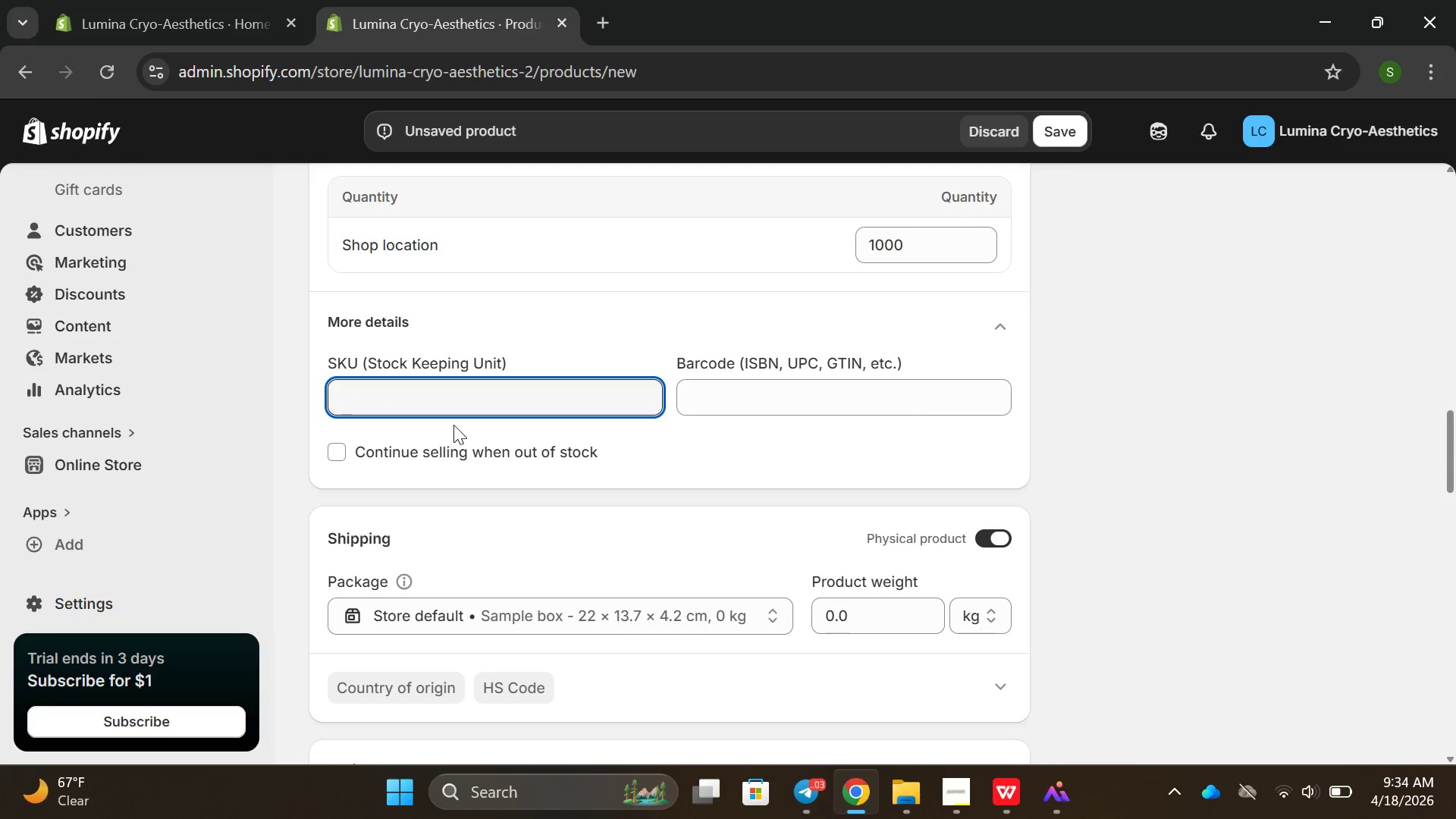 
key(Backspace)
 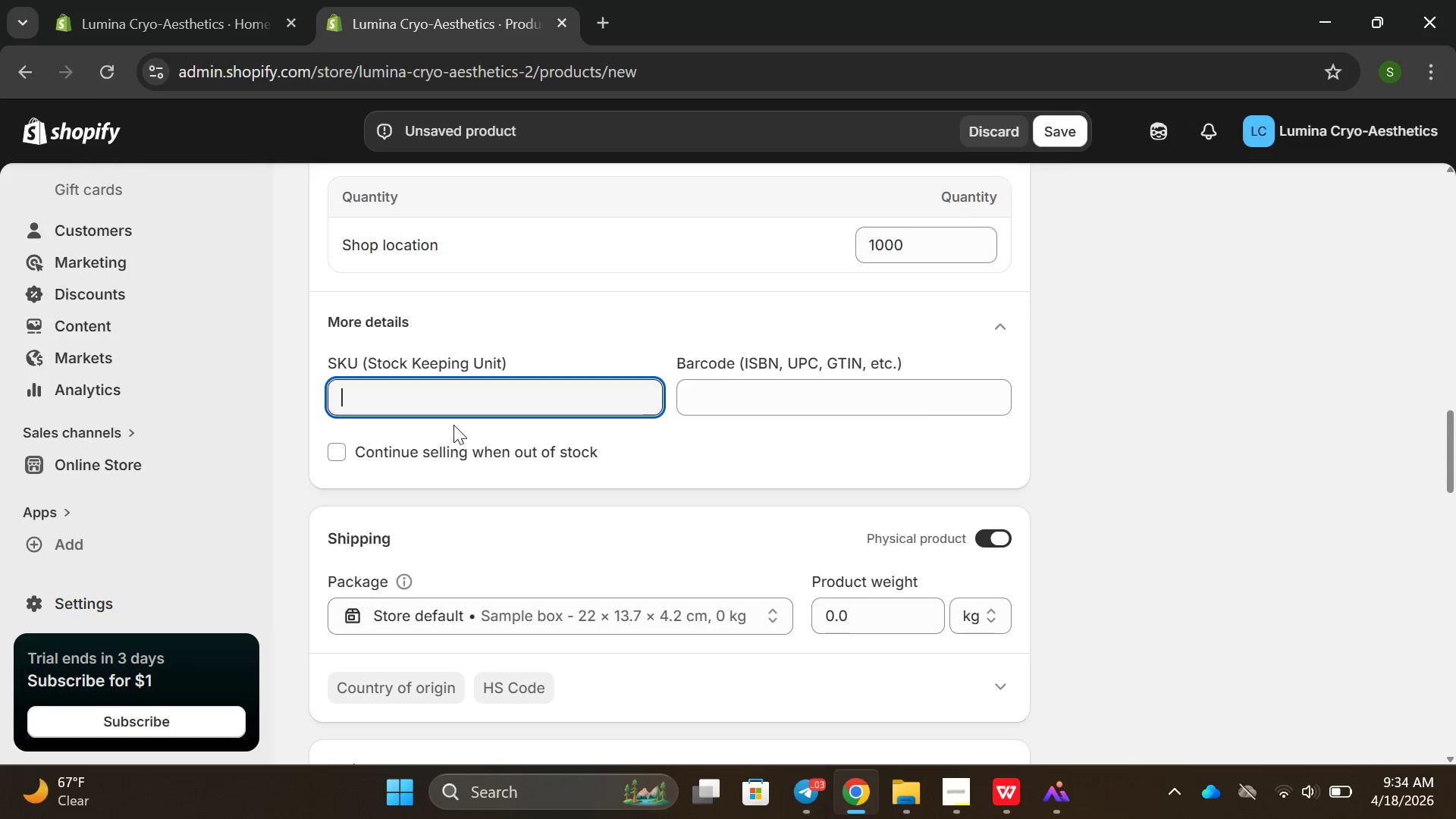 
key(Backspace)
 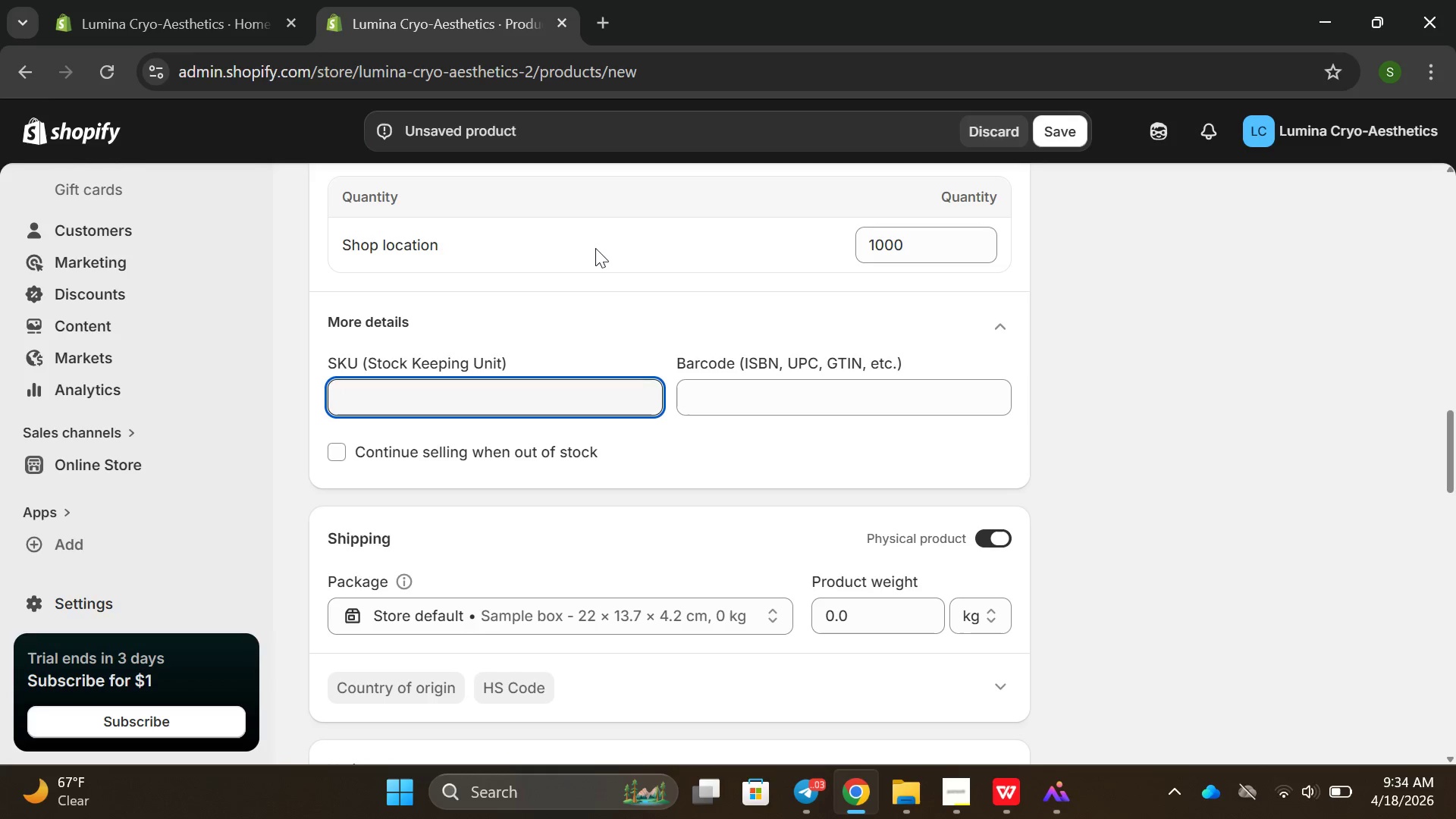 
left_click_drag(start_coordinate=[554, 308], to_coordinate=[562, 312])
 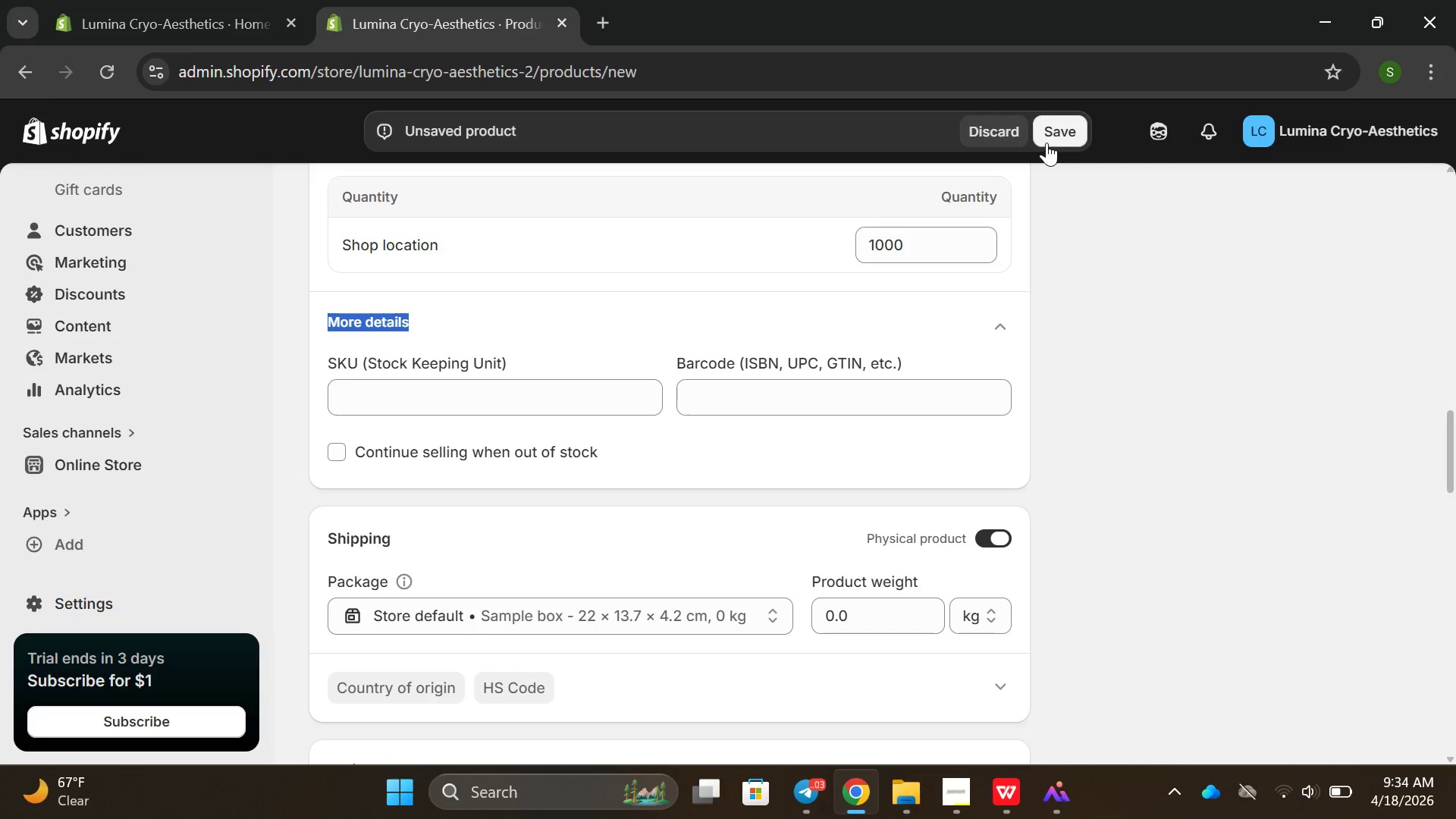 
left_click([1046, 143])
 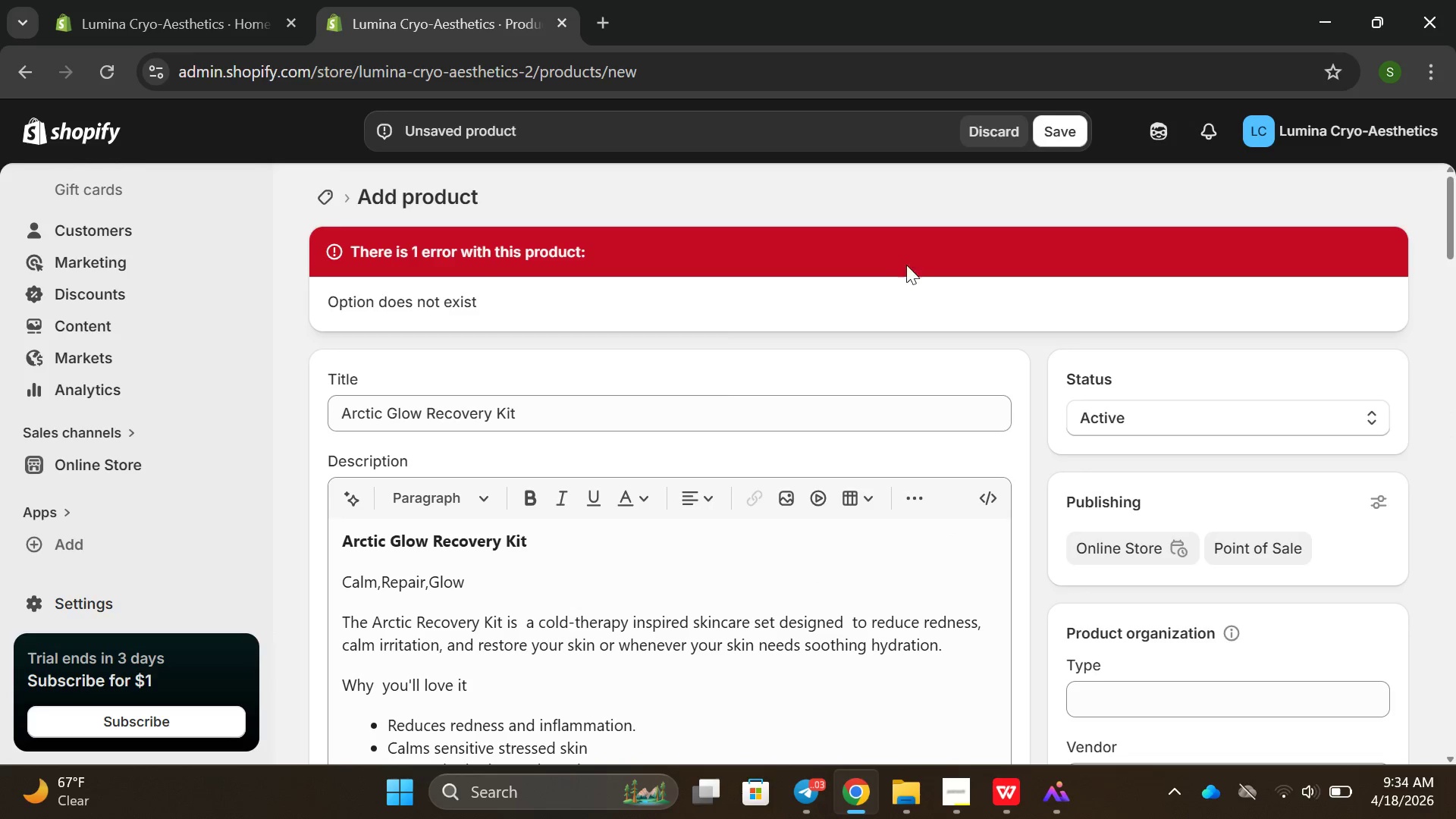 
scroll: coordinate [840, 419], scroll_direction: down, amount: 3.0
 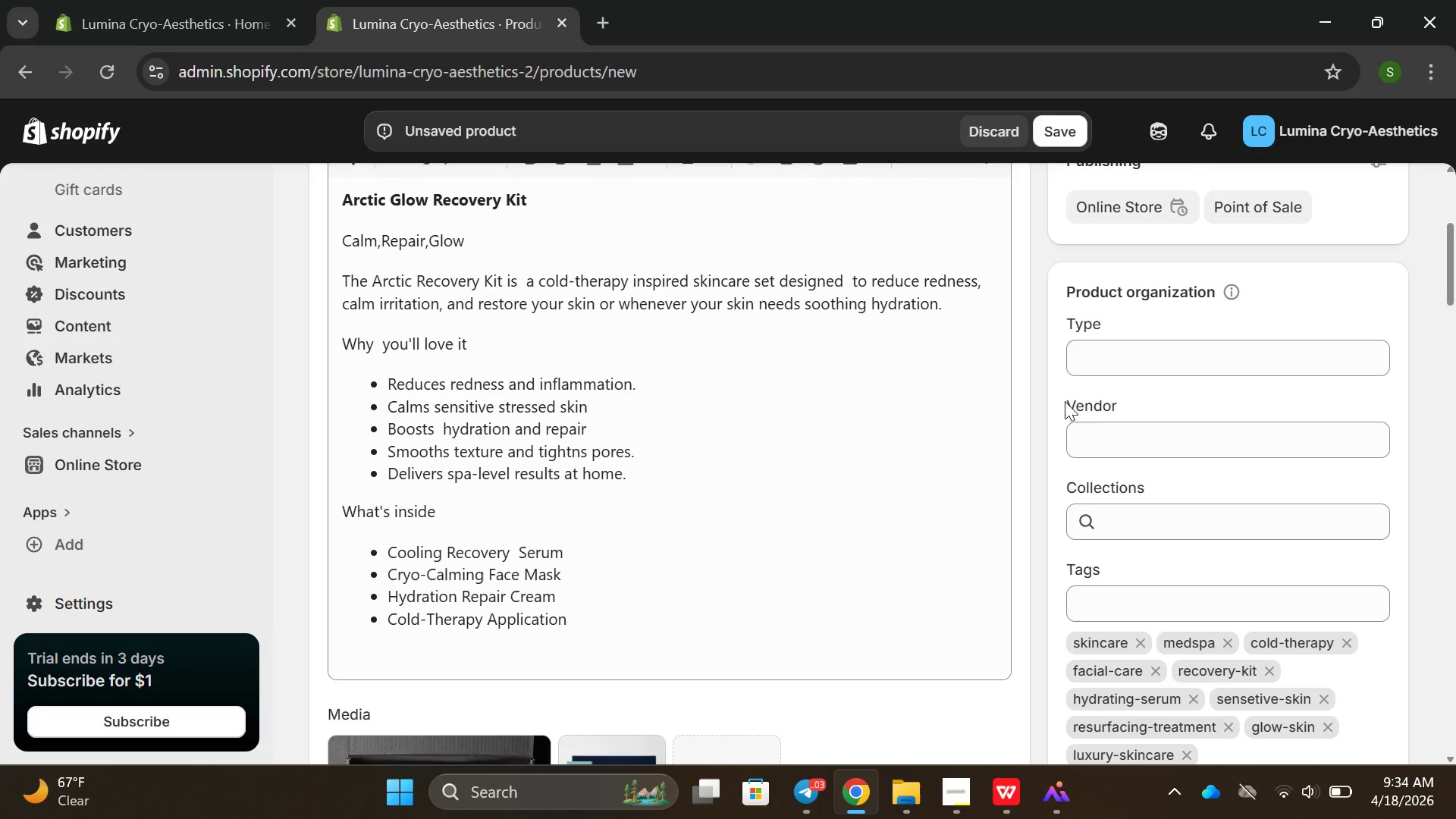 
scroll: coordinate [1065, 401], scroll_direction: up, amount: 4.0
 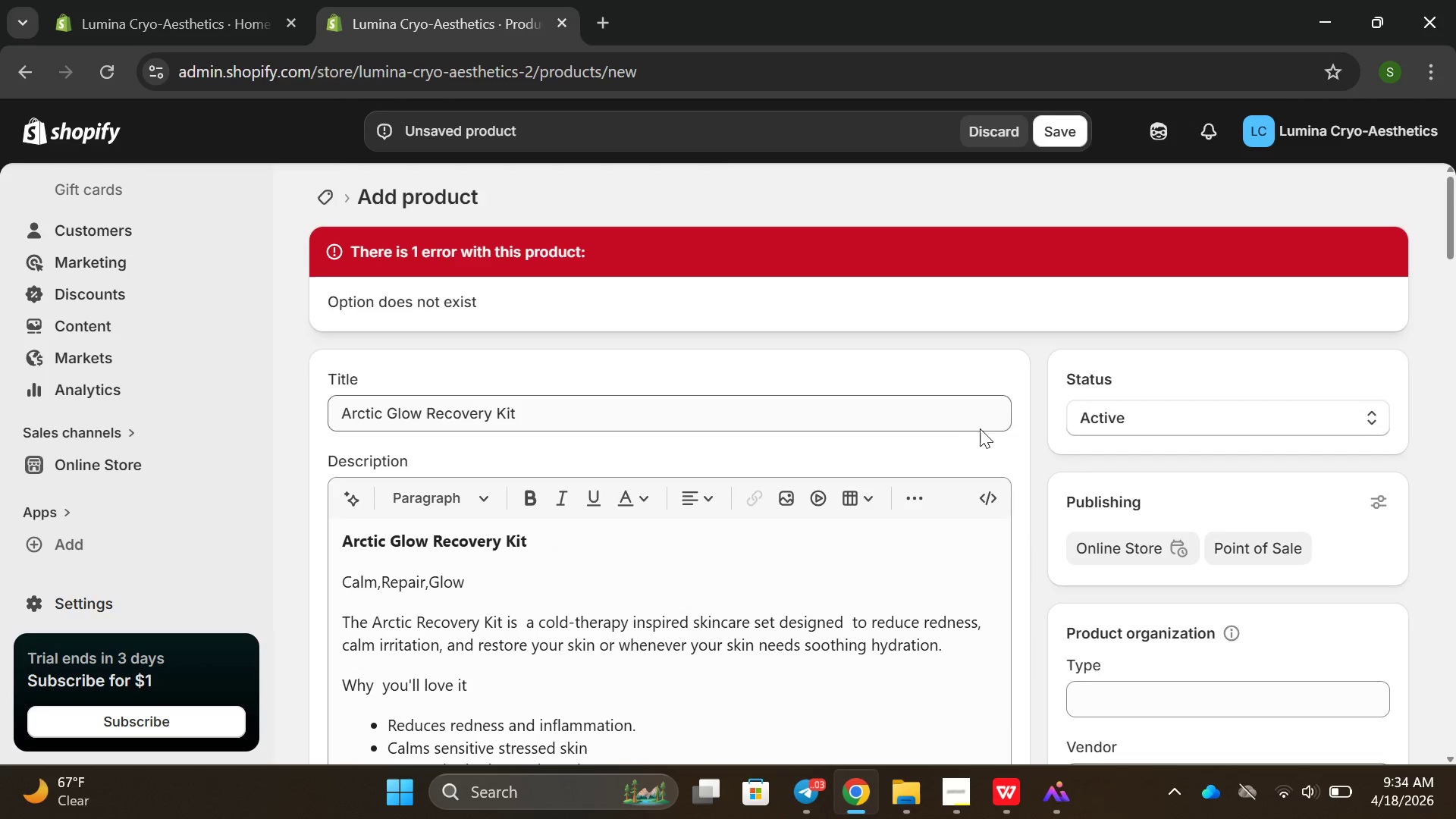 
scroll: coordinate [943, 465], scroll_direction: down, amount: 21.0
 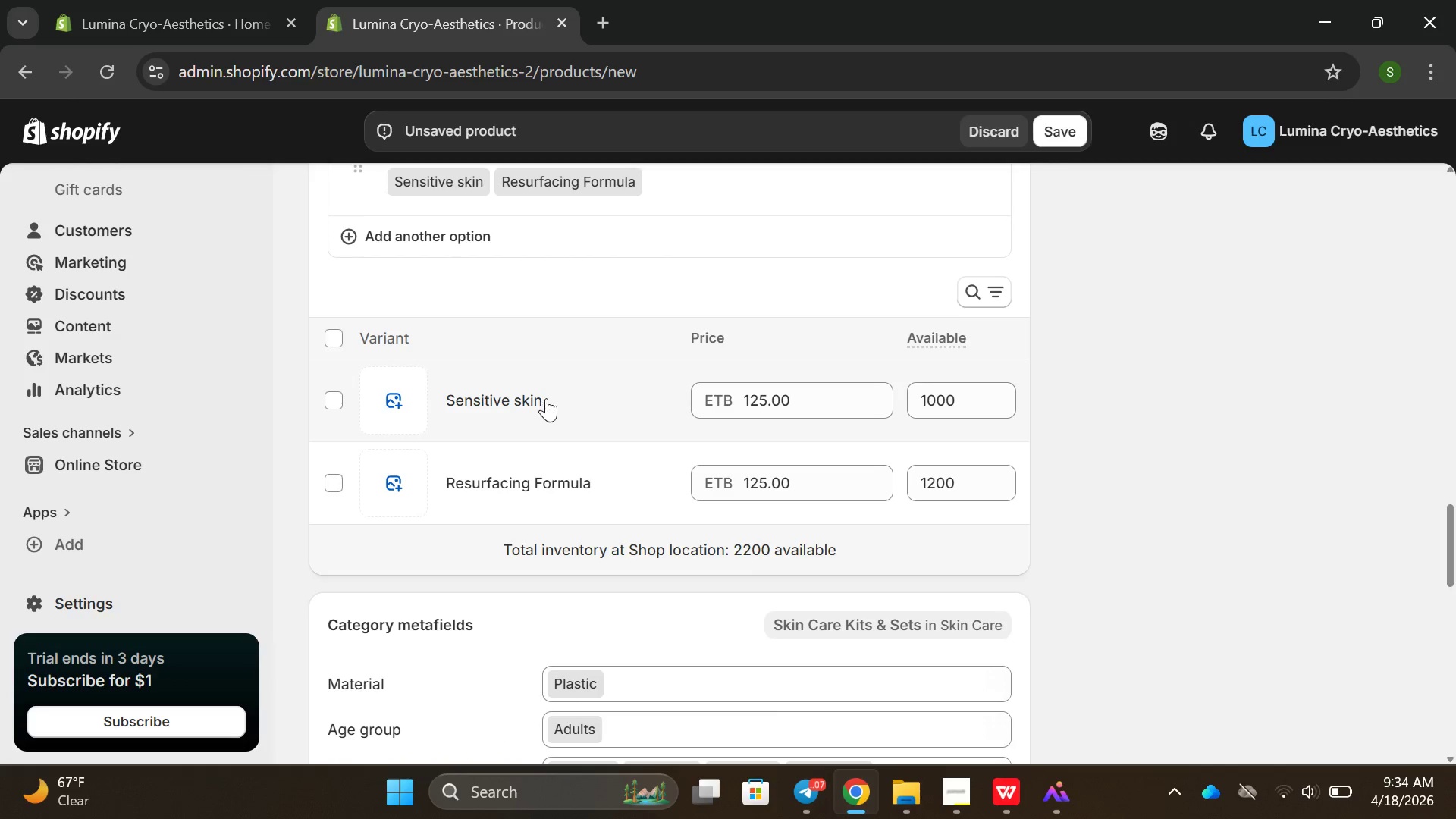 
scroll: coordinate [546, 398], scroll_direction: up, amount: 1.0
 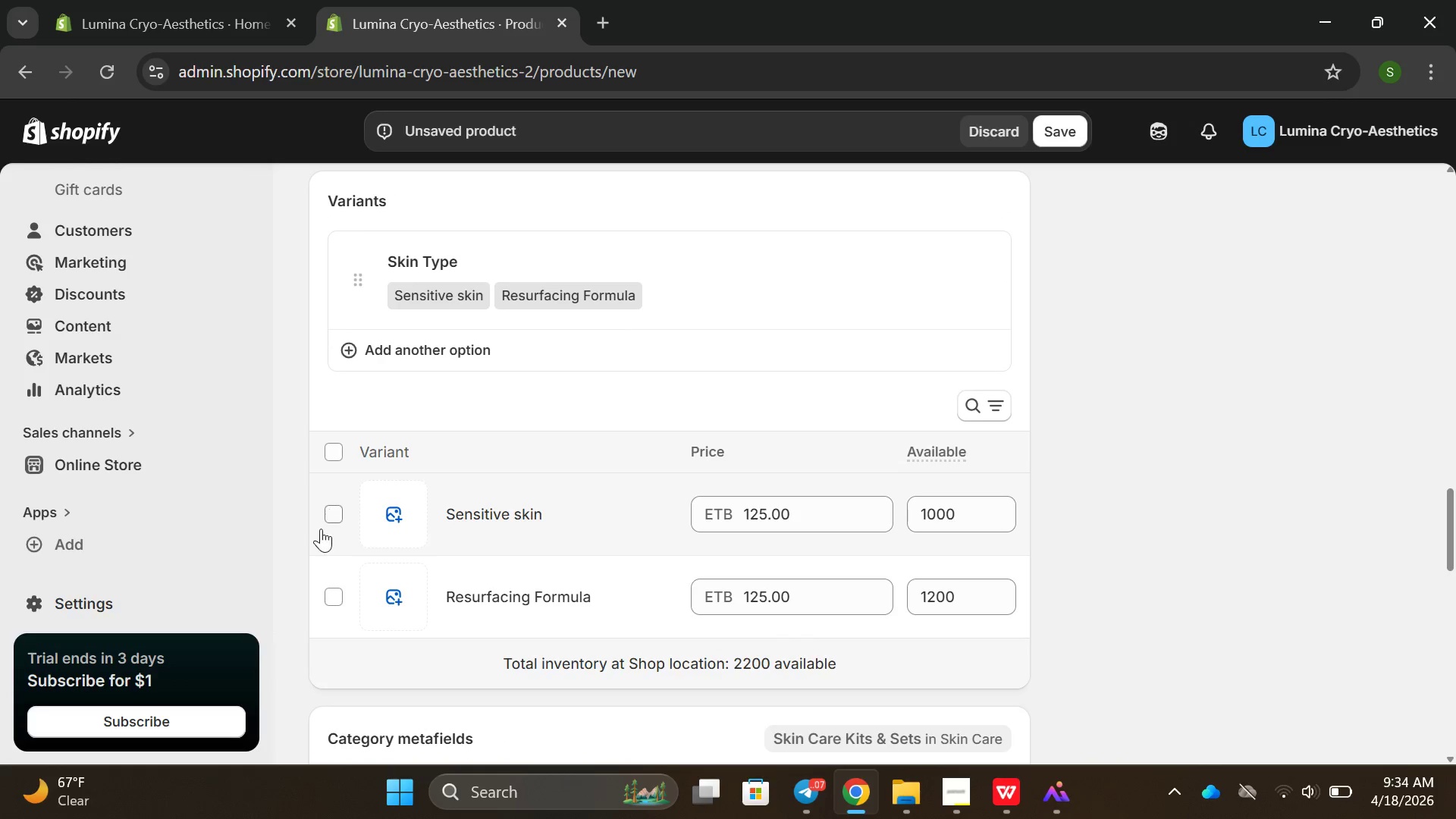 
left_click([320, 529])
 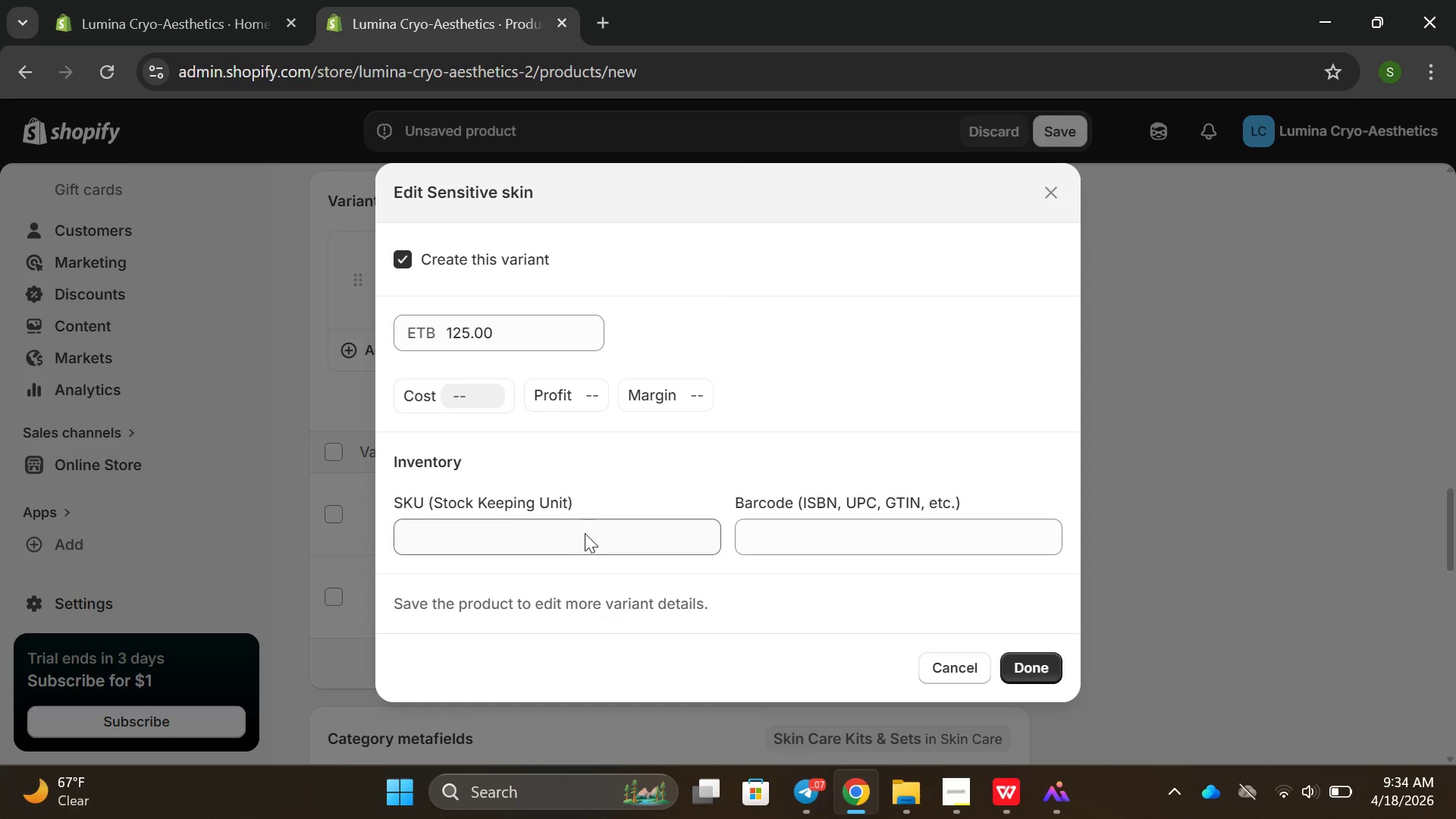 
left_click([595, 534])
 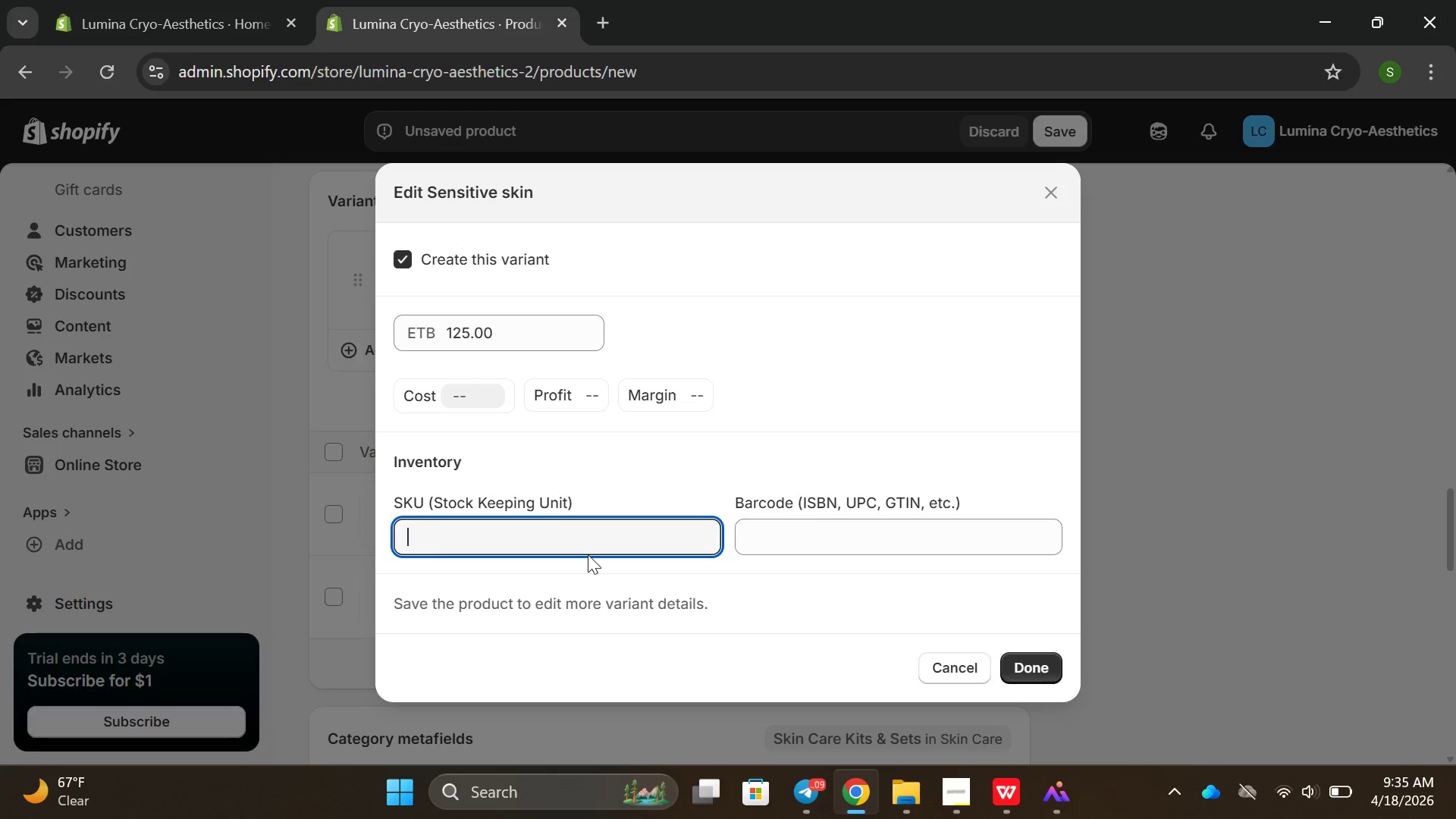 
wait(19.03)
 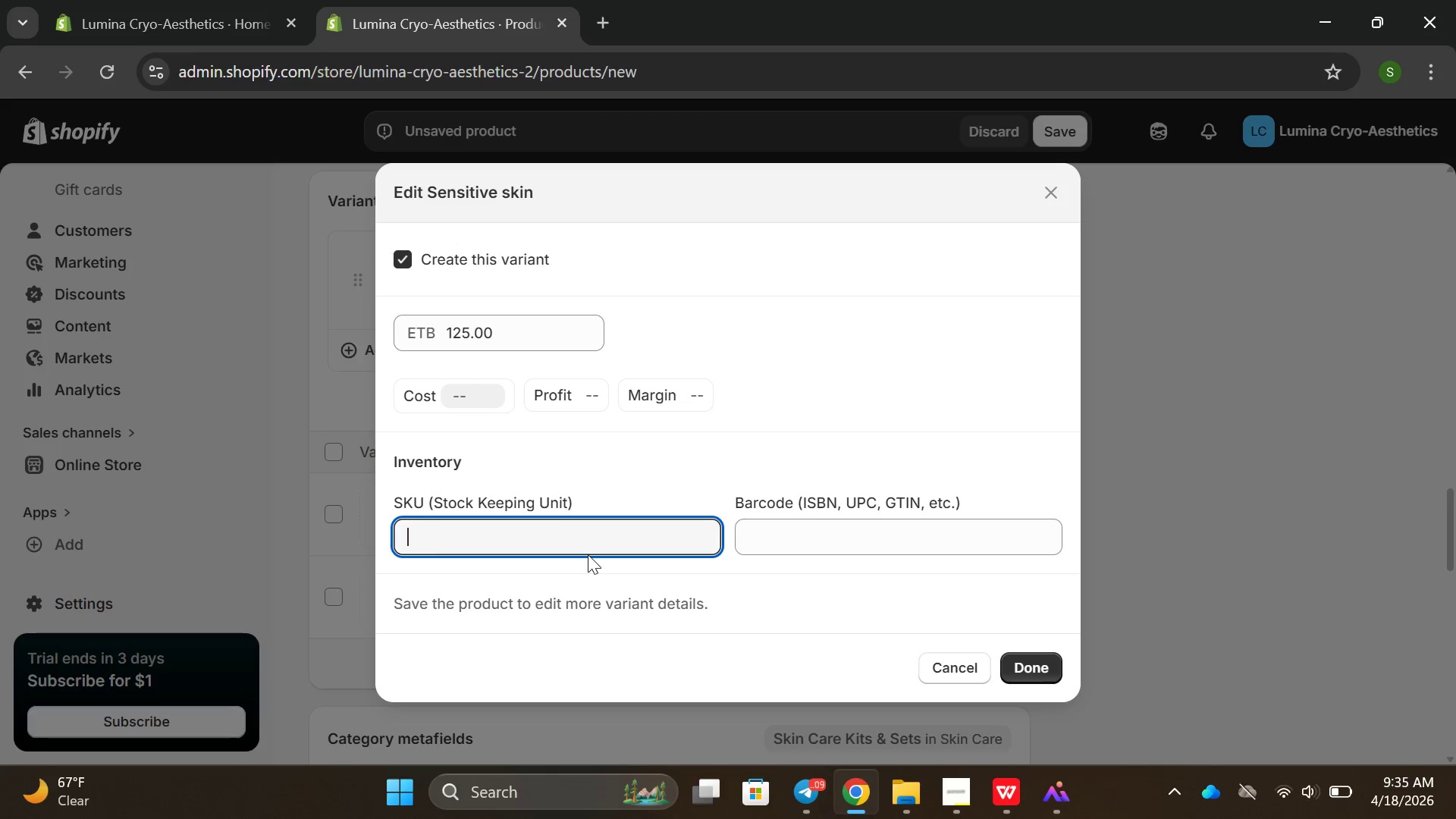 
type(AR)
key(Backspace)
type(GRK-SS)
 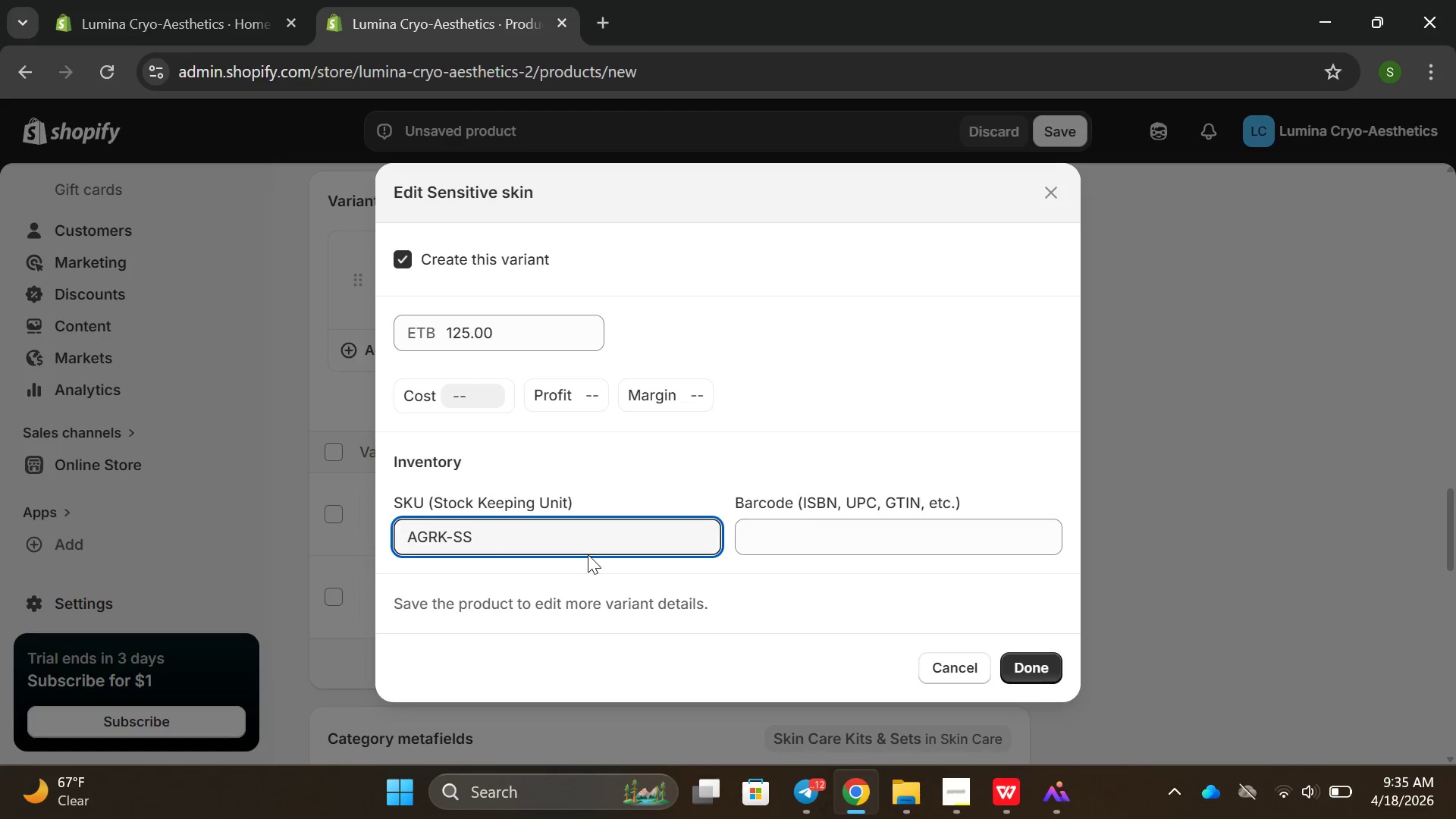 
type(-001)
 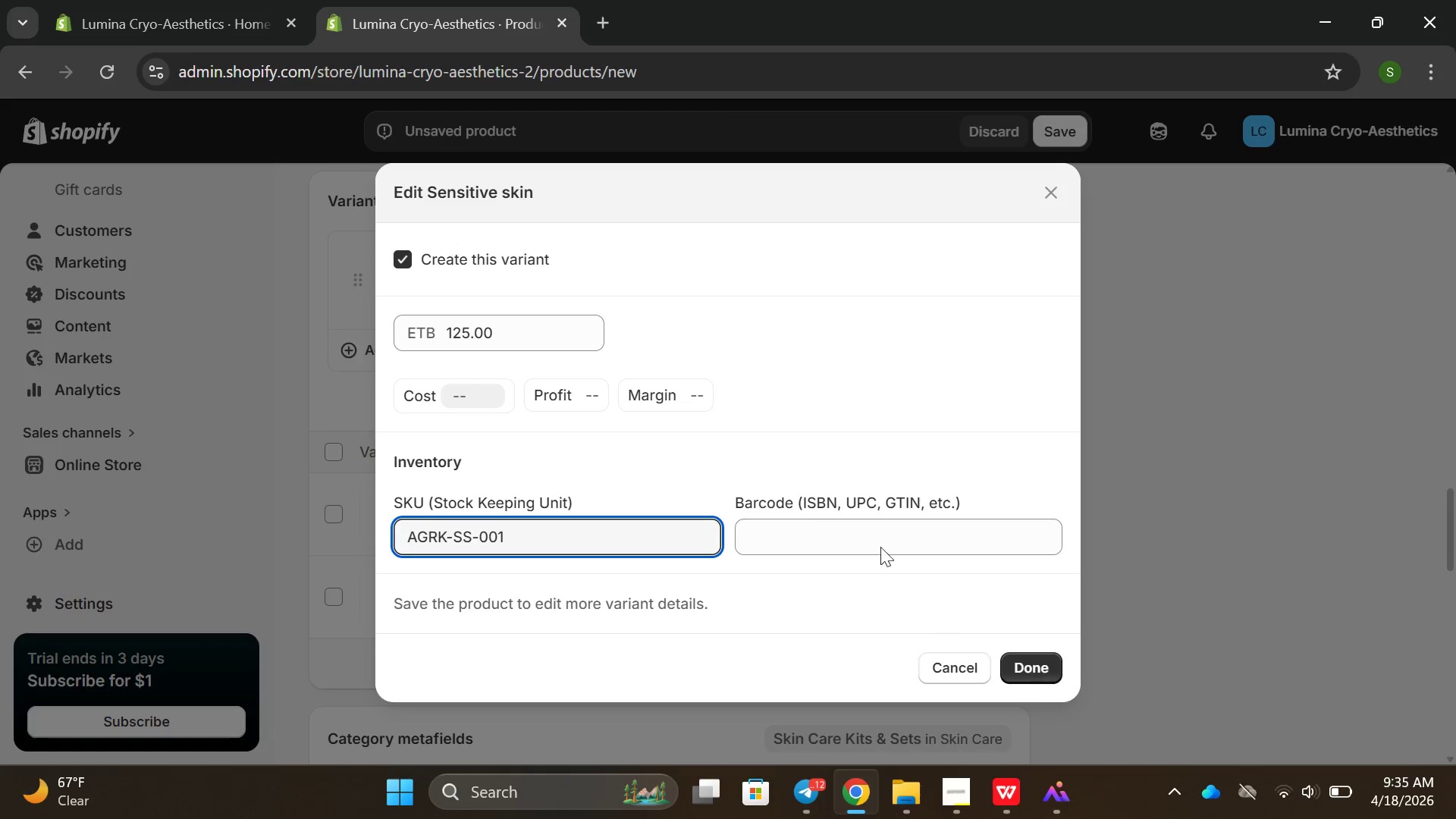 
scroll: coordinate [800, 400], scroll_direction: up, amount: 3.0
 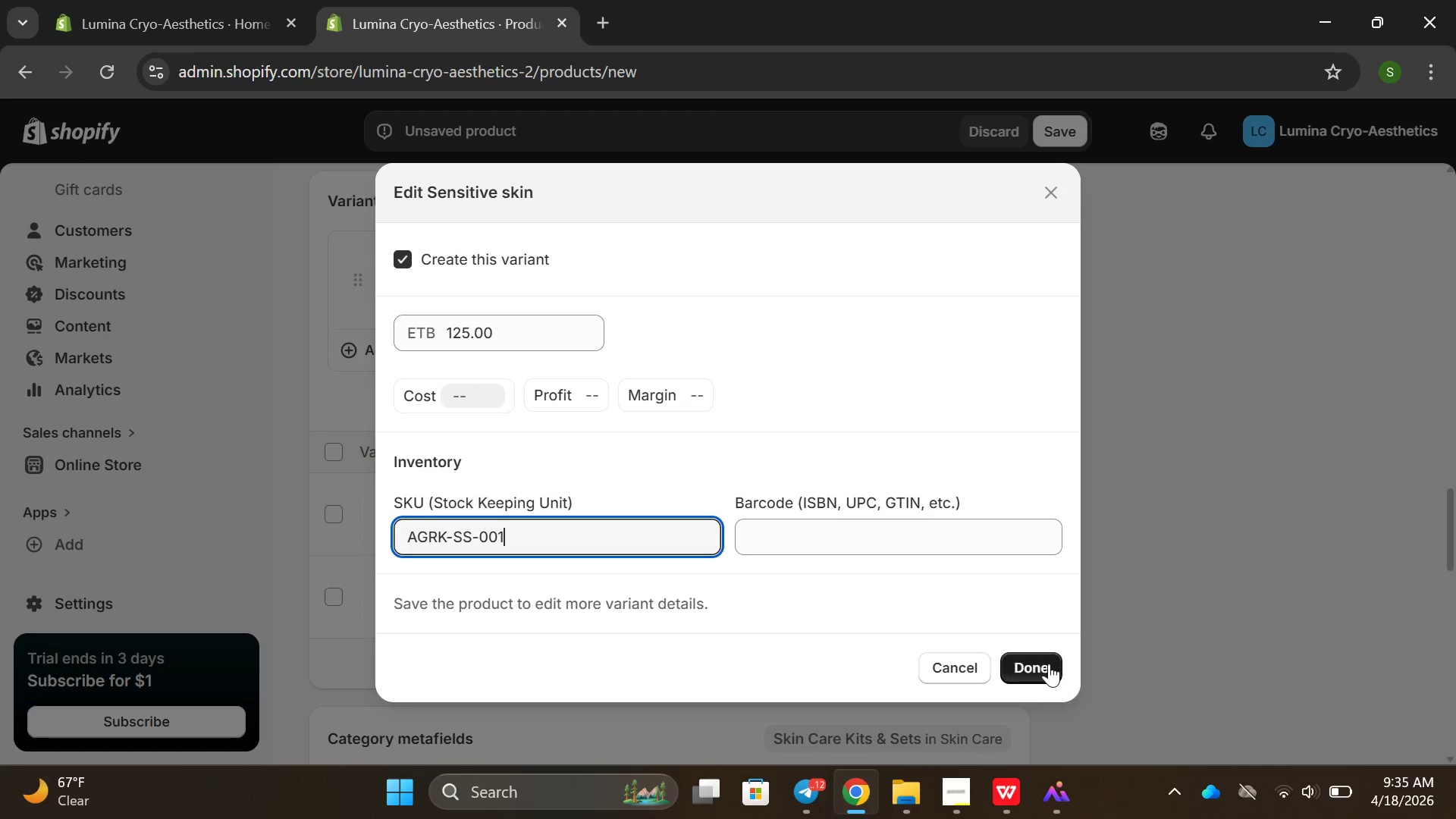 
left_click([1049, 664])
 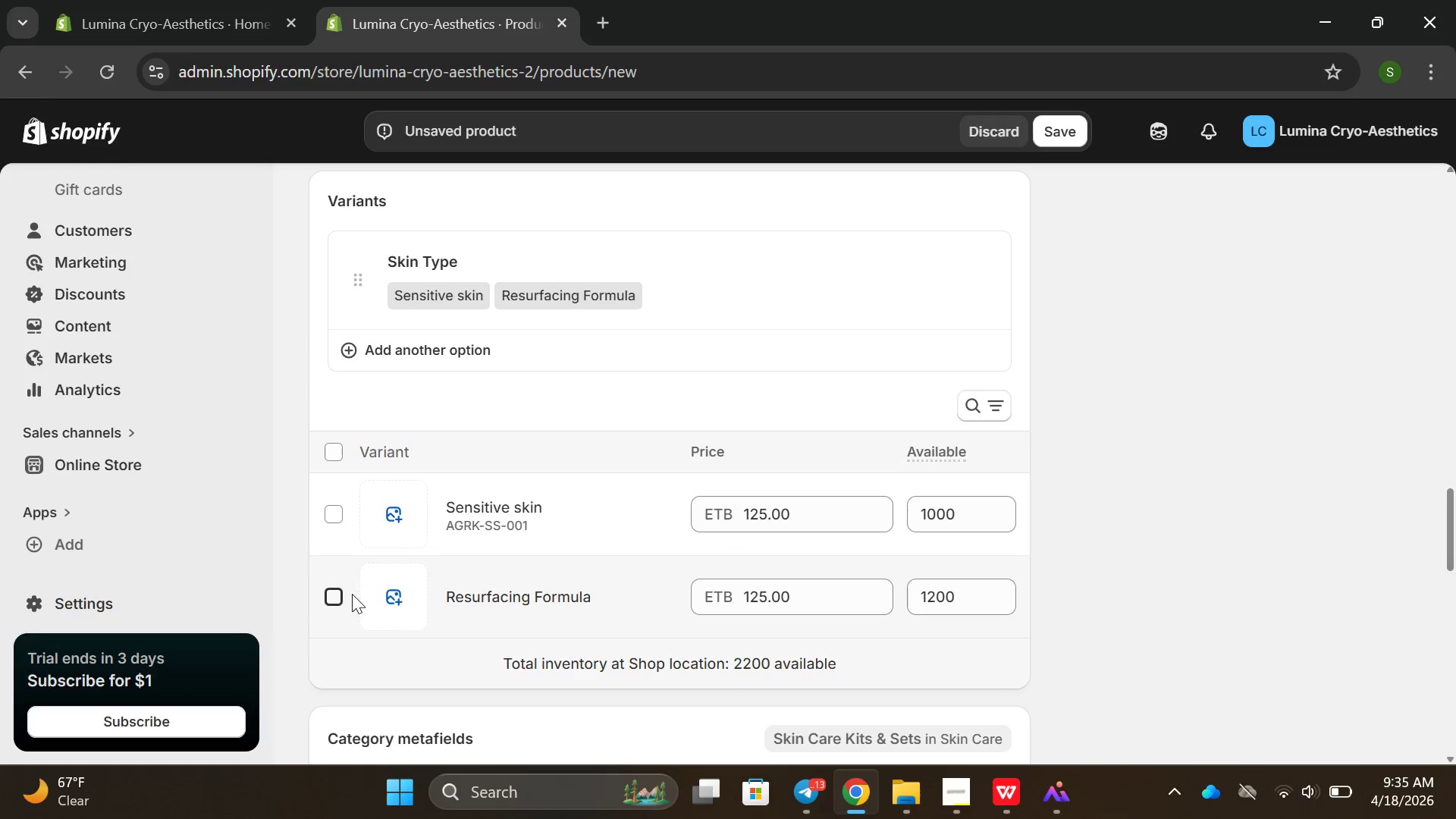 
left_click([476, 607])
 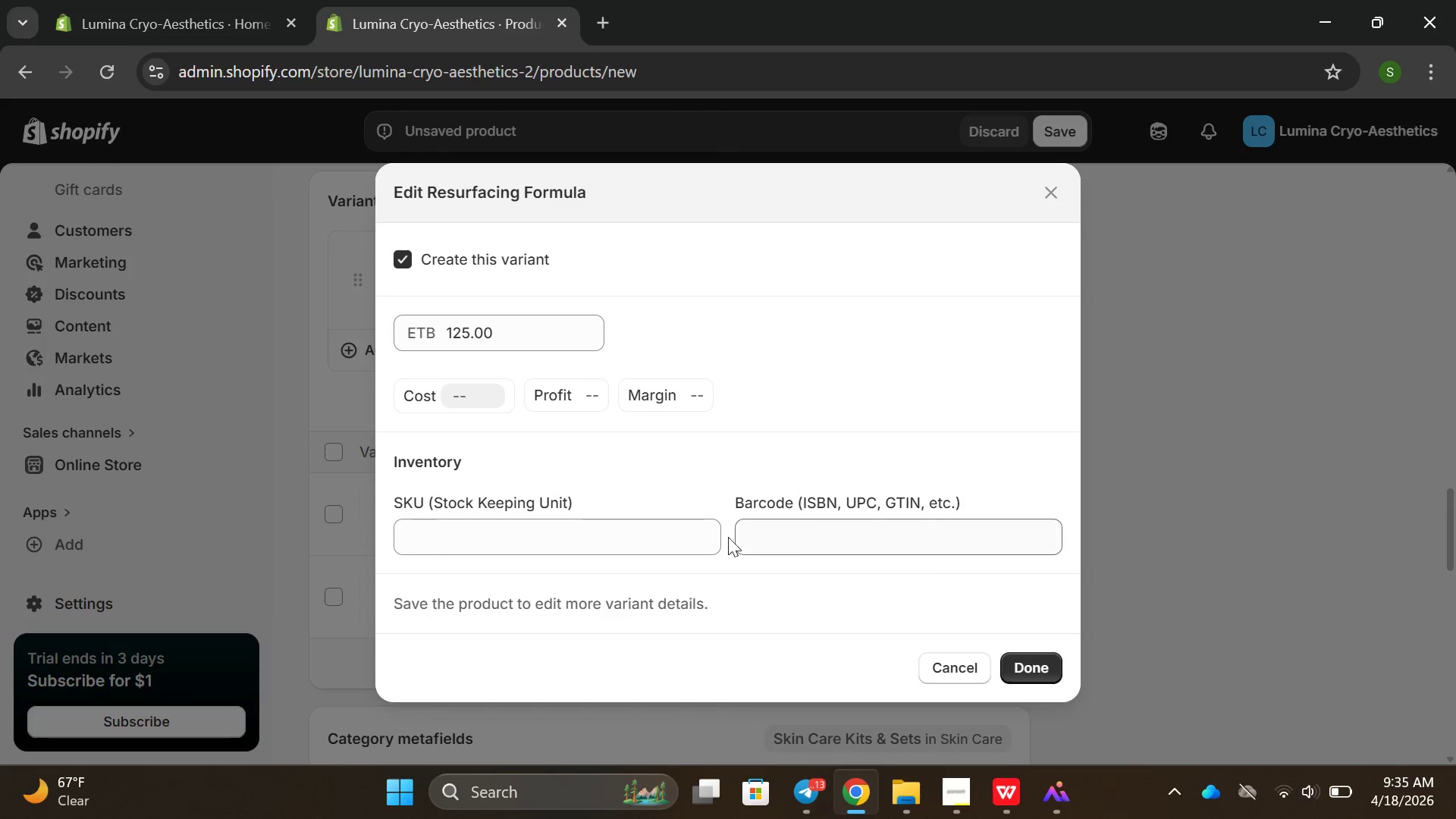 
left_click([677, 541])
 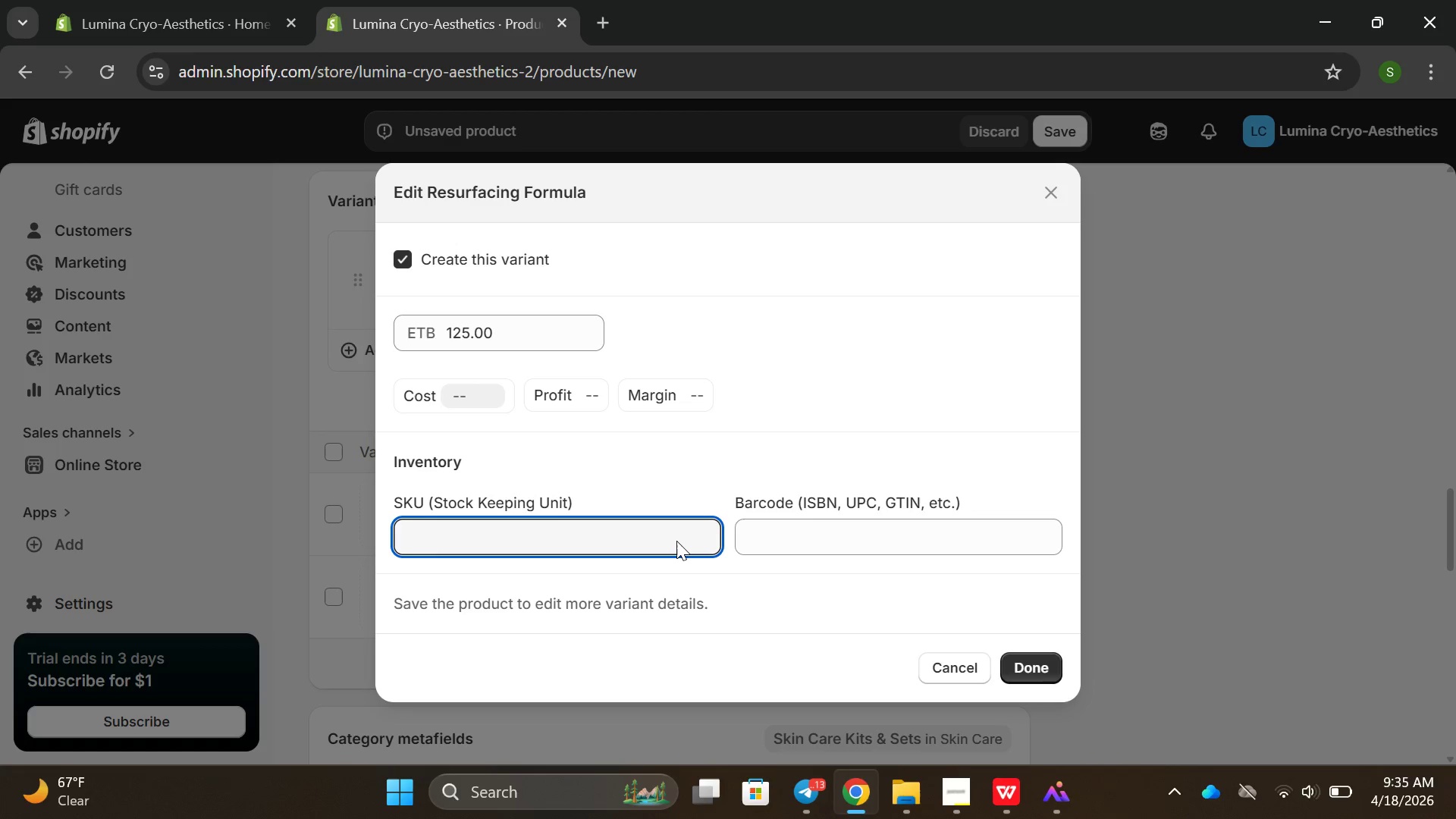 
type(AGRK-RF-001)
 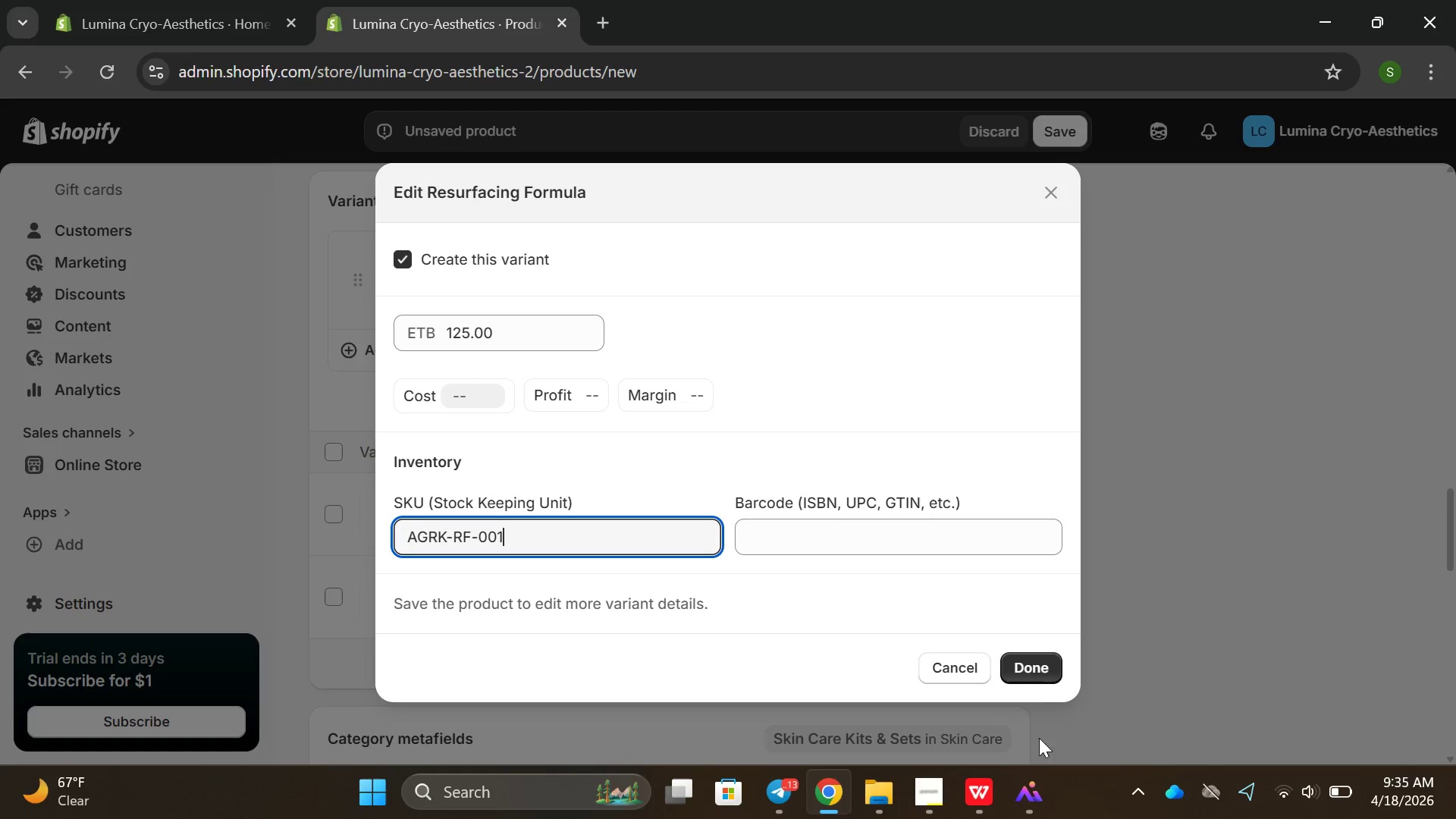 
left_click([1044, 676])
 